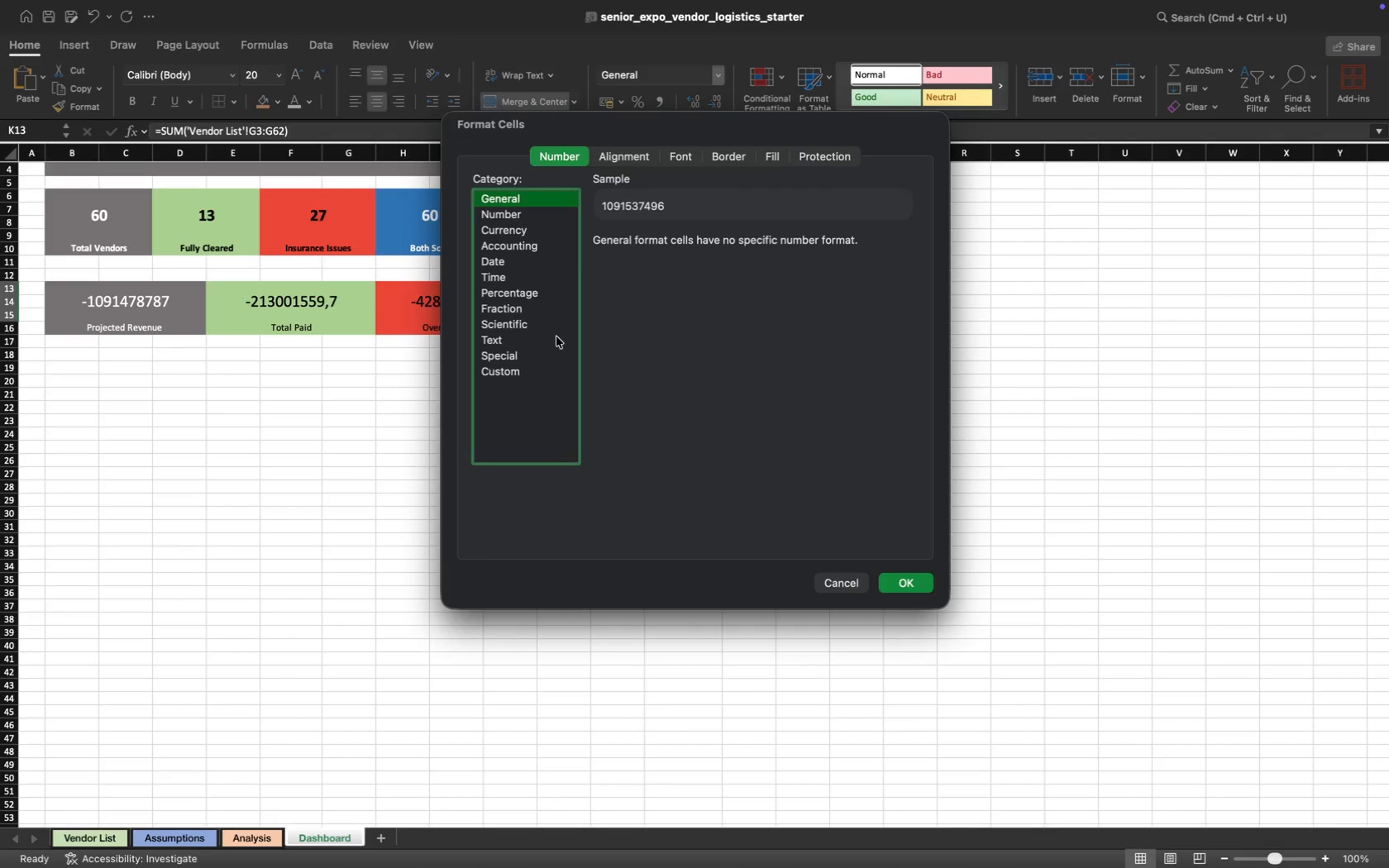 
left_click([520, 231])
 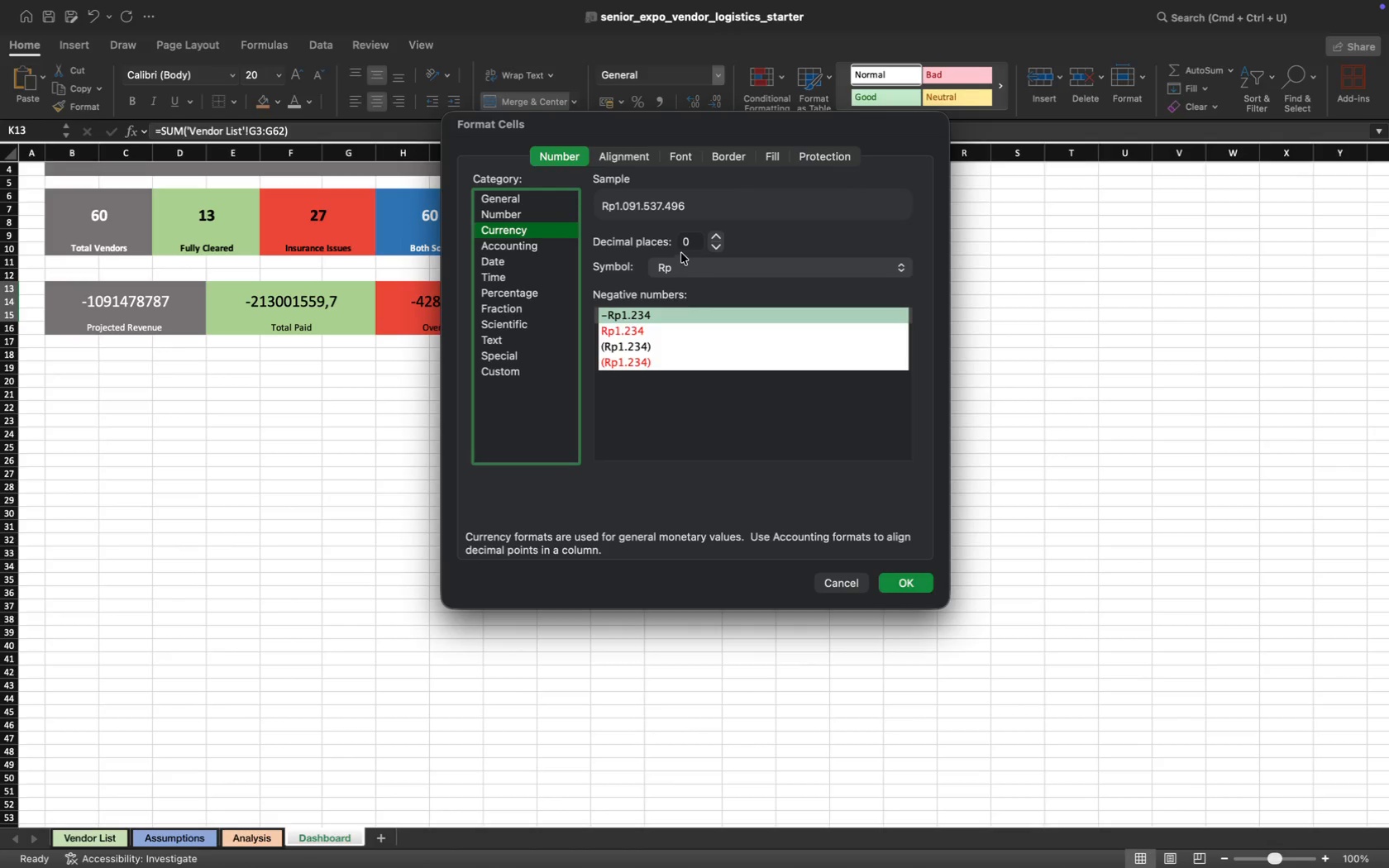 
left_click([691, 242])
 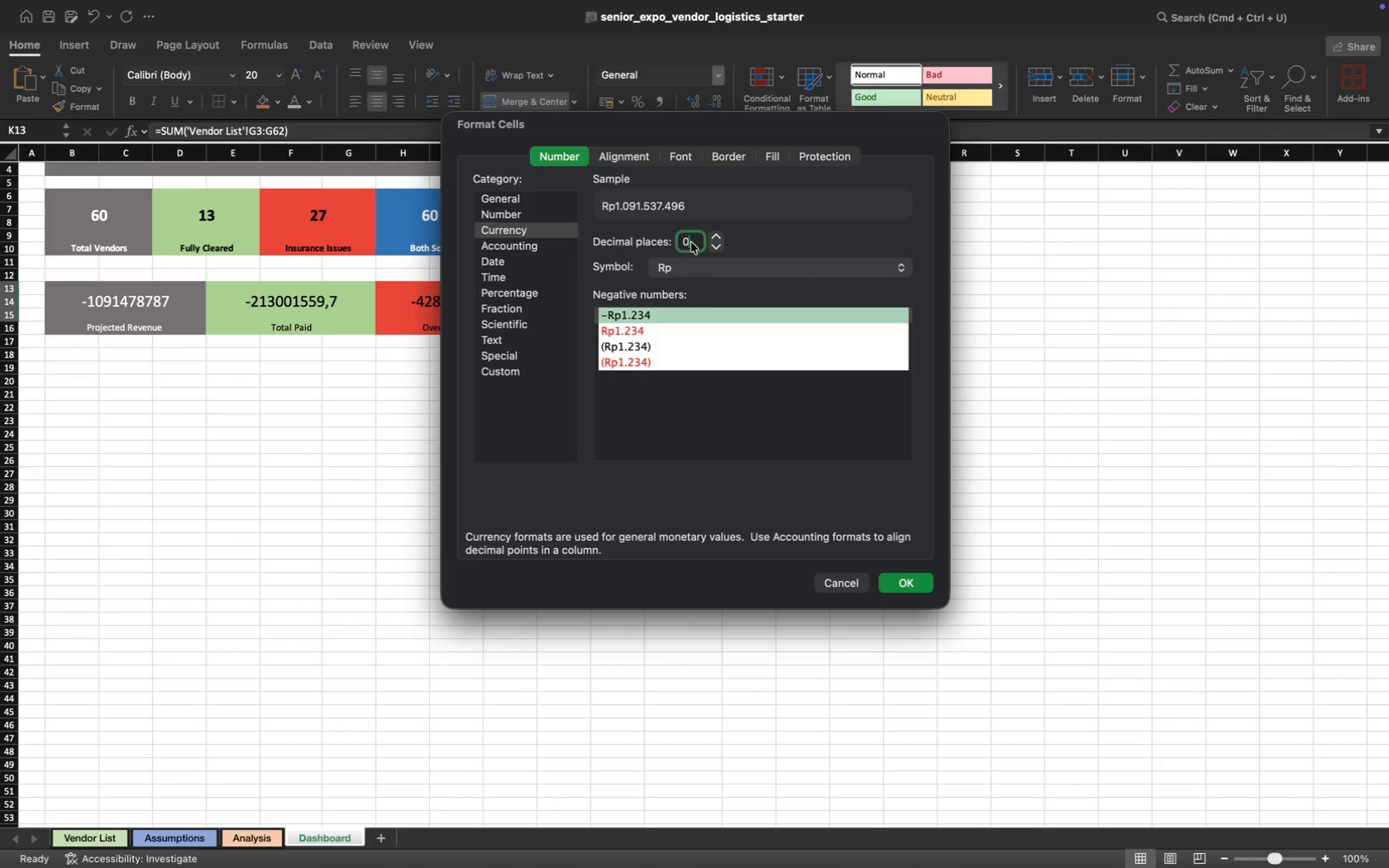 
key(Backspace)
 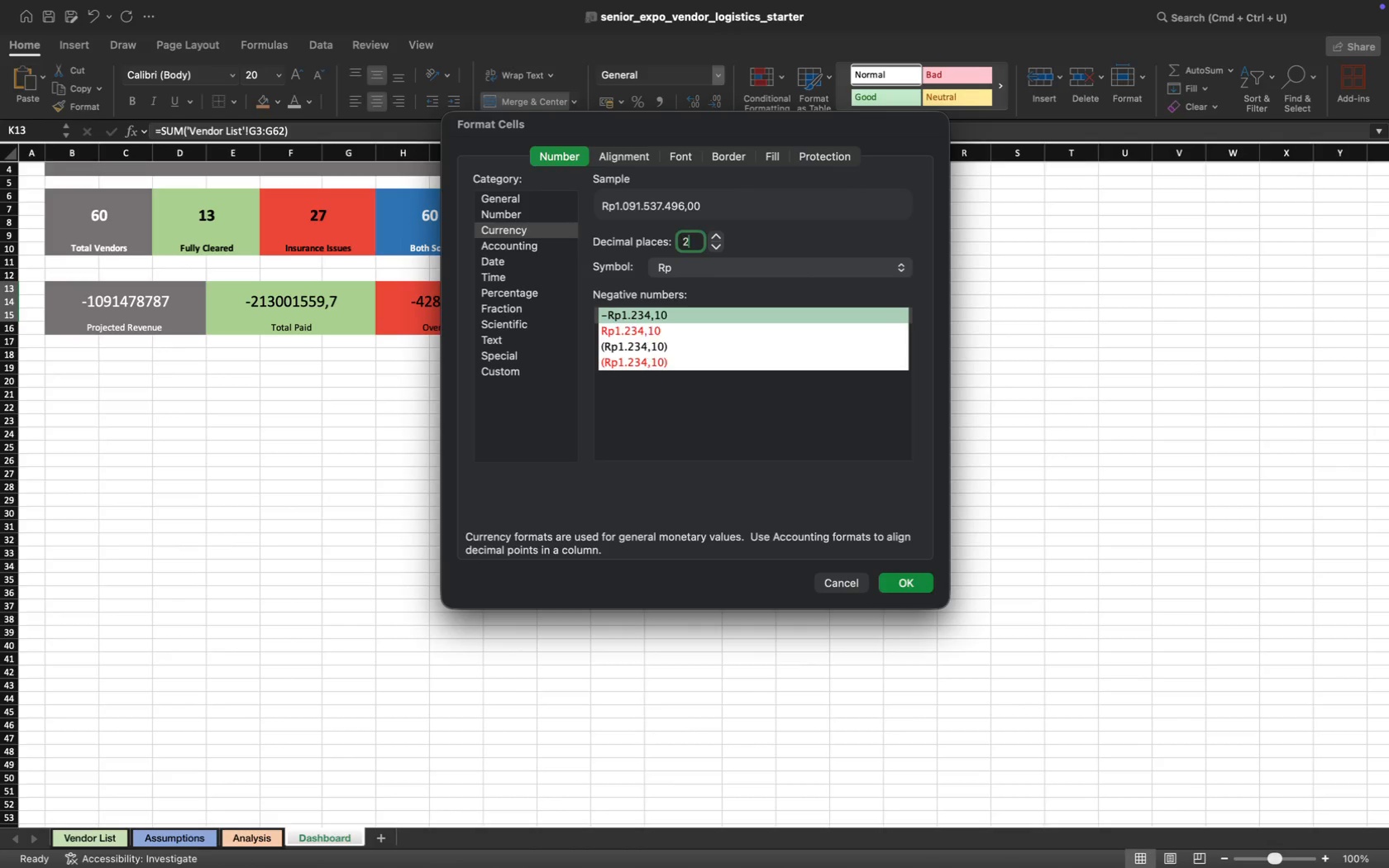 
key(2)
 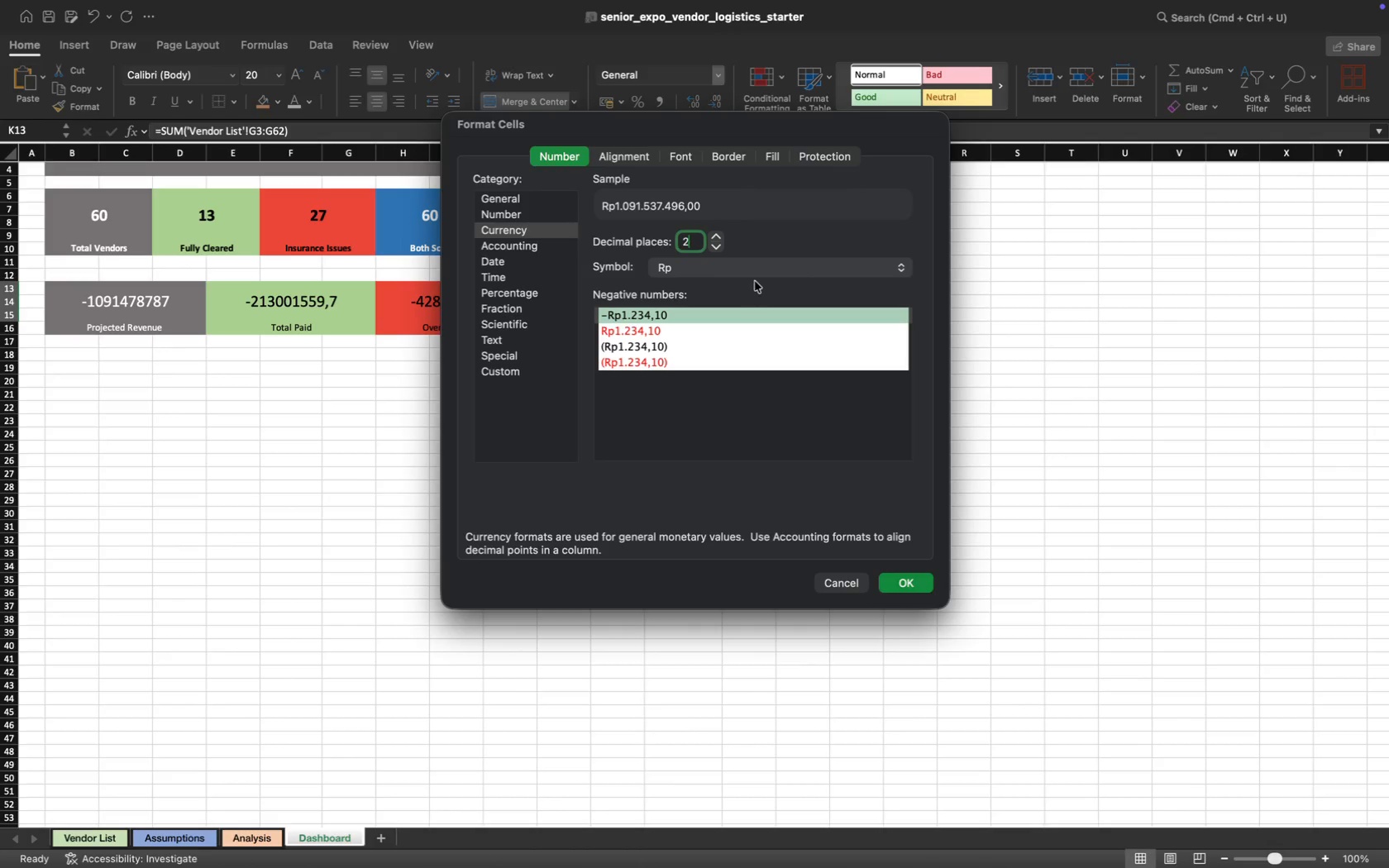 
left_click([766, 269])
 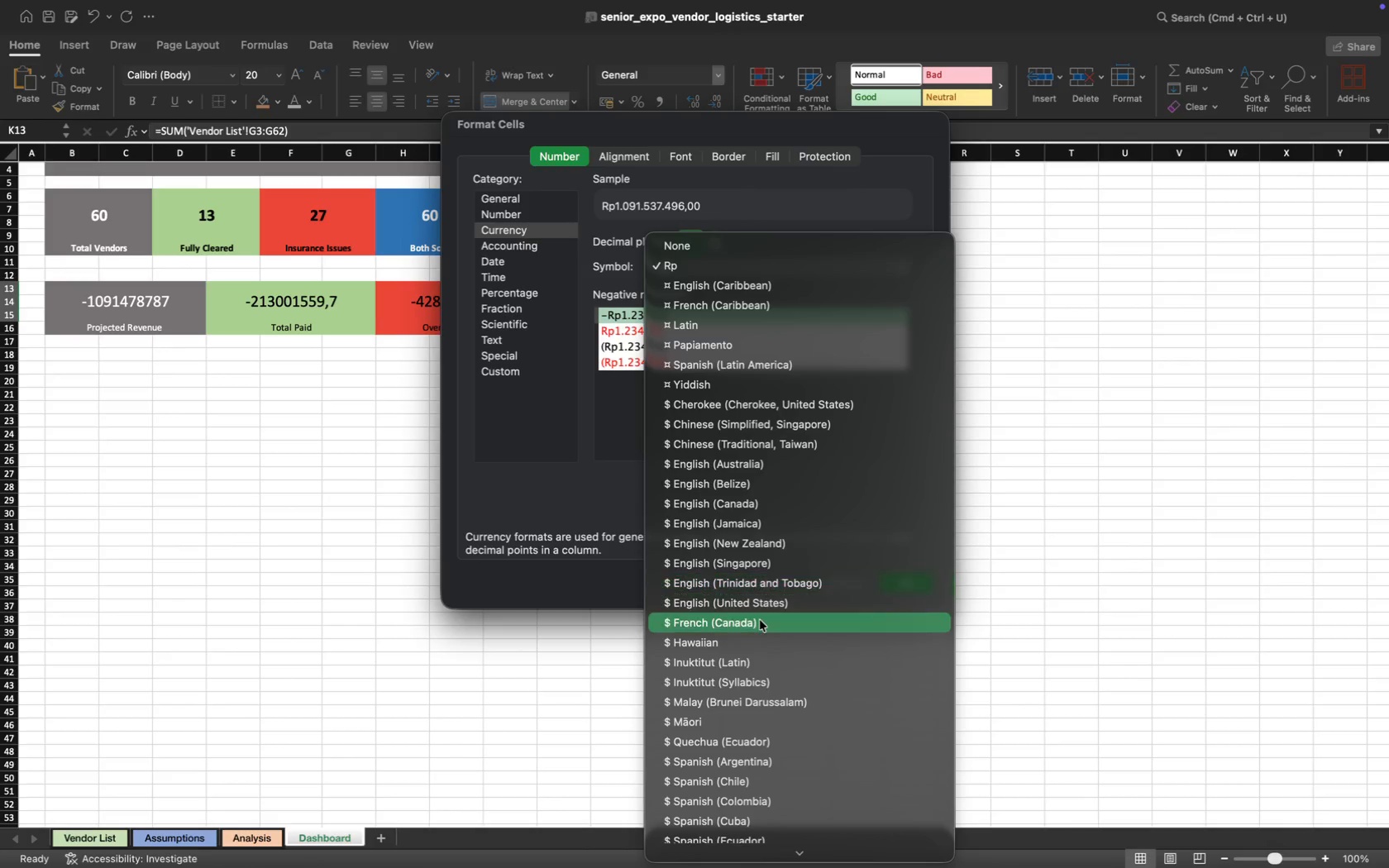 
left_click([775, 605])
 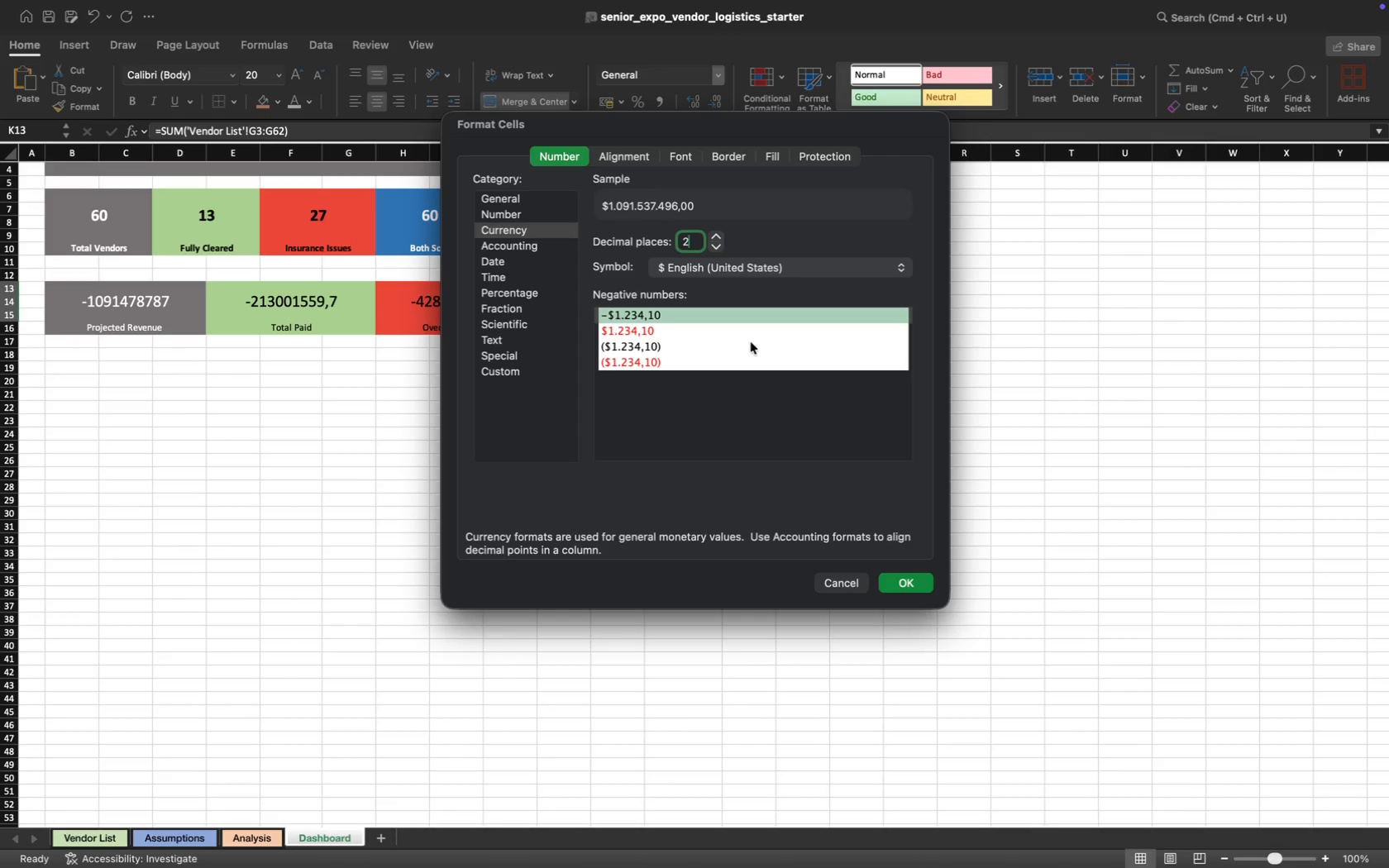 
left_click([909, 589])
 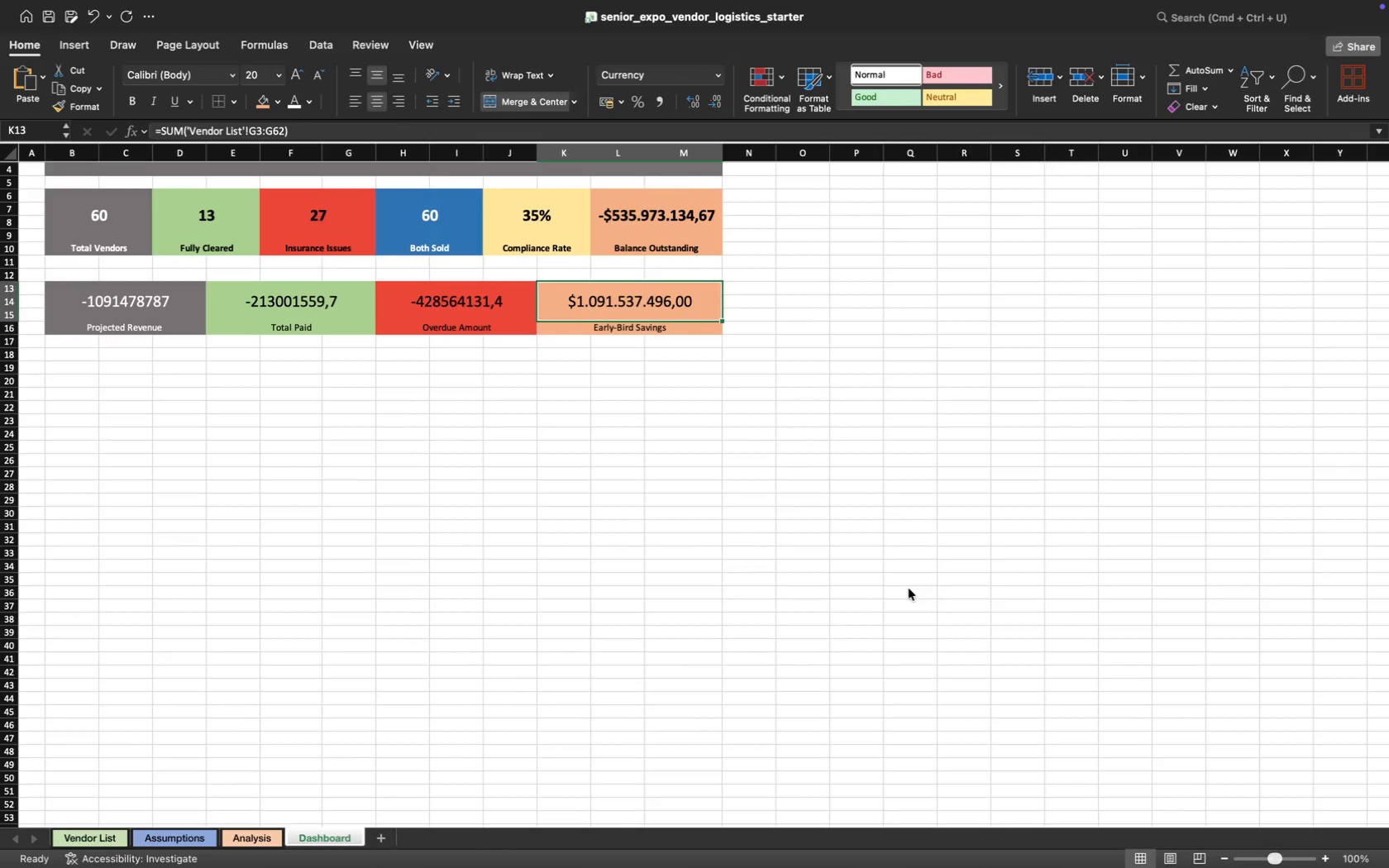 
wait(6.28)
 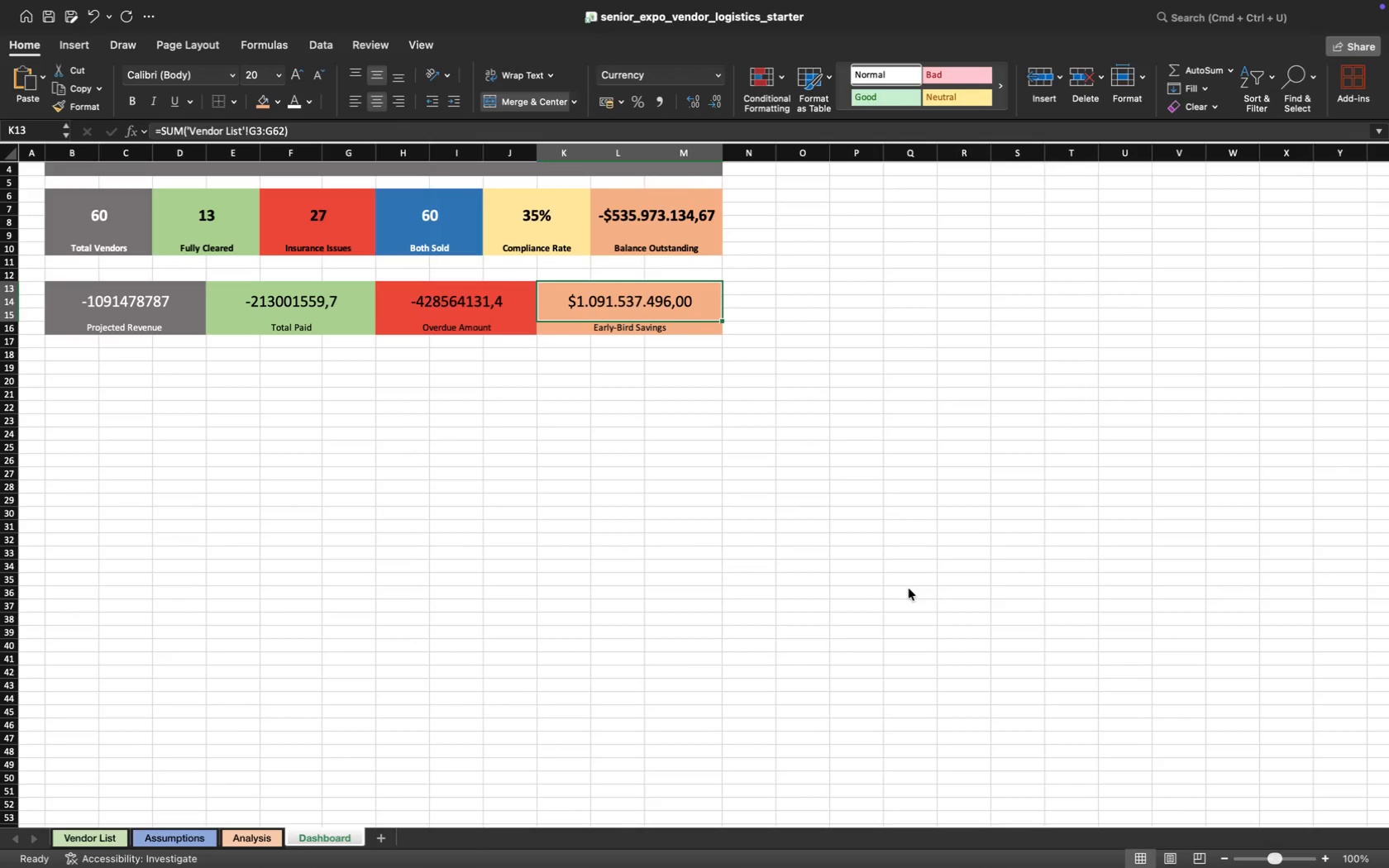 
left_click([652, 305])
 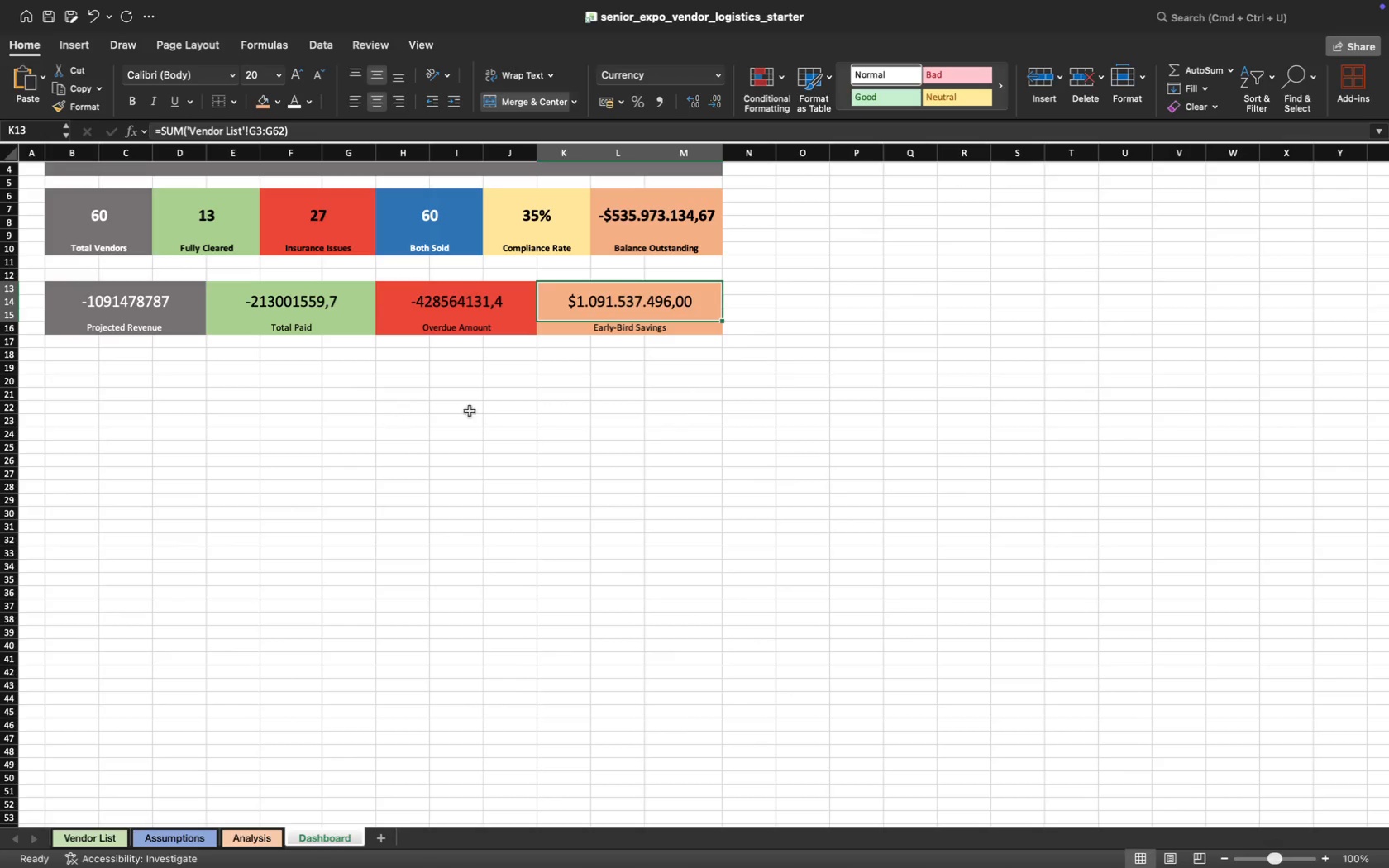 
left_click([470, 414])
 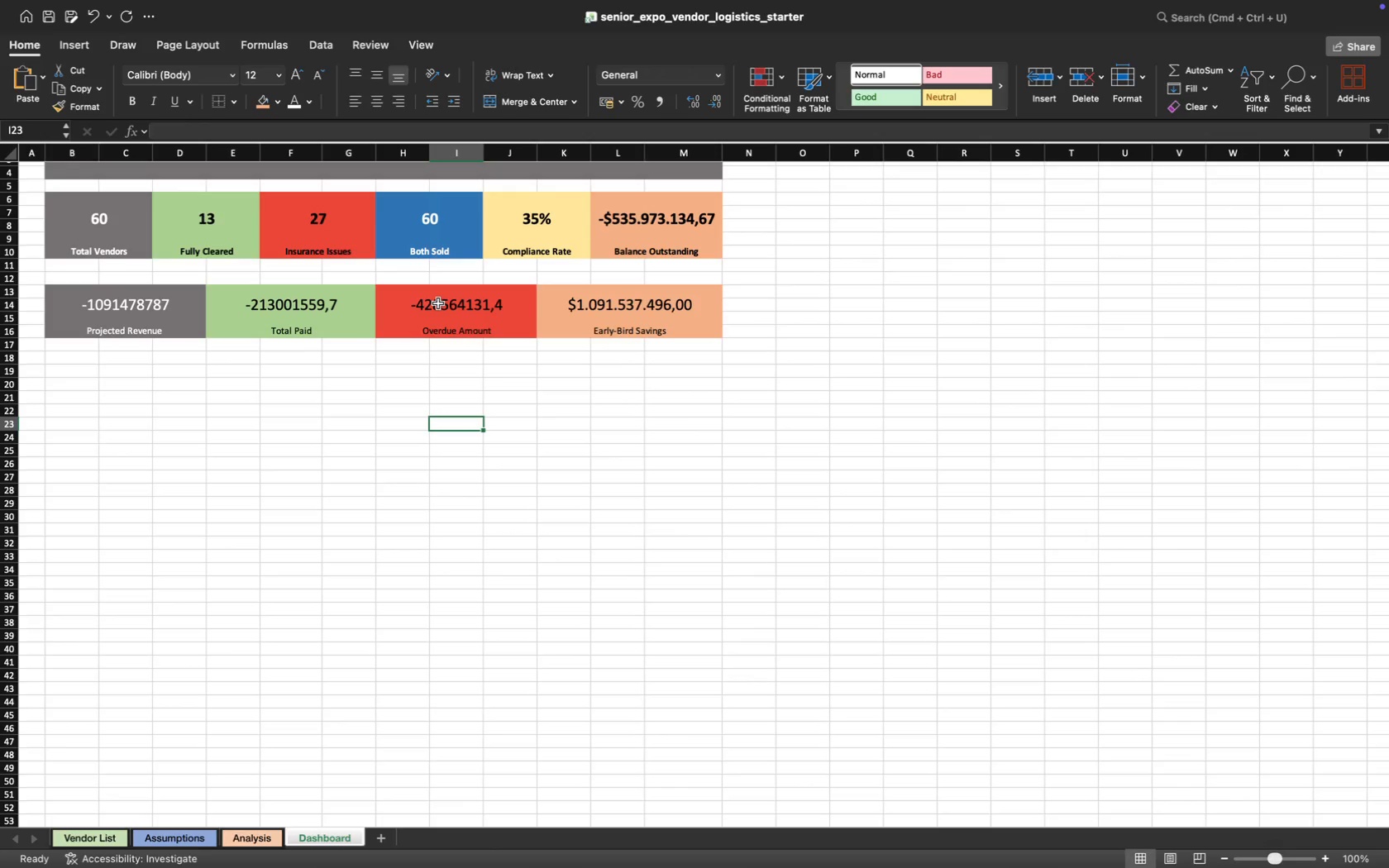 
wait(5.42)
 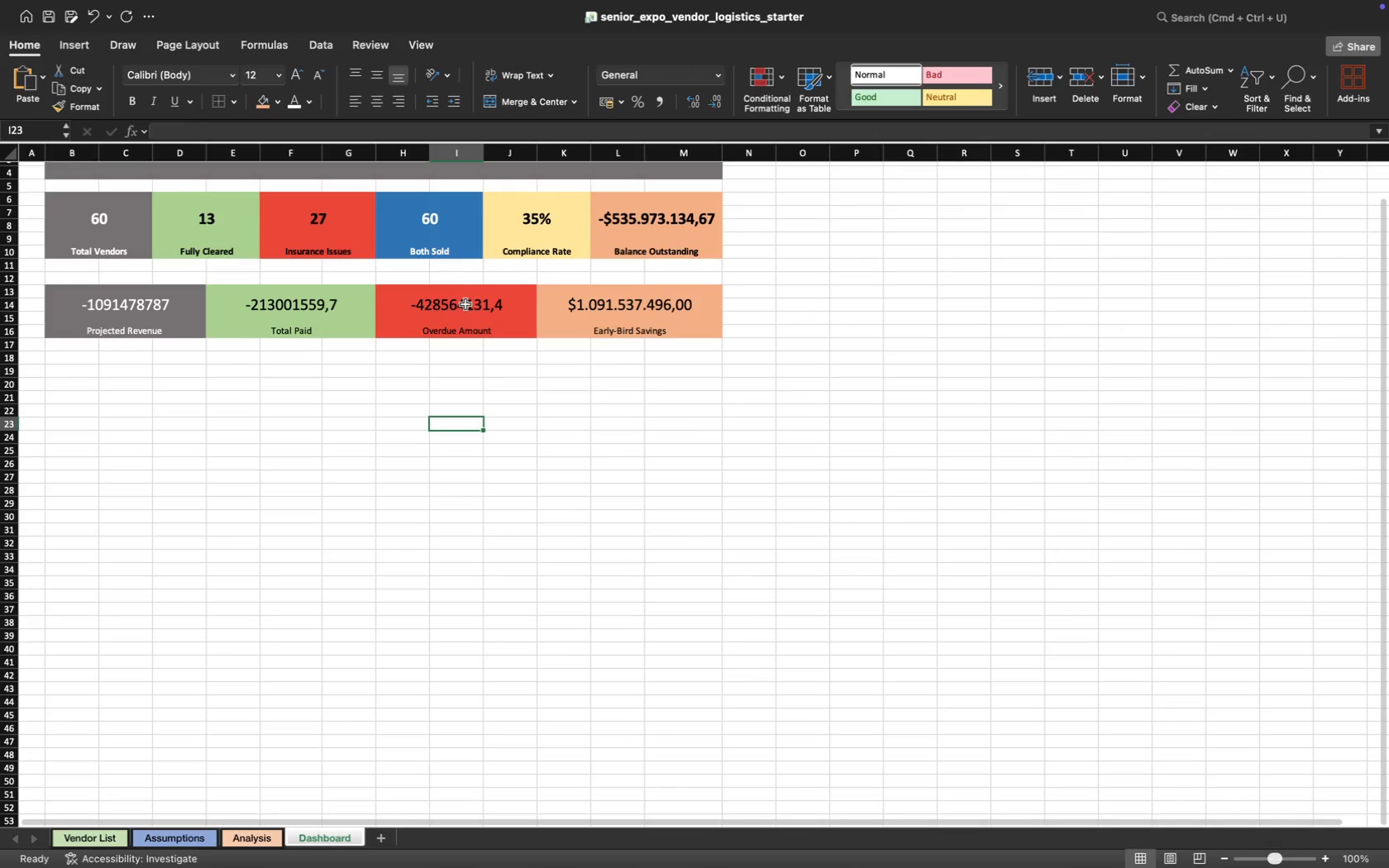 
left_click_drag(start_coordinate=[157, 298], to_coordinate=[471, 304])
 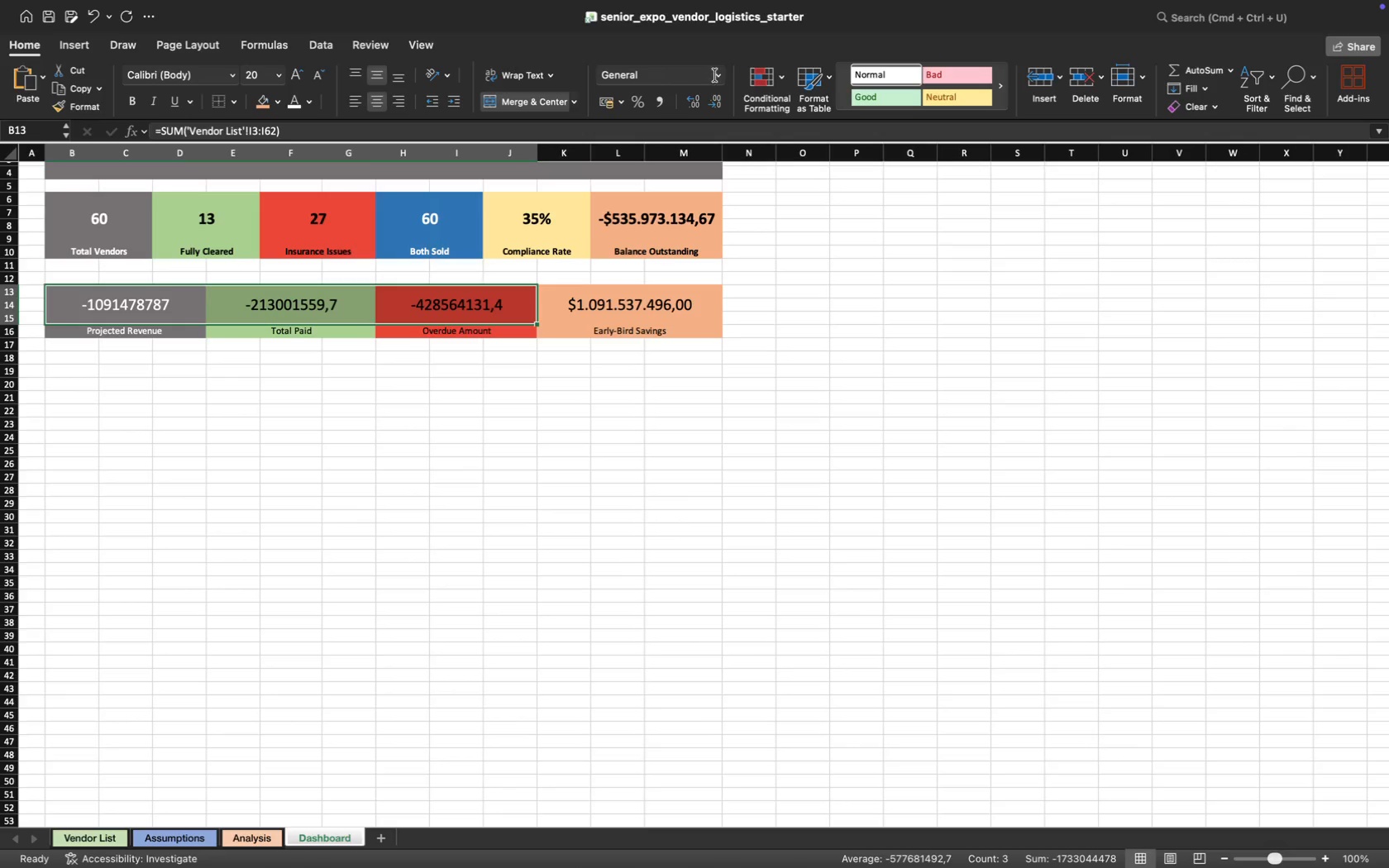 
left_click([718, 75])
 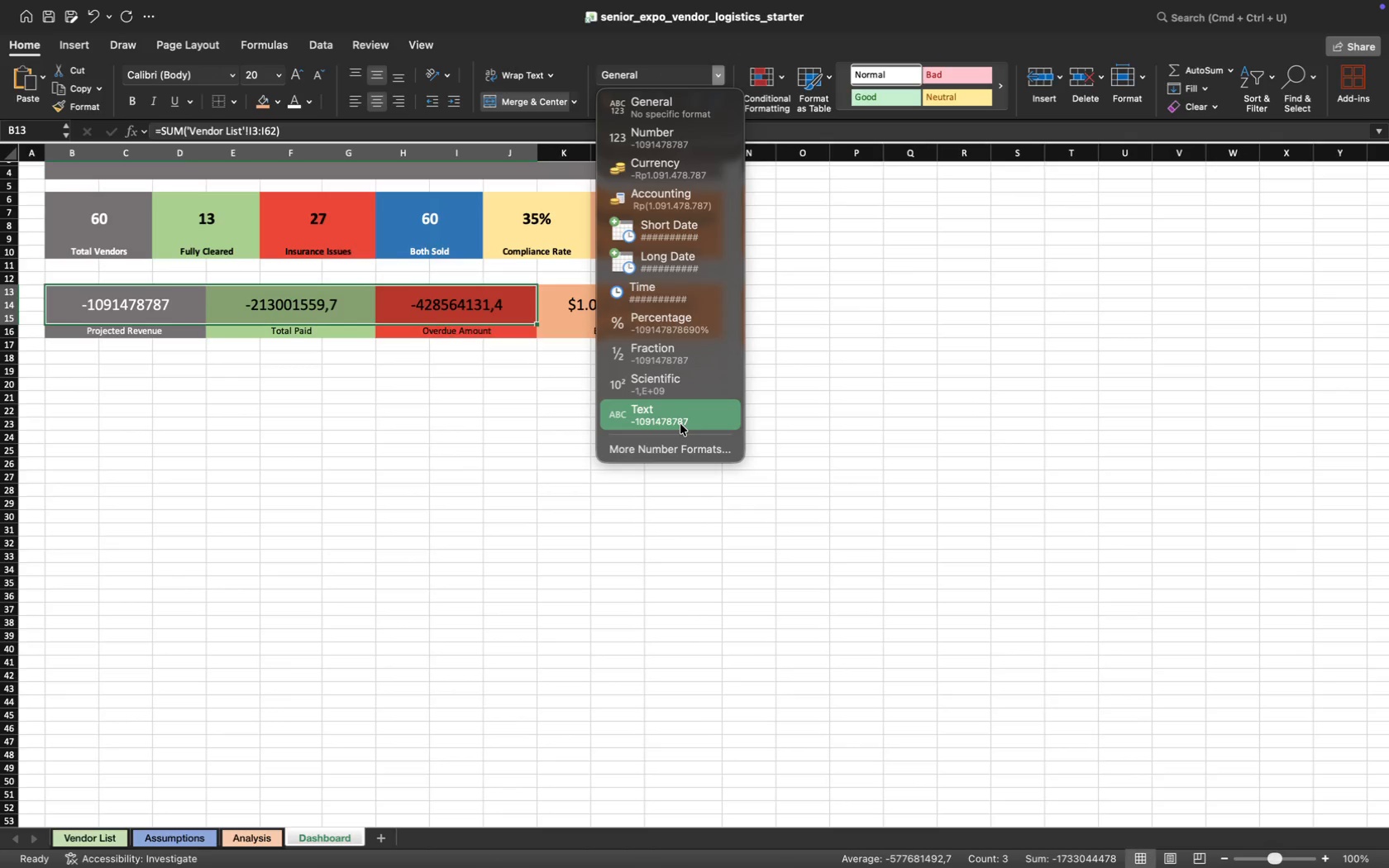 
left_click([686, 452])
 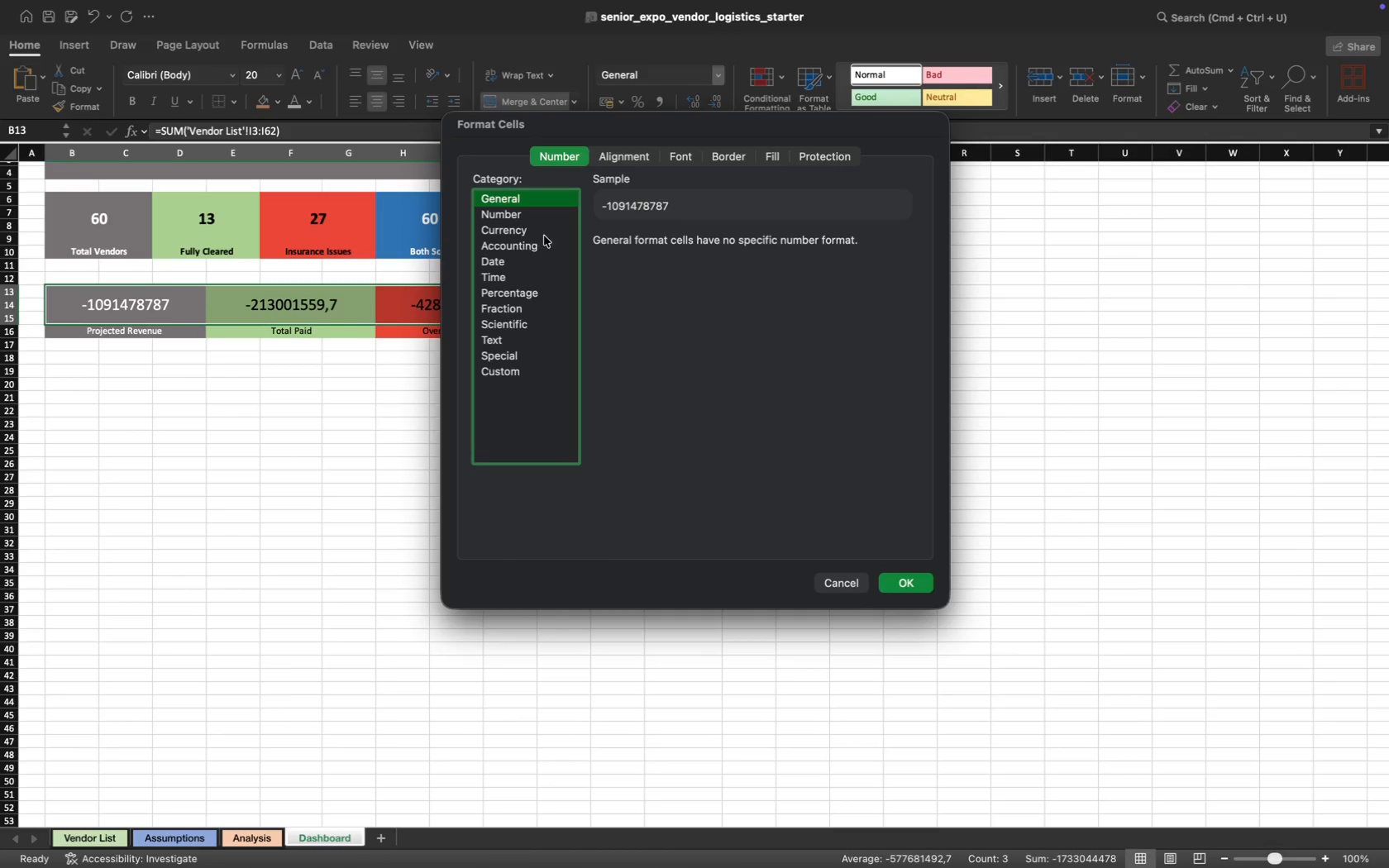 
wait(6.42)
 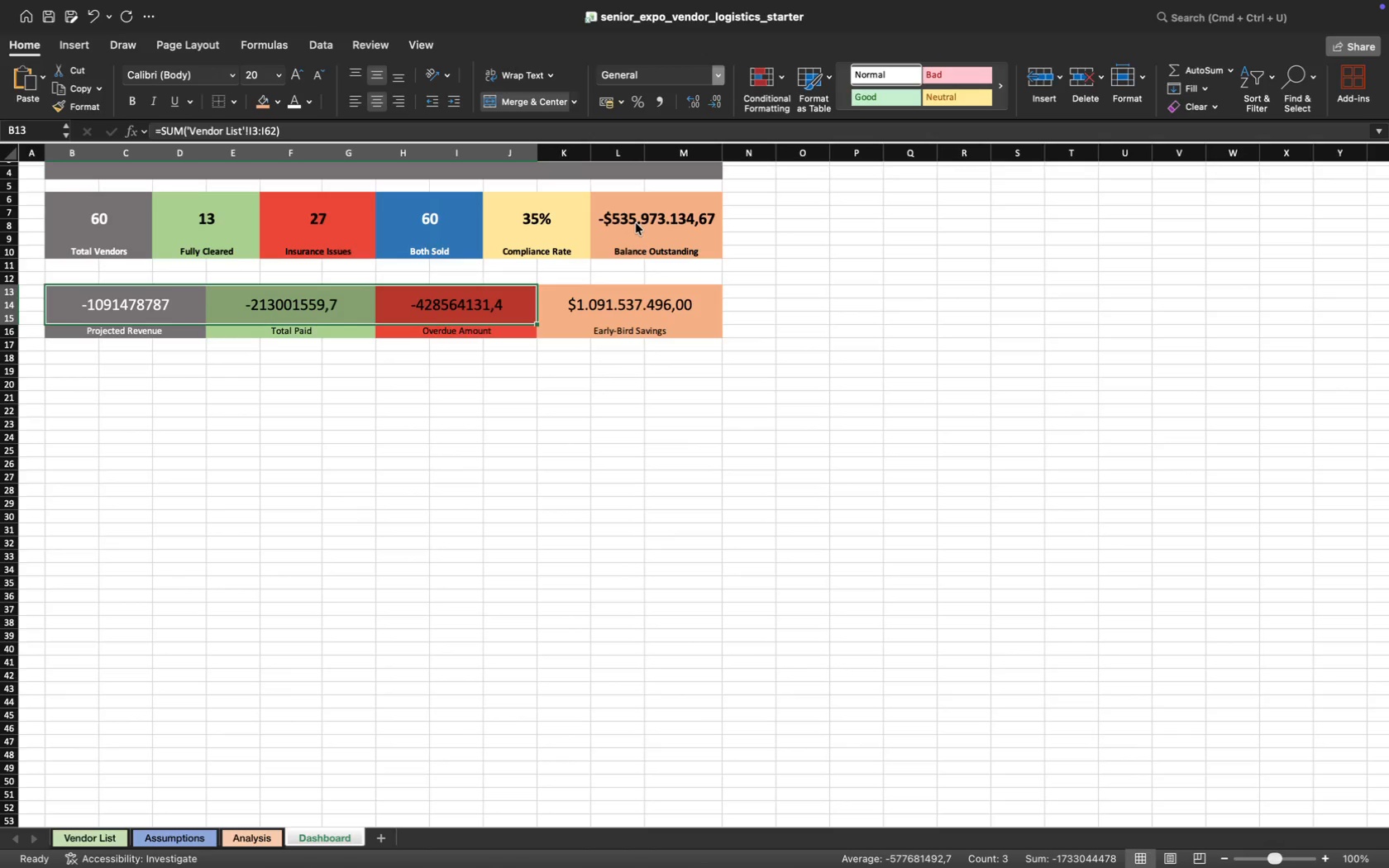 
left_click([531, 232])
 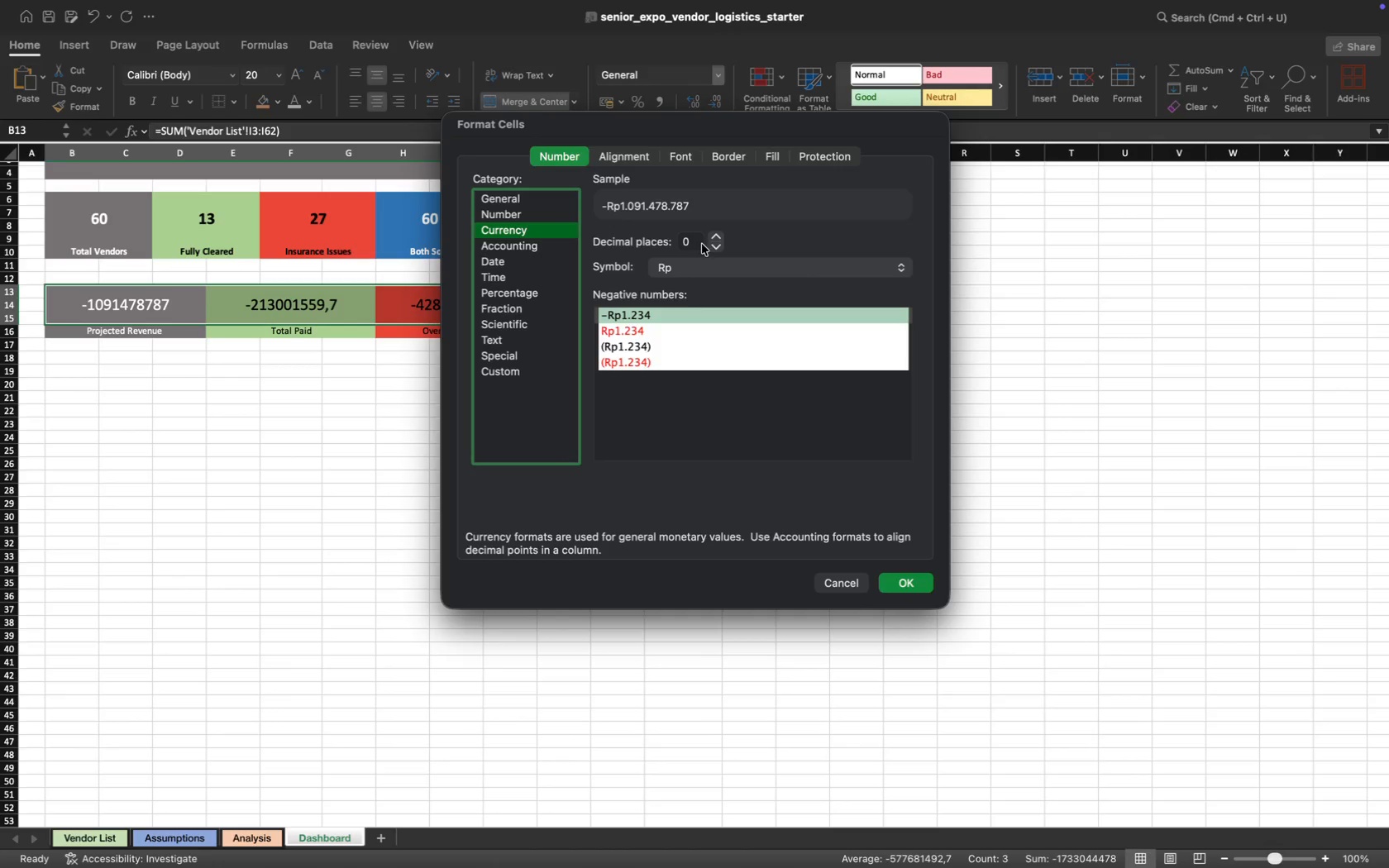 
left_click([691, 242])
 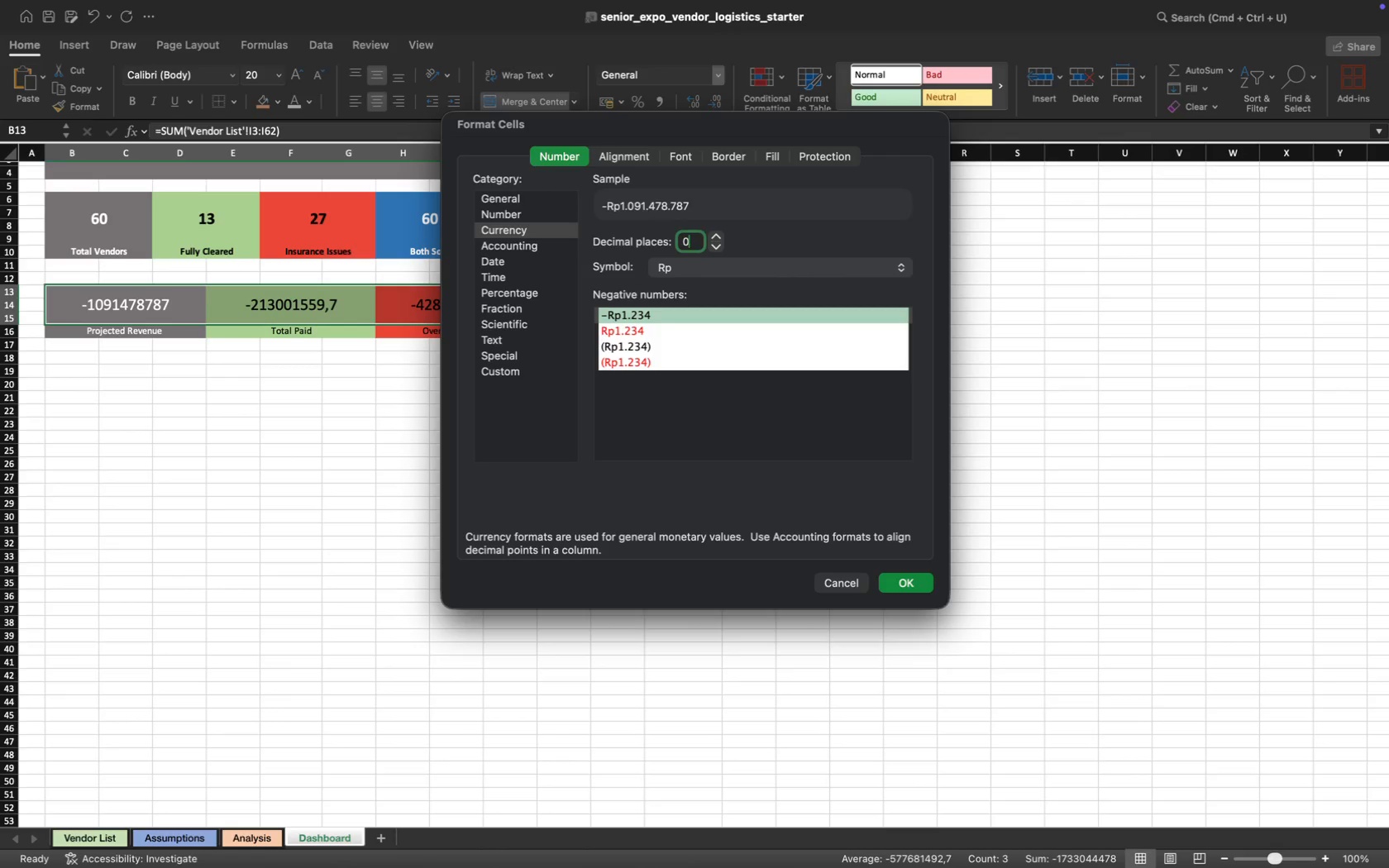 
key(Backspace)
 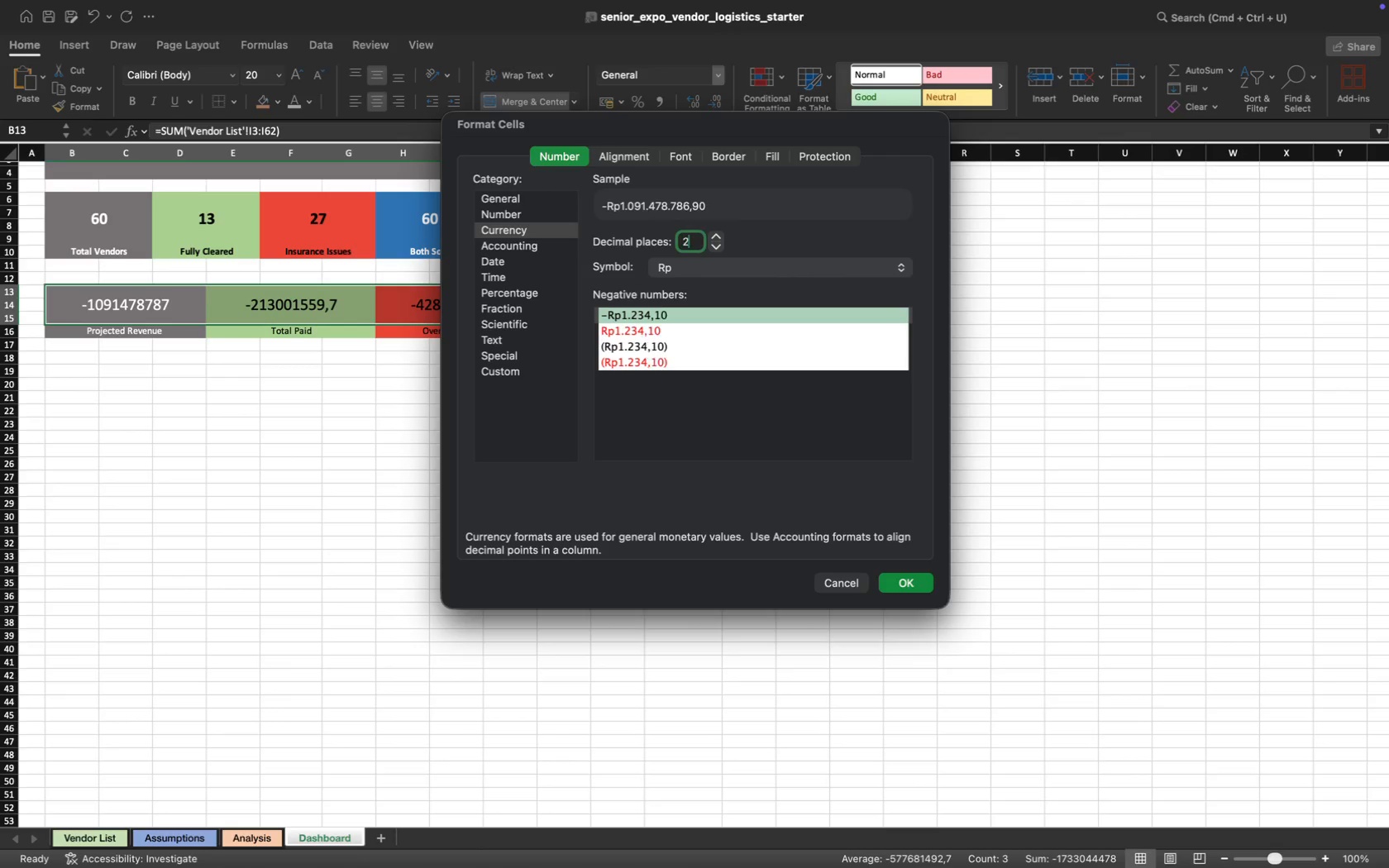 
key(2)
 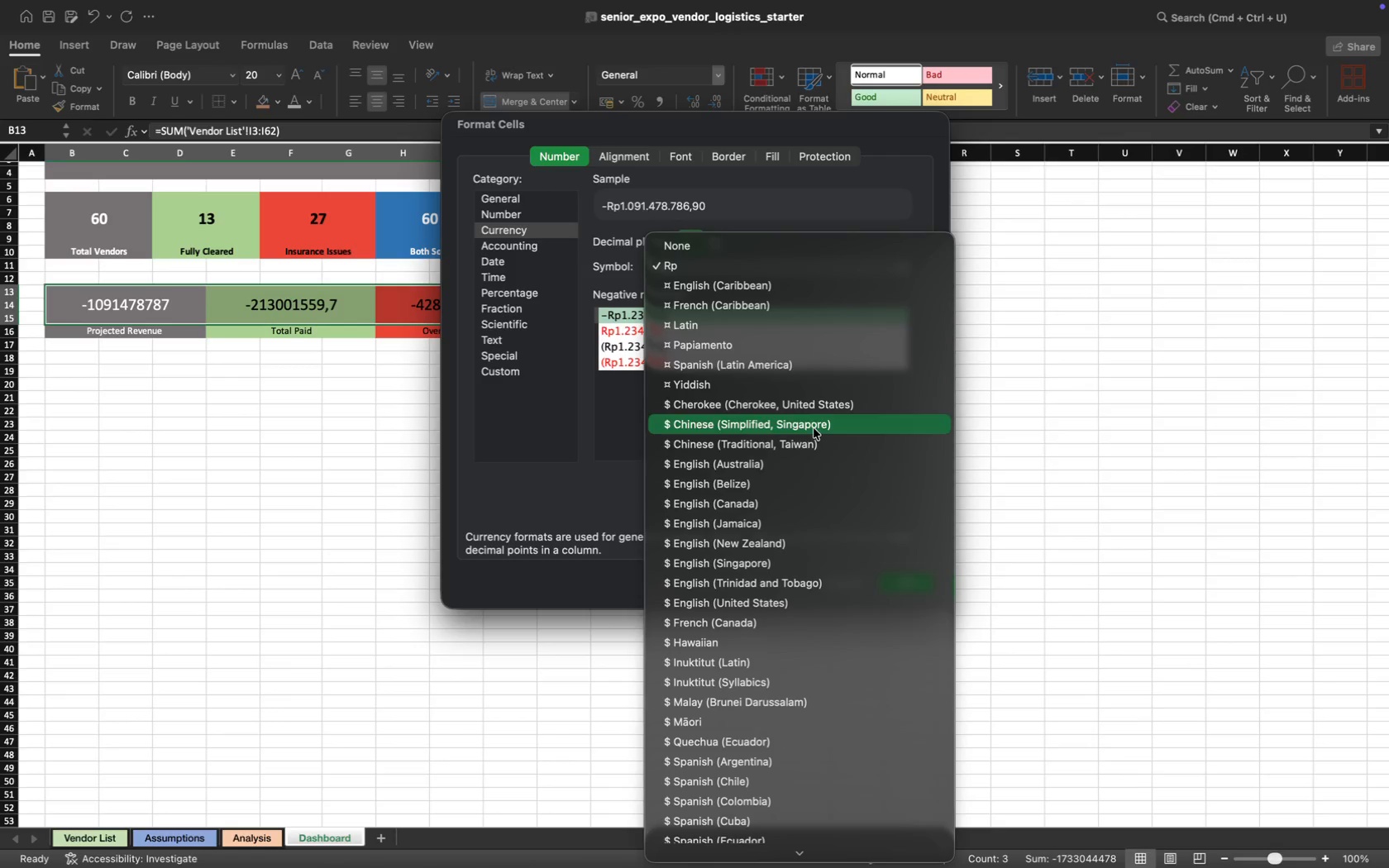 
wait(5.05)
 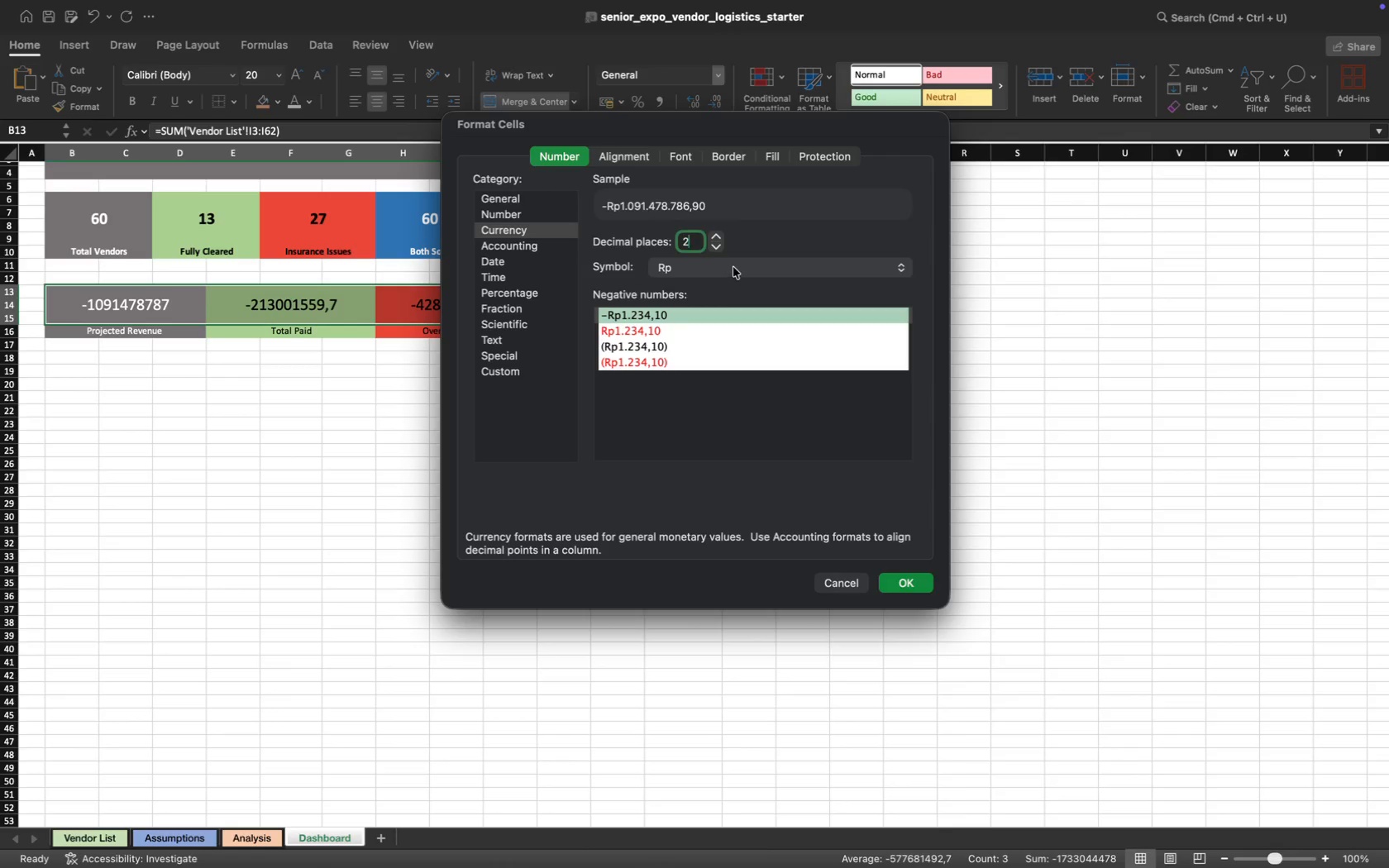 
left_click([794, 605])
 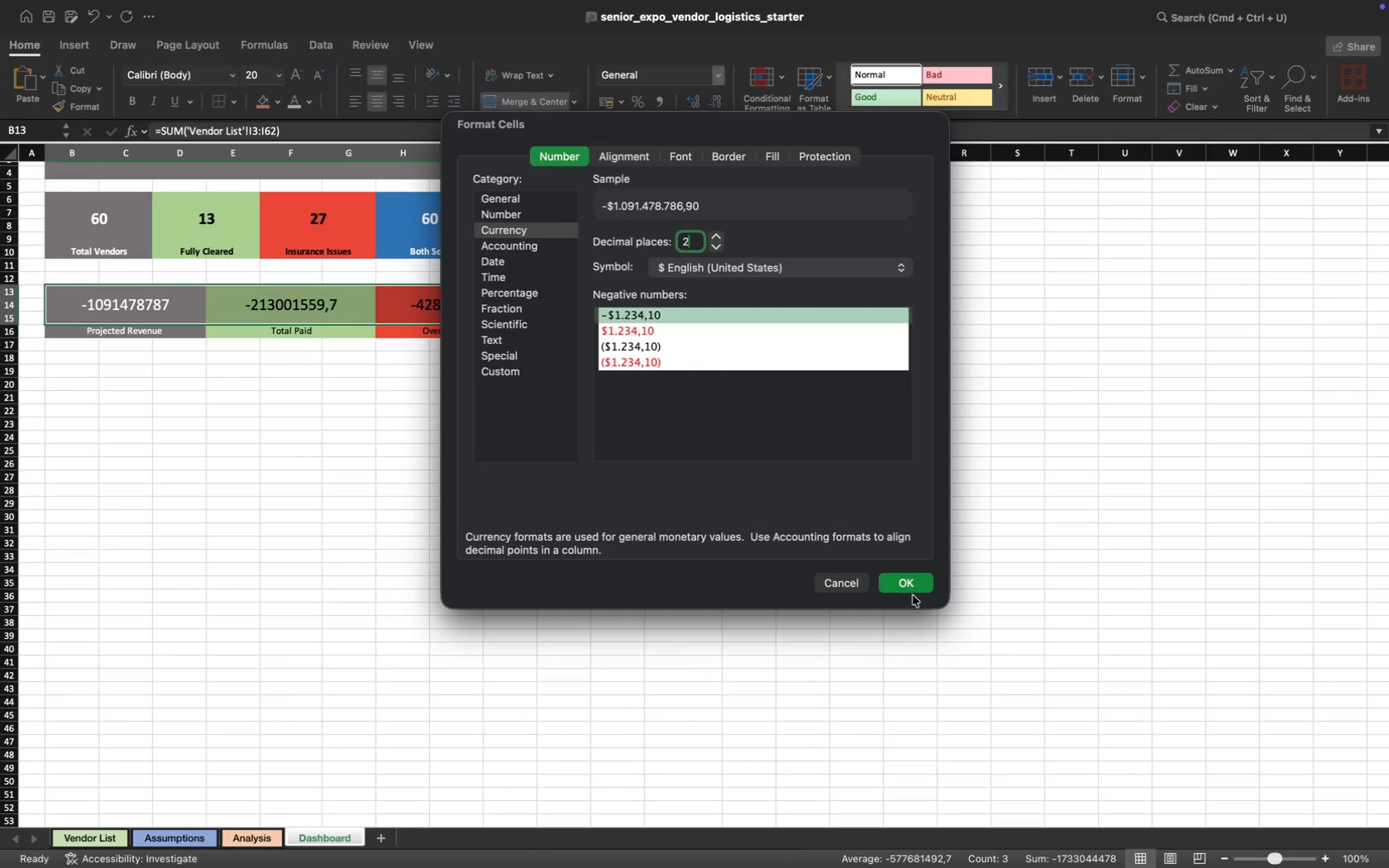 
left_click([906, 583])
 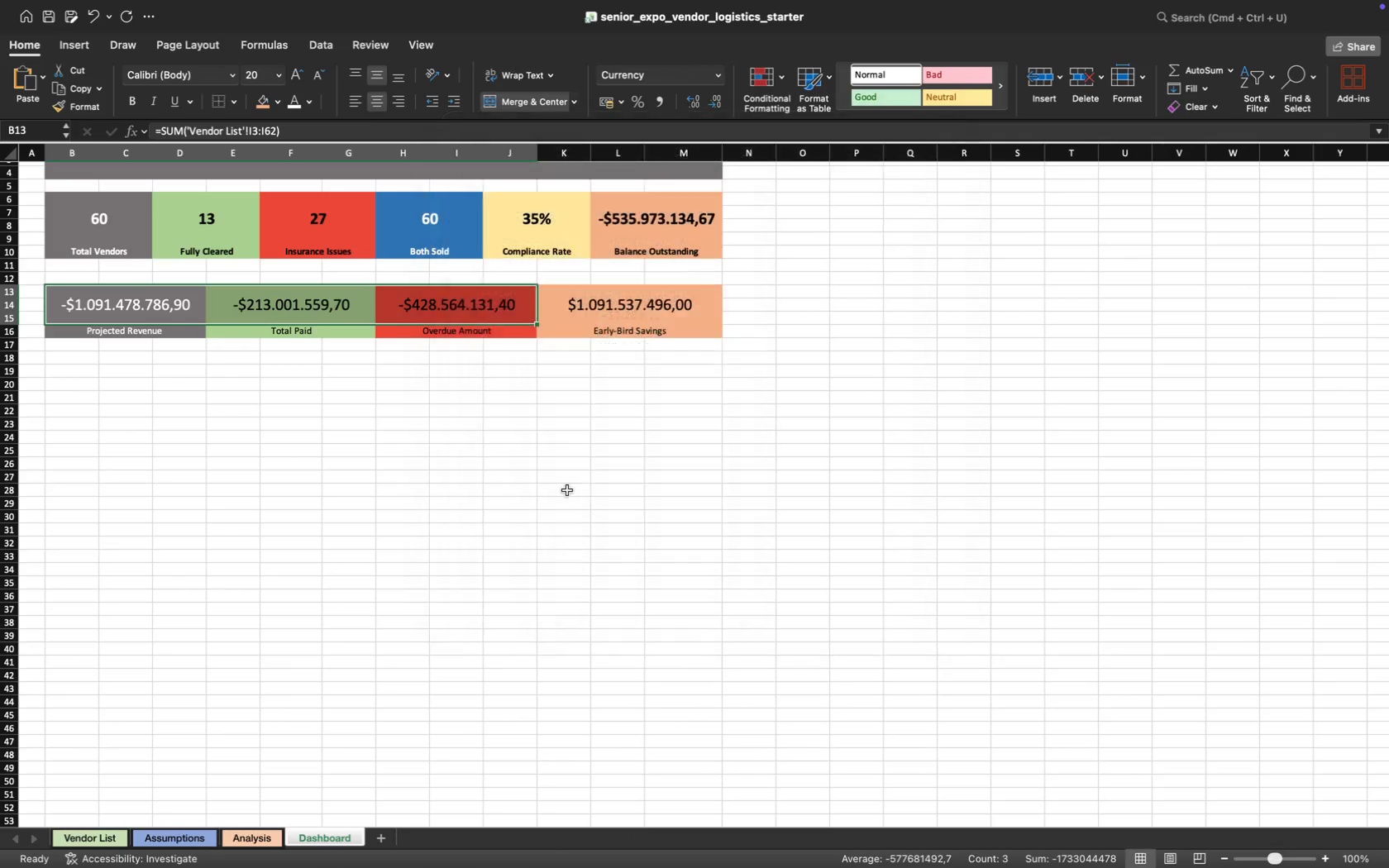 
left_click([575, 484])
 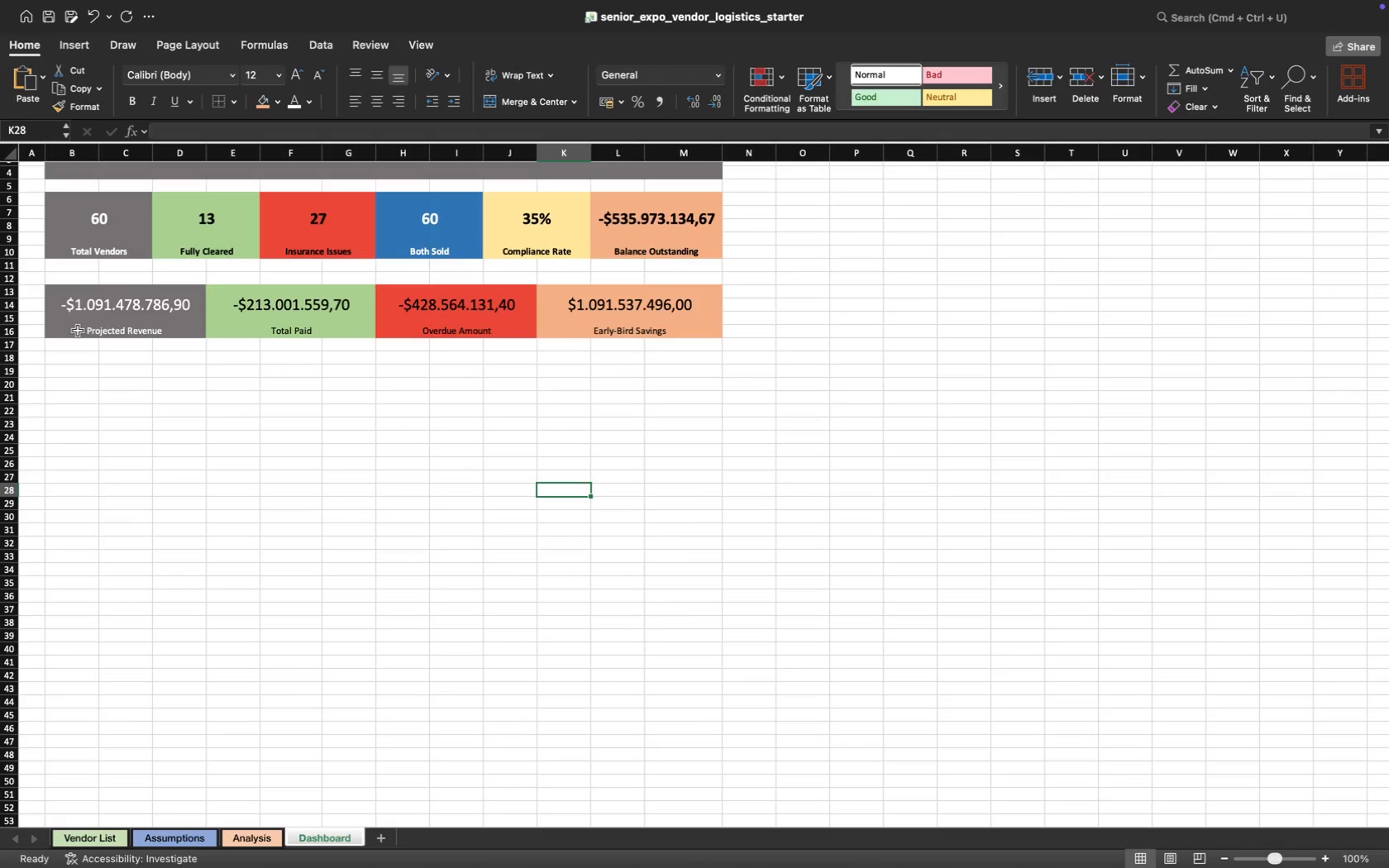 
left_click_drag(start_coordinate=[66, 311], to_coordinate=[590, 297])
 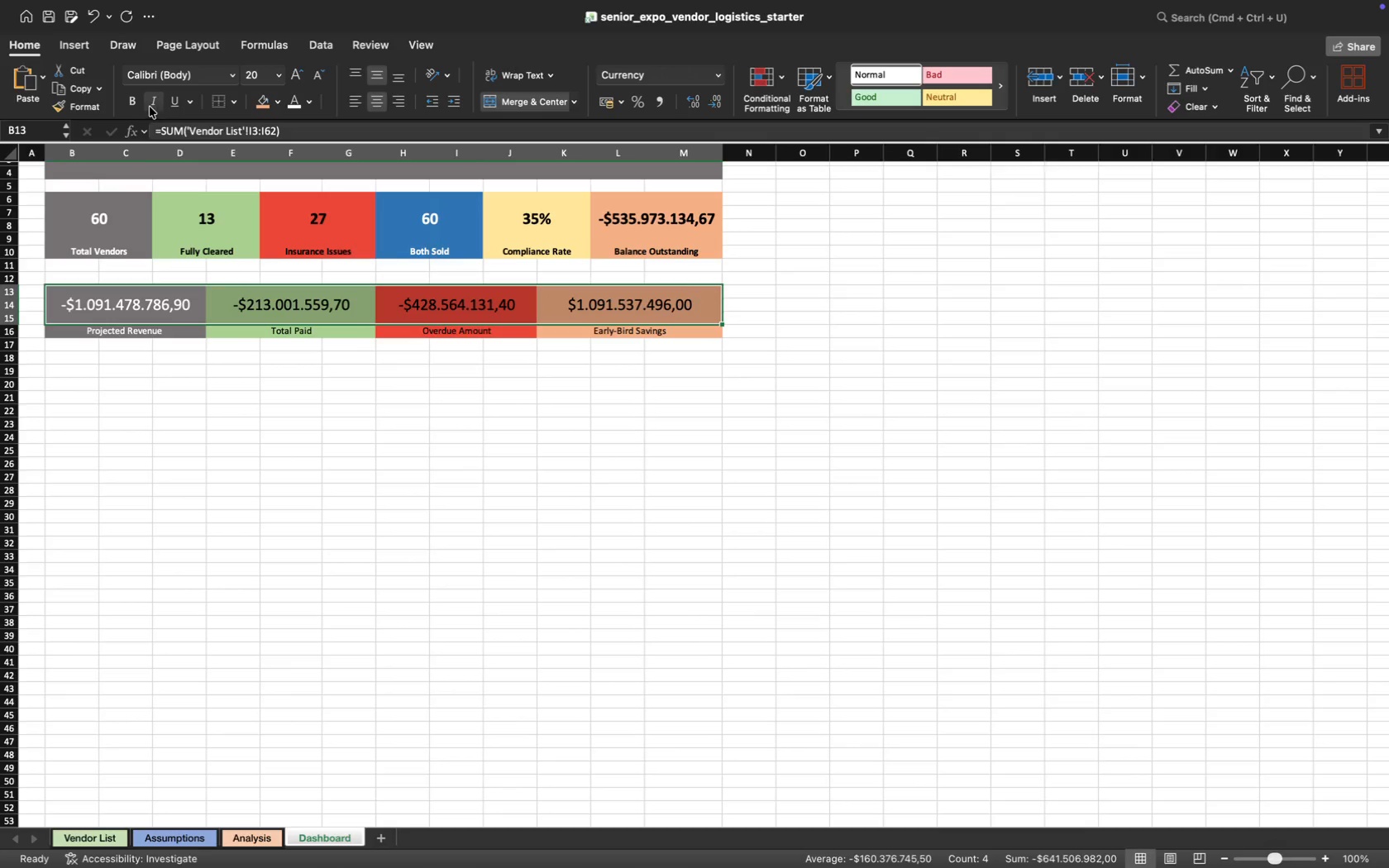 
left_click([136, 98])
 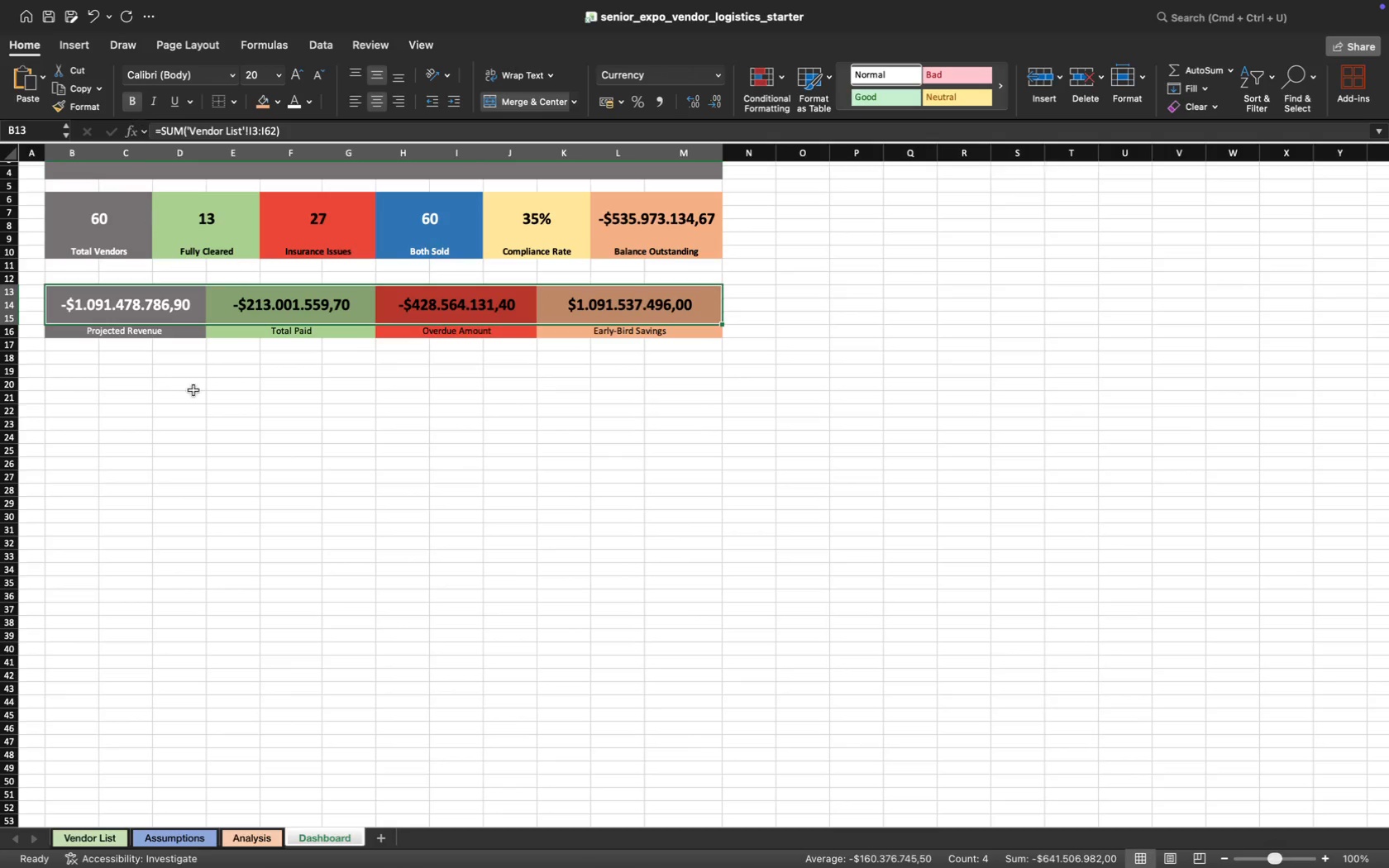 
left_click([196, 402])
 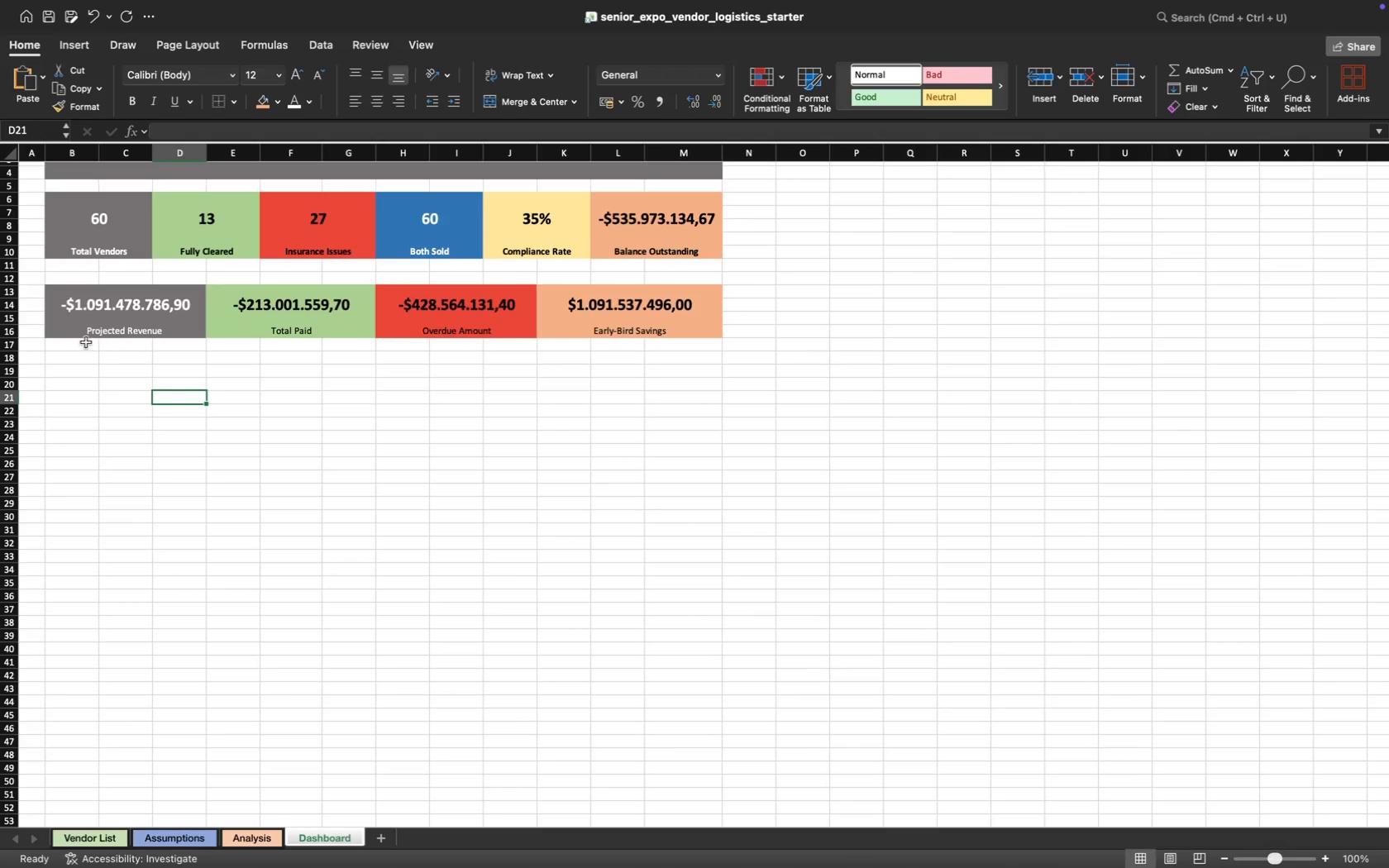 
left_click_drag(start_coordinate=[79, 335], to_coordinate=[590, 330])
 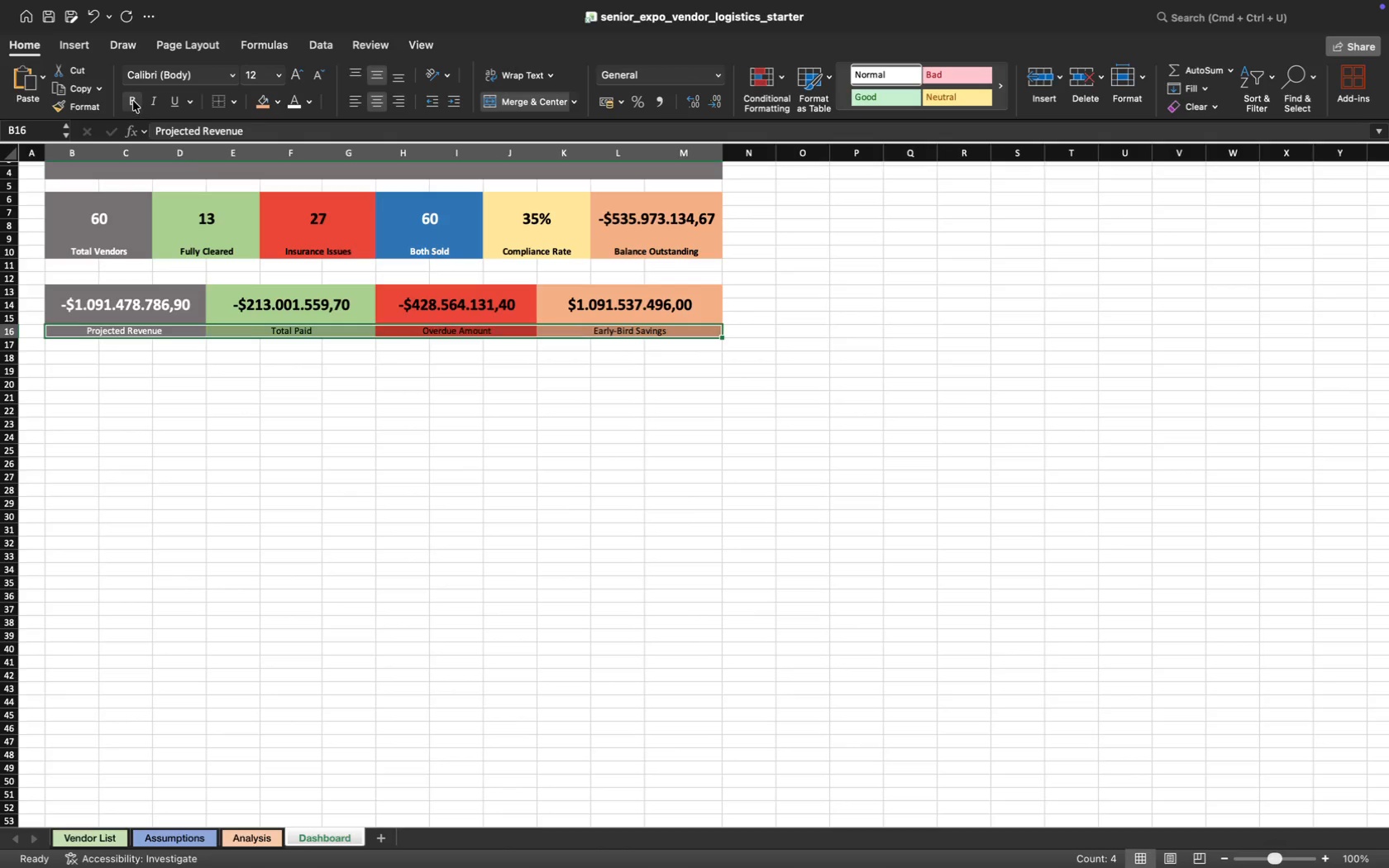 
left_click([241, 332])
 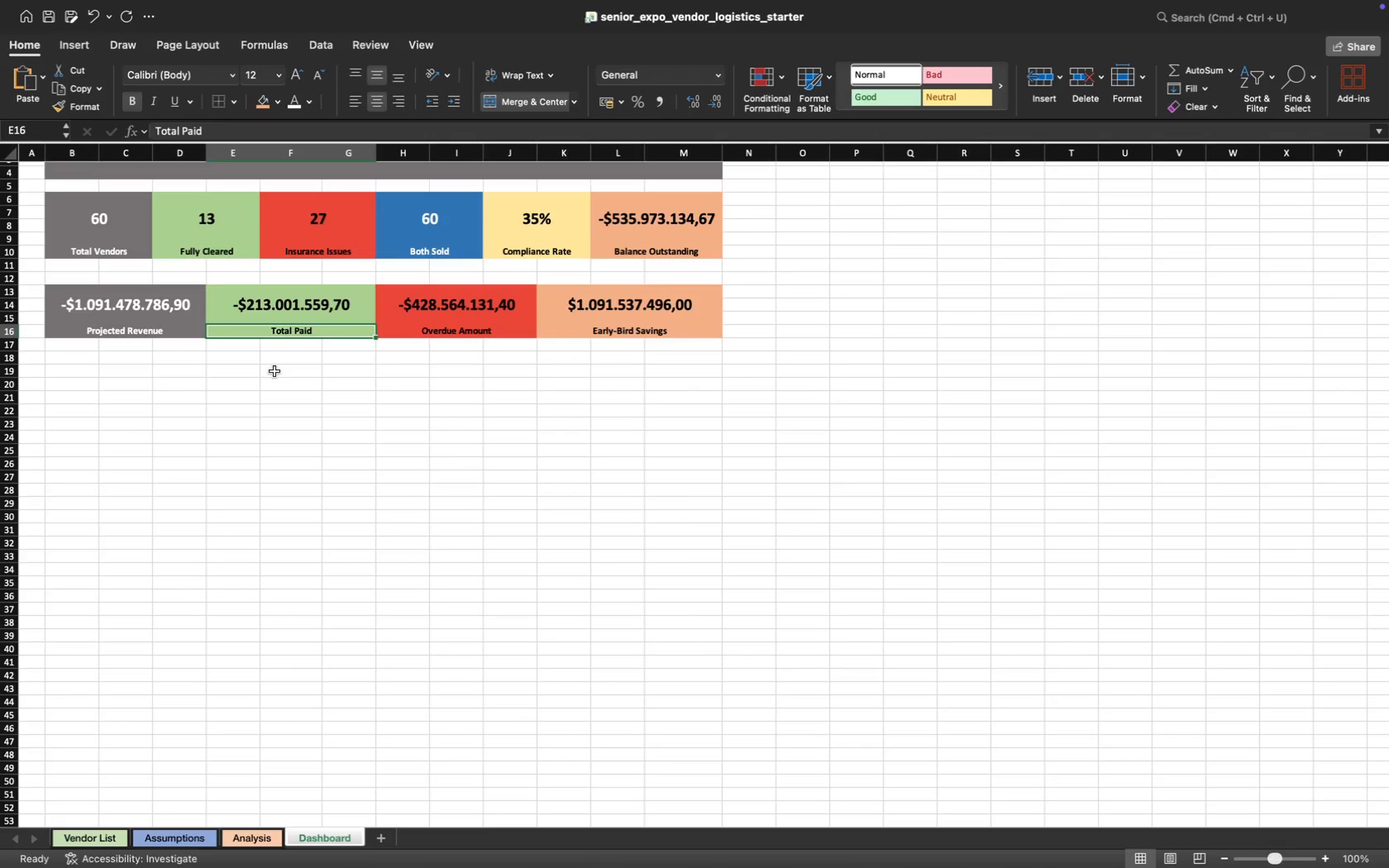 
left_click([260, 461])
 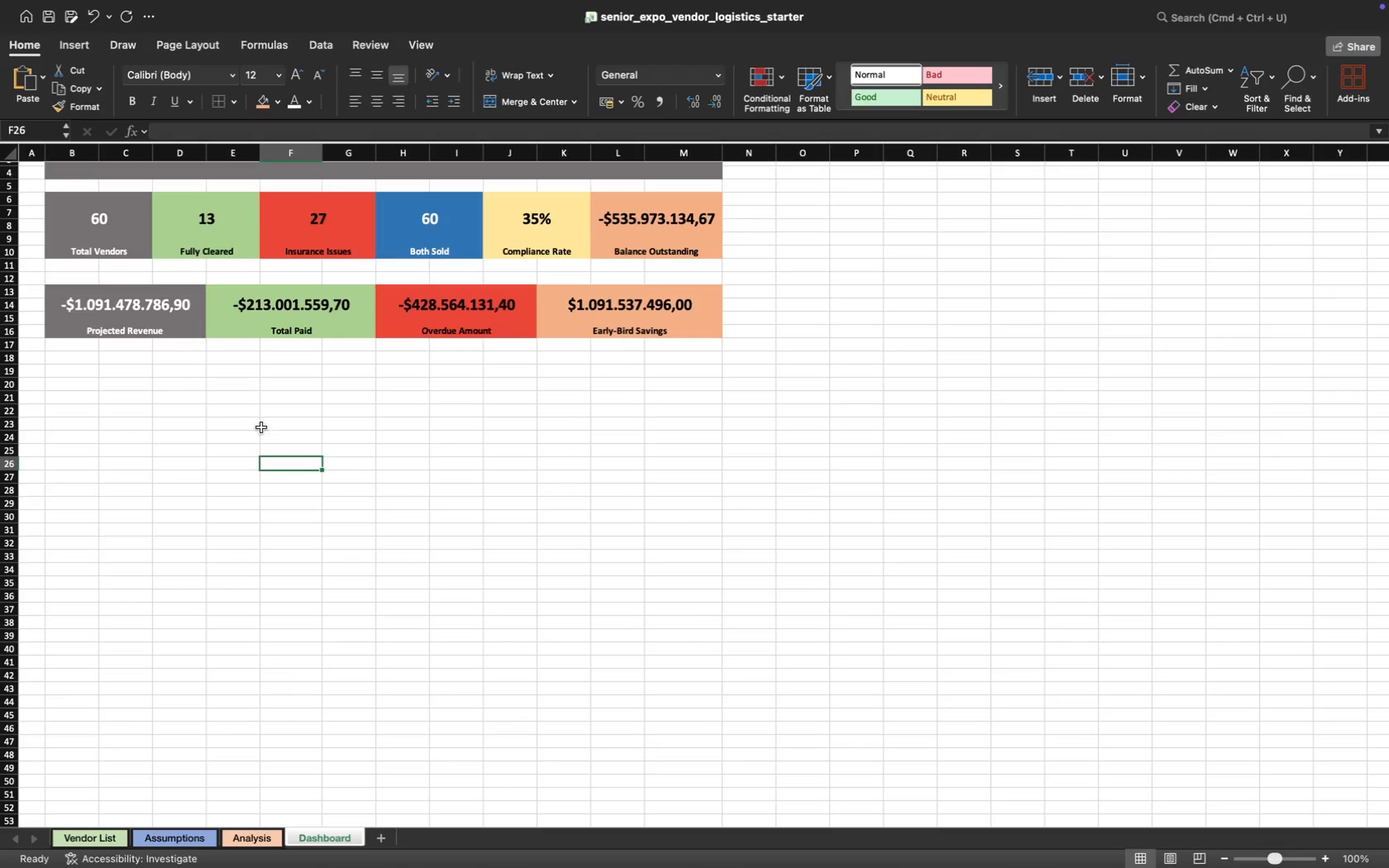 
scroll: coordinate [265, 426], scroll_direction: down, amount: 7.0
 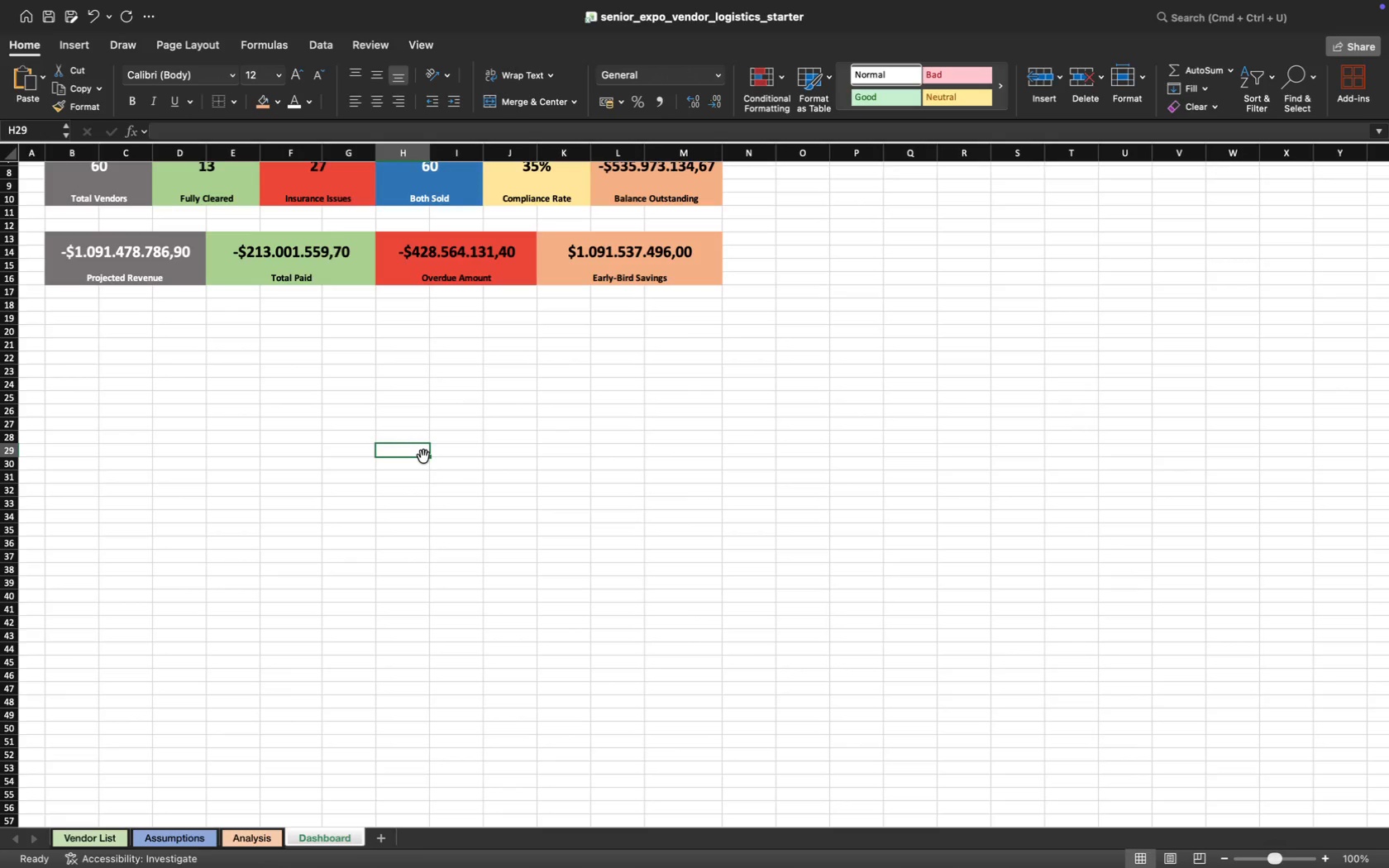 
wait(39.29)
 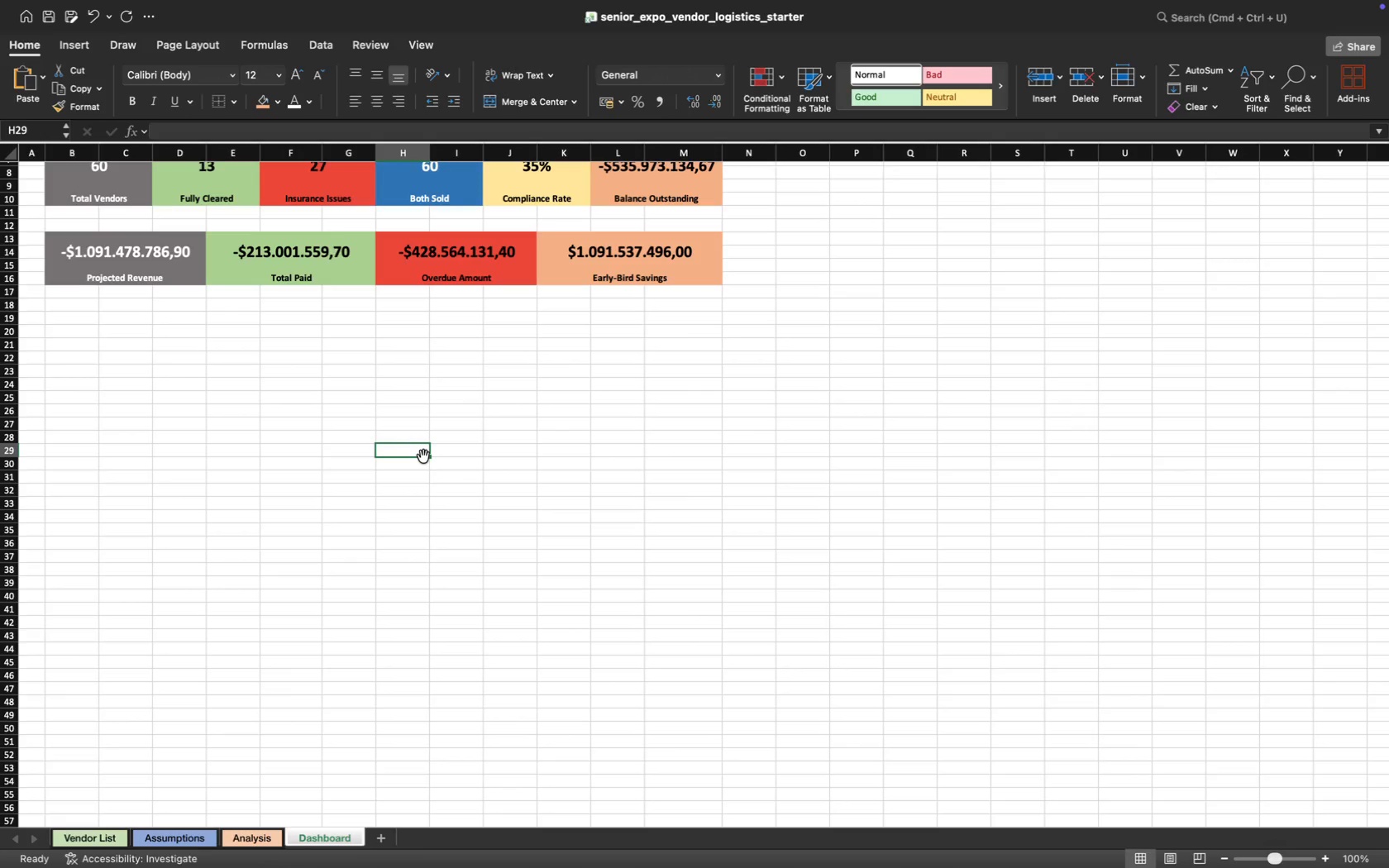 
left_click([439, 446])
 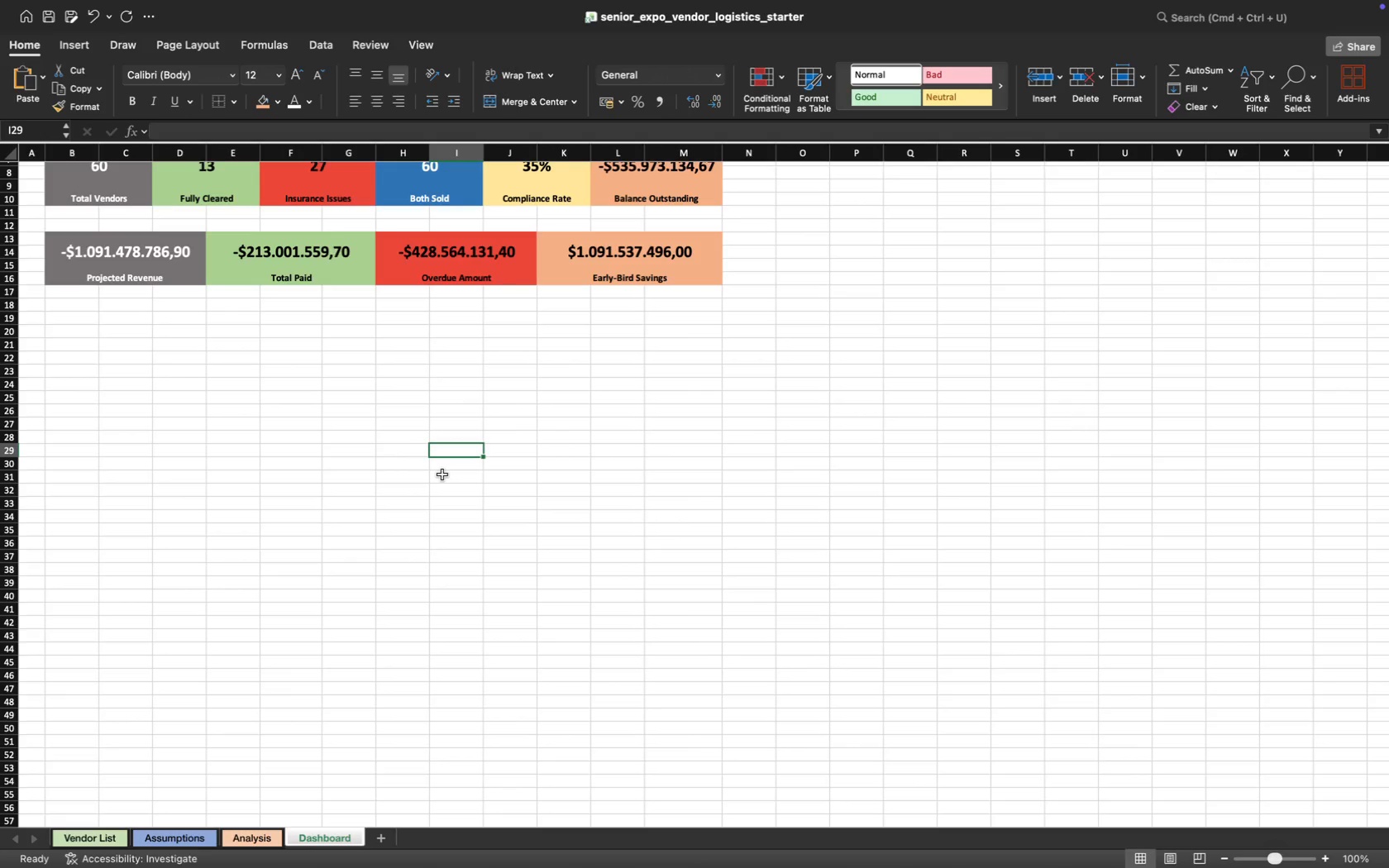 
scroll: coordinate [442, 475], scroll_direction: up, amount: 8.0
 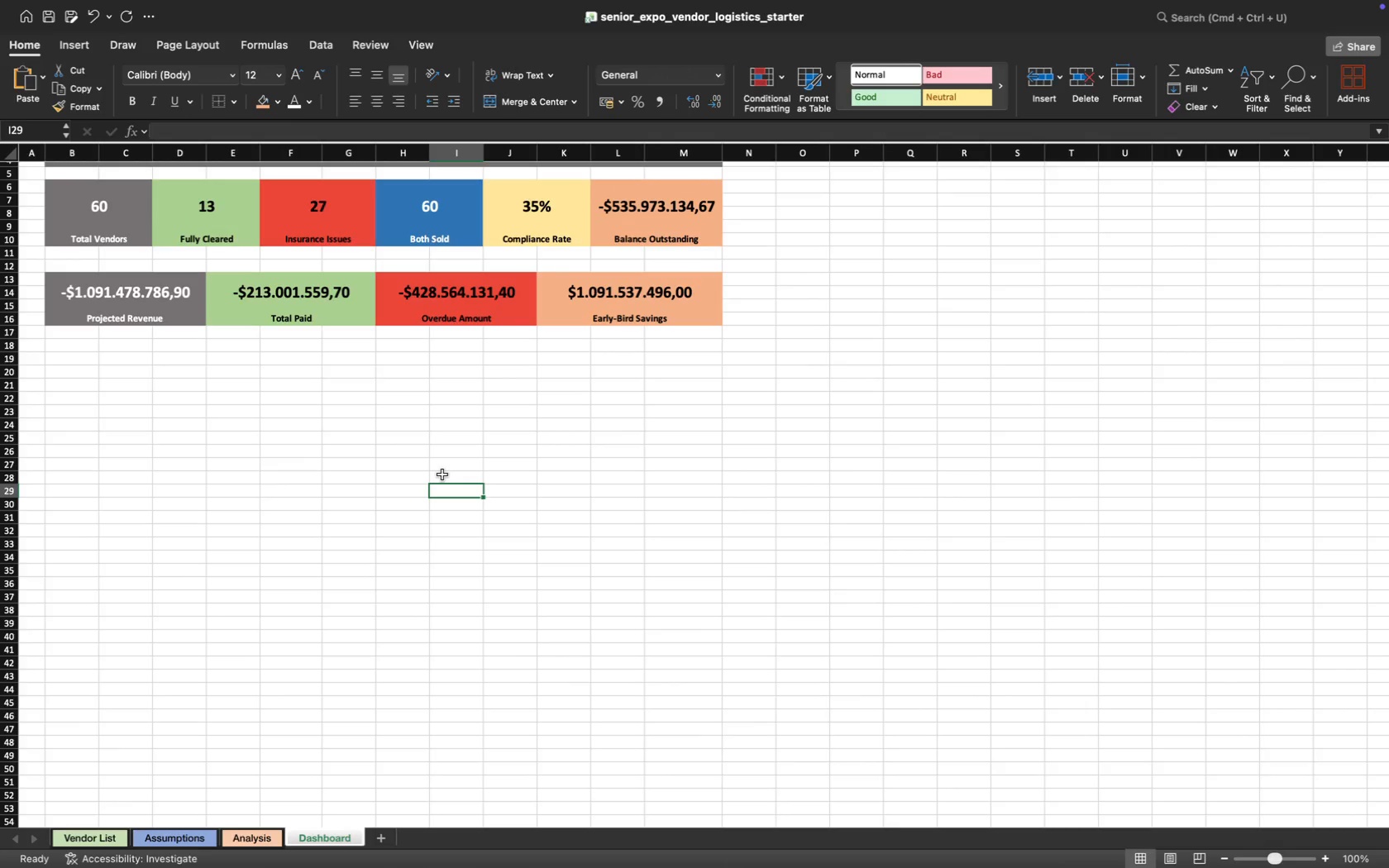 
wait(6.18)
 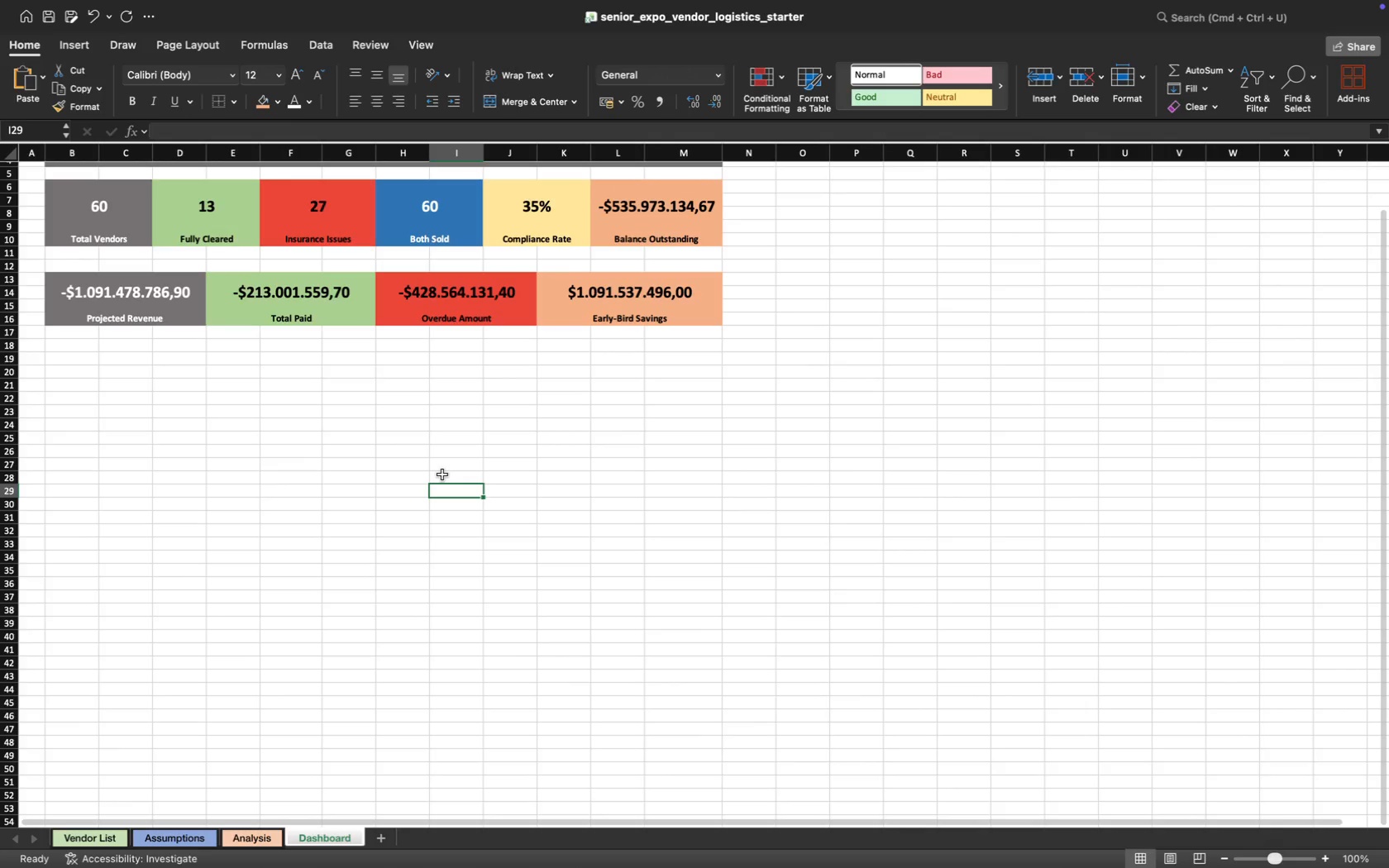 
scroll: coordinate [243, 427], scroll_direction: up, amount: 3.0
 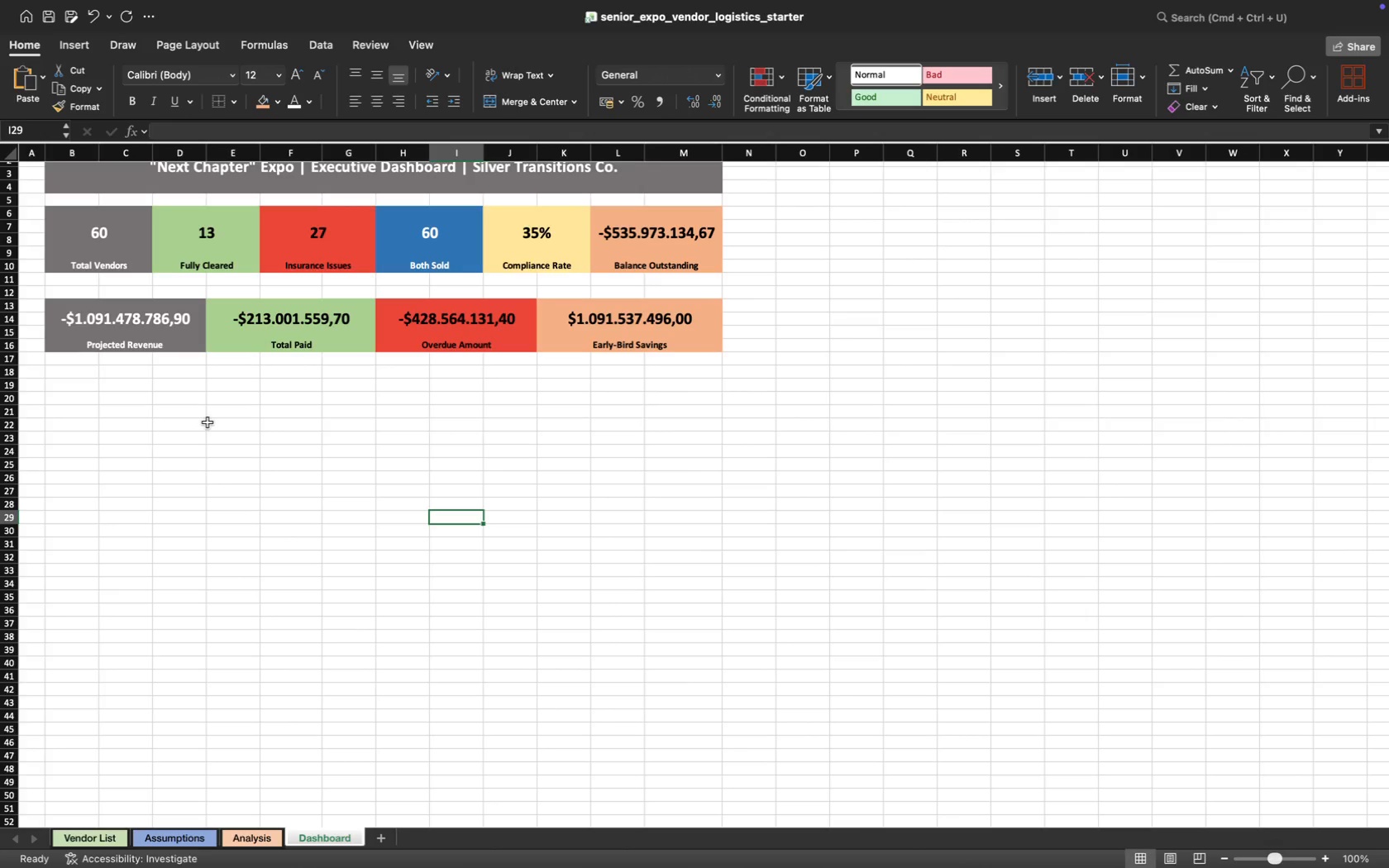 
wait(14.15)
 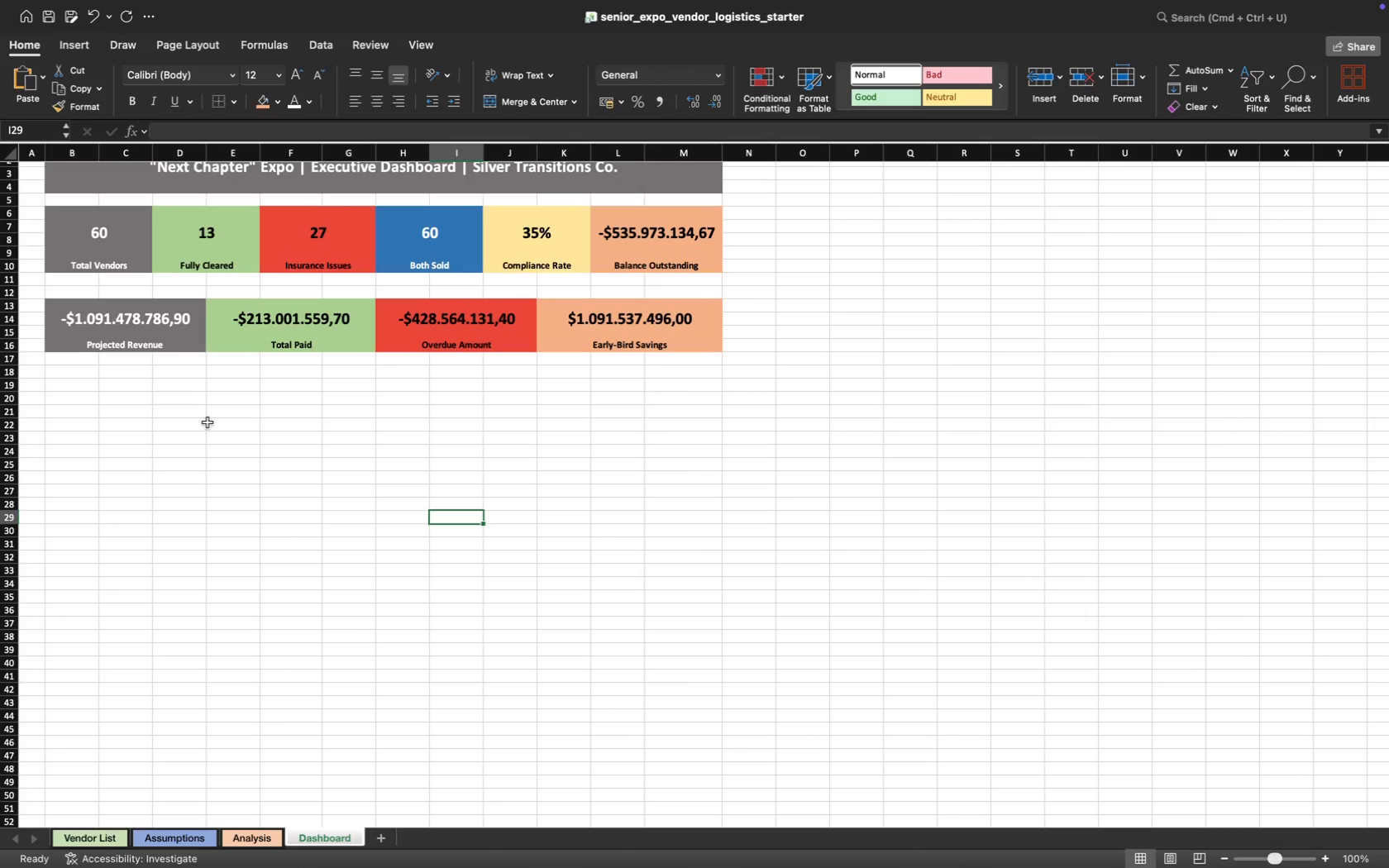 
scroll: coordinate [158, 344], scroll_direction: up, amount: 37.0
 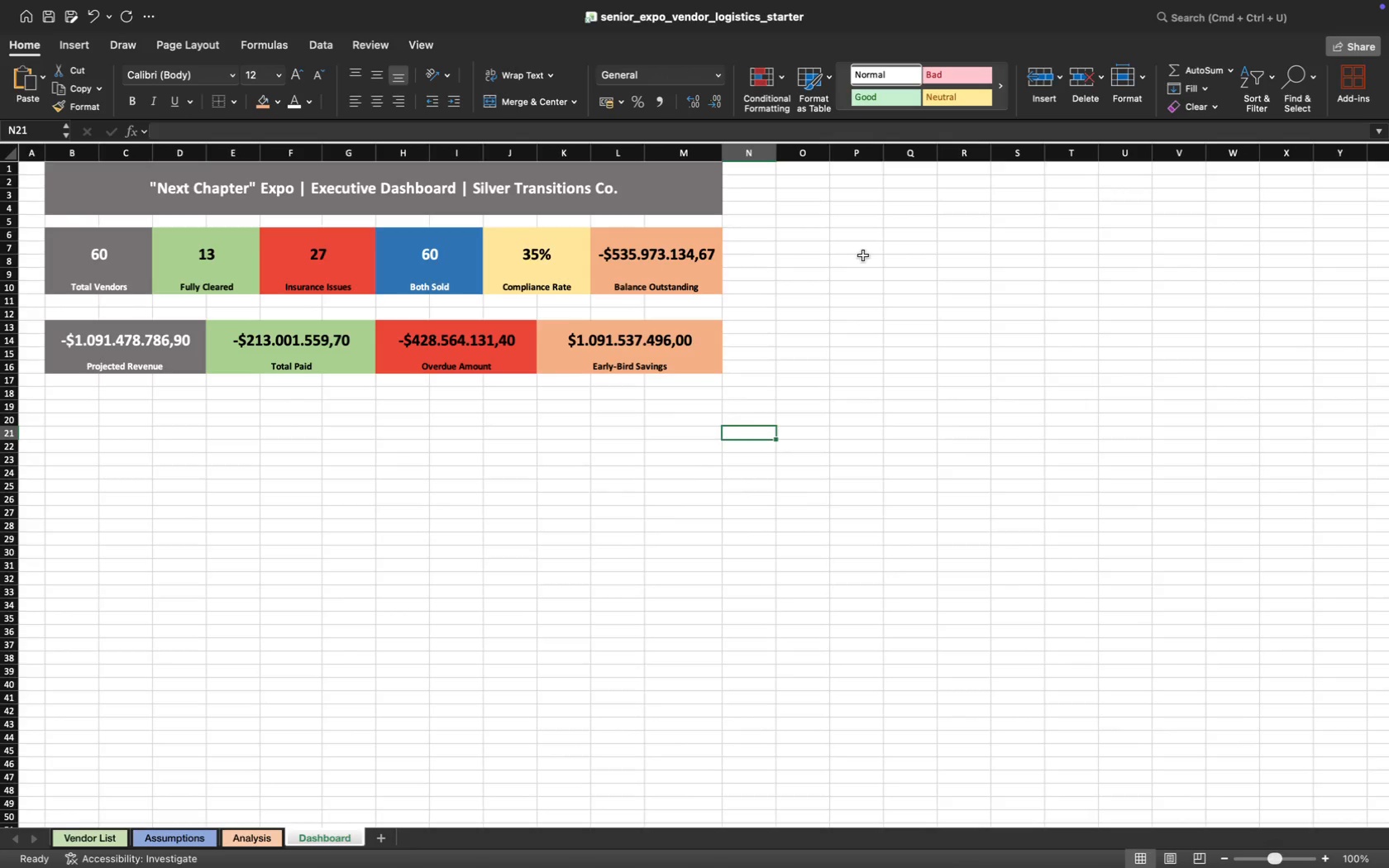 
wait(6.05)
 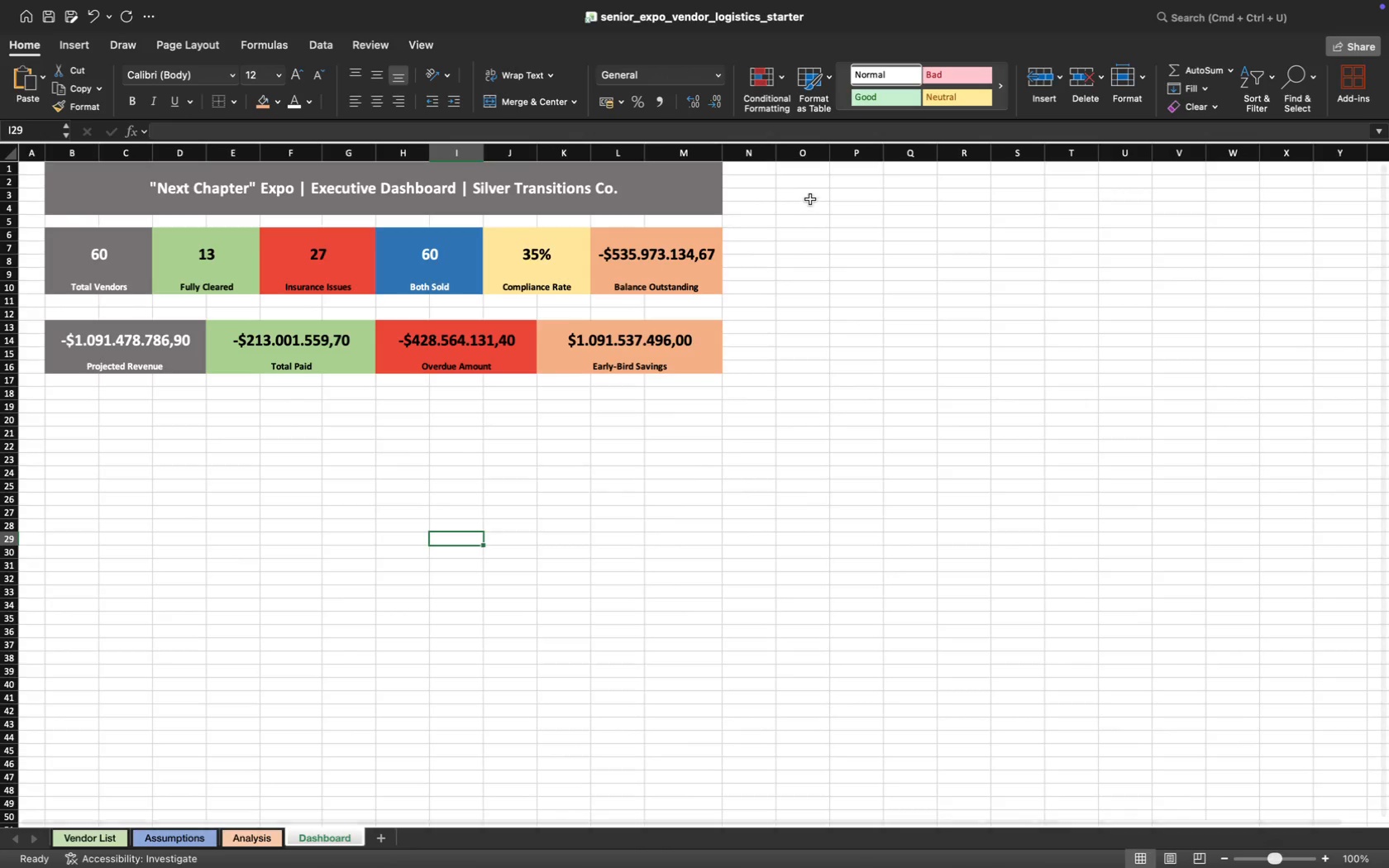 
left_click([805, 177])
 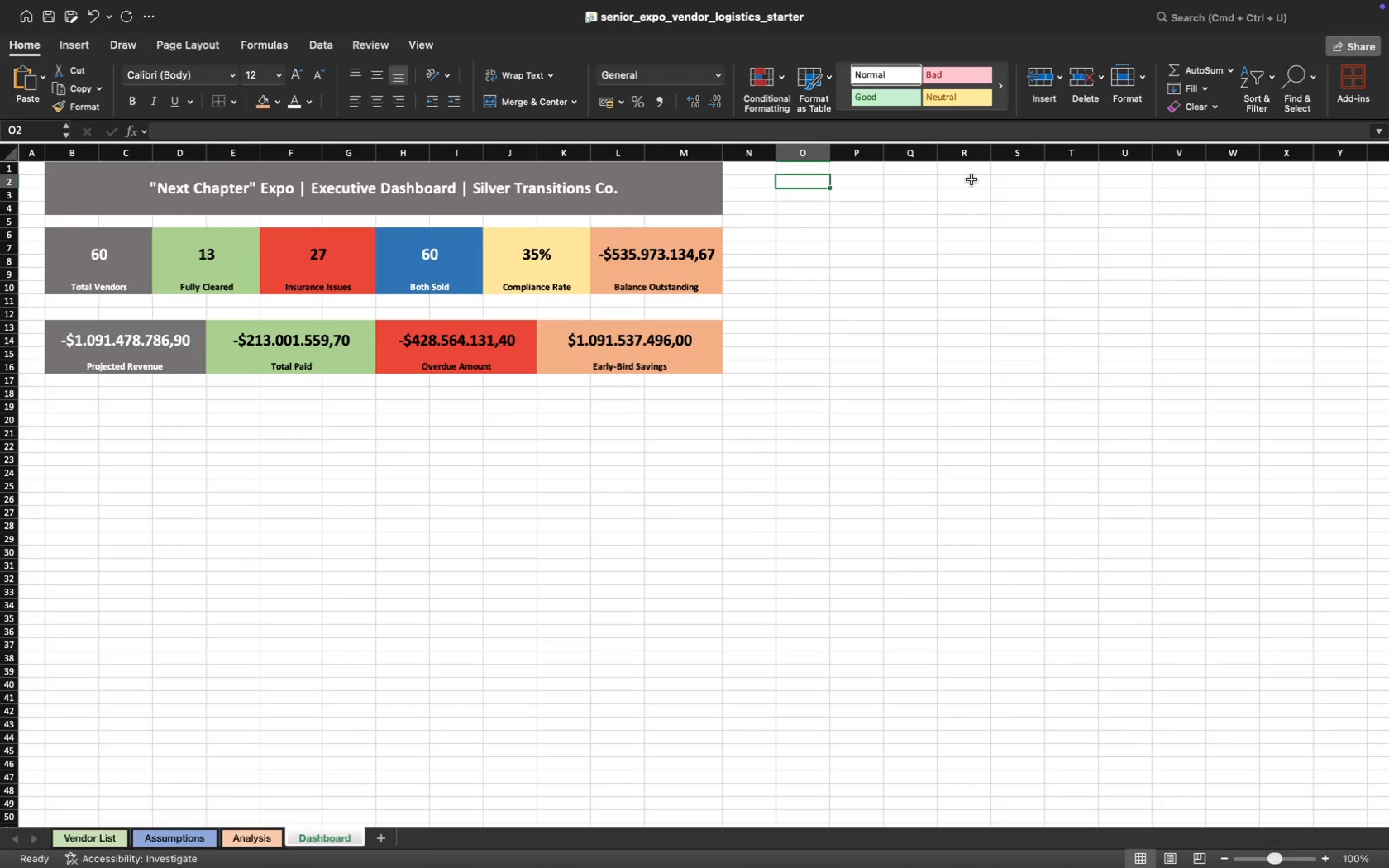 
left_click([971, 179])
 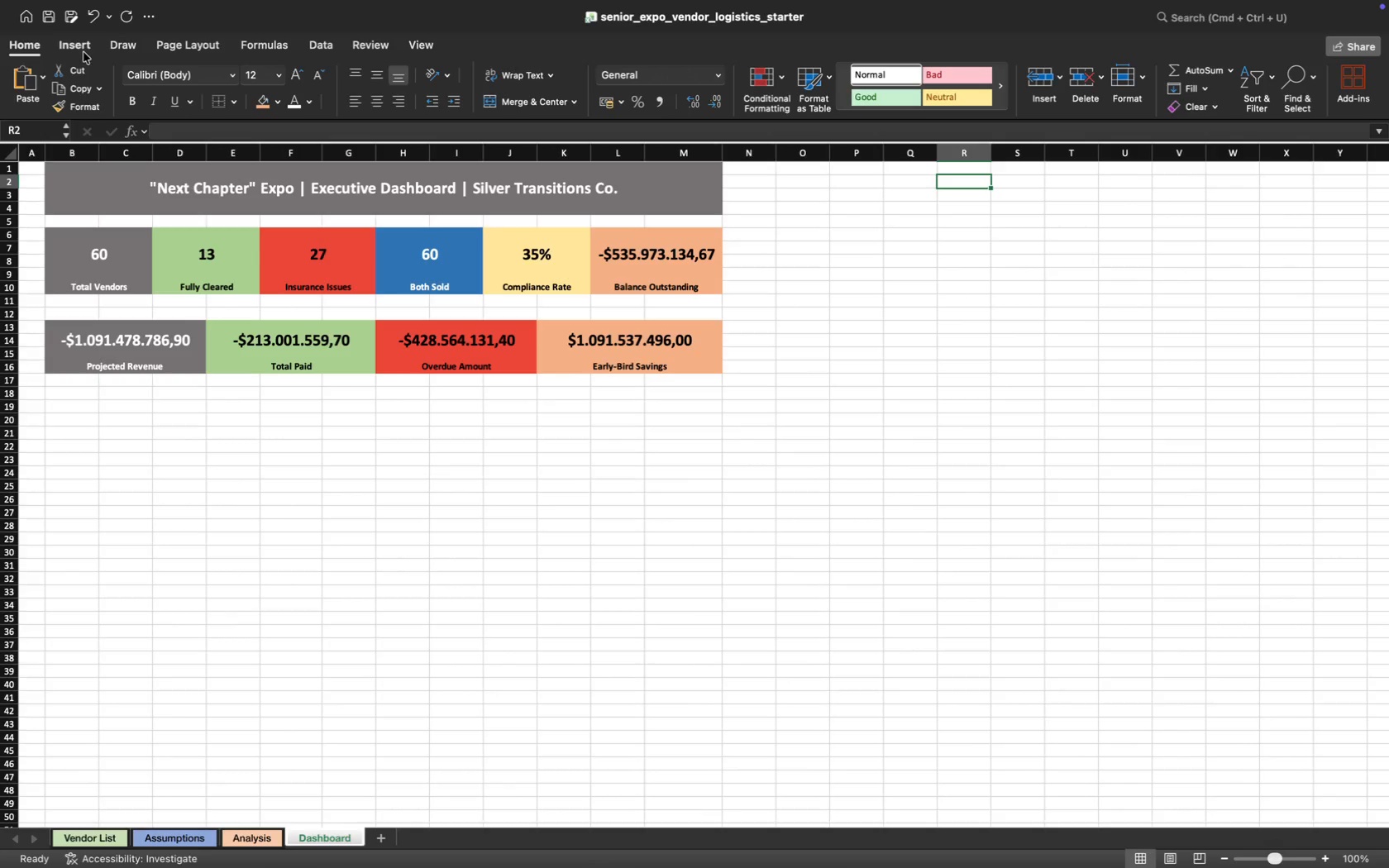 
wait(7.28)
 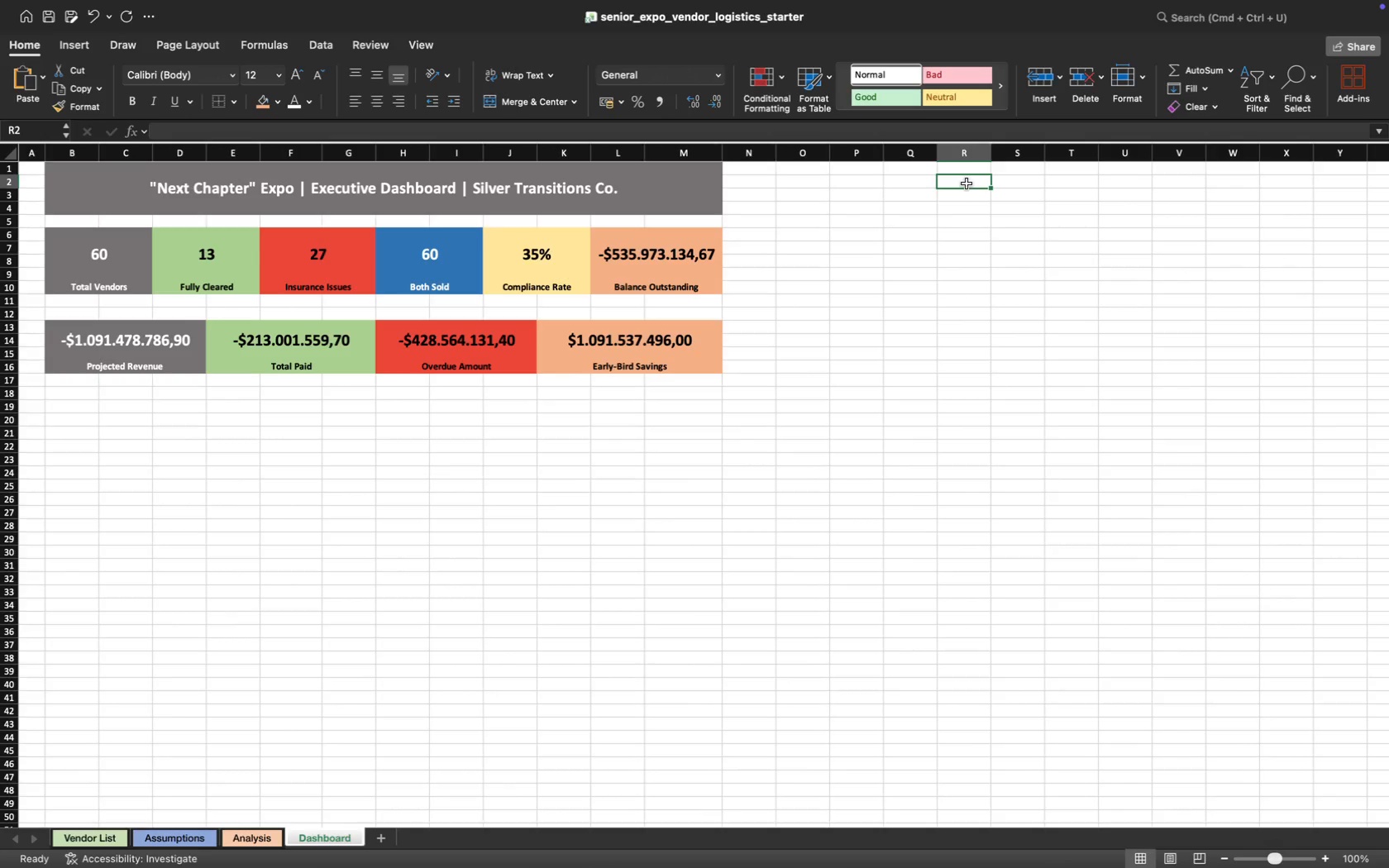 
left_click([71, 41])
 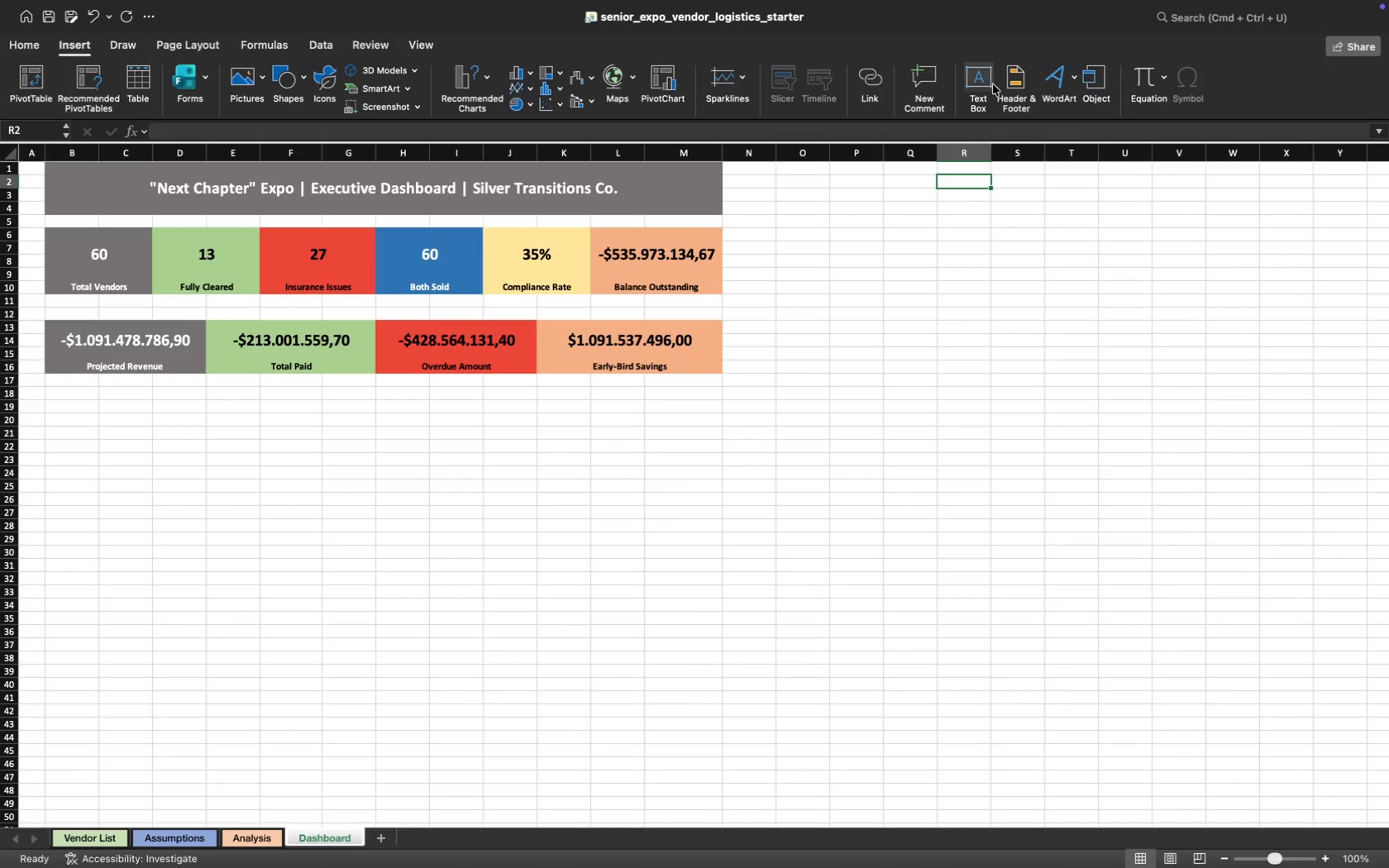 
wait(6.4)
 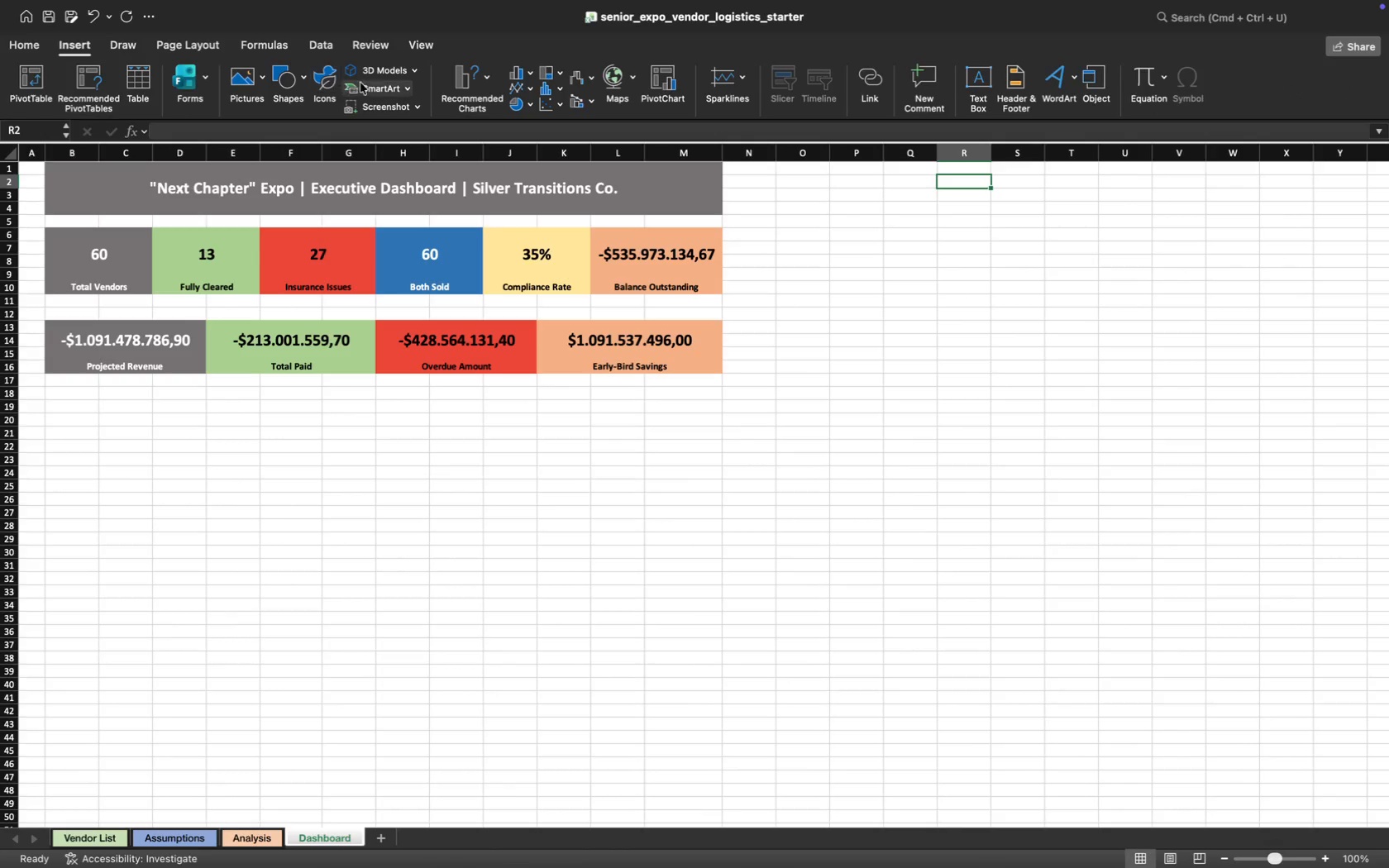 
left_click([22, 44])
 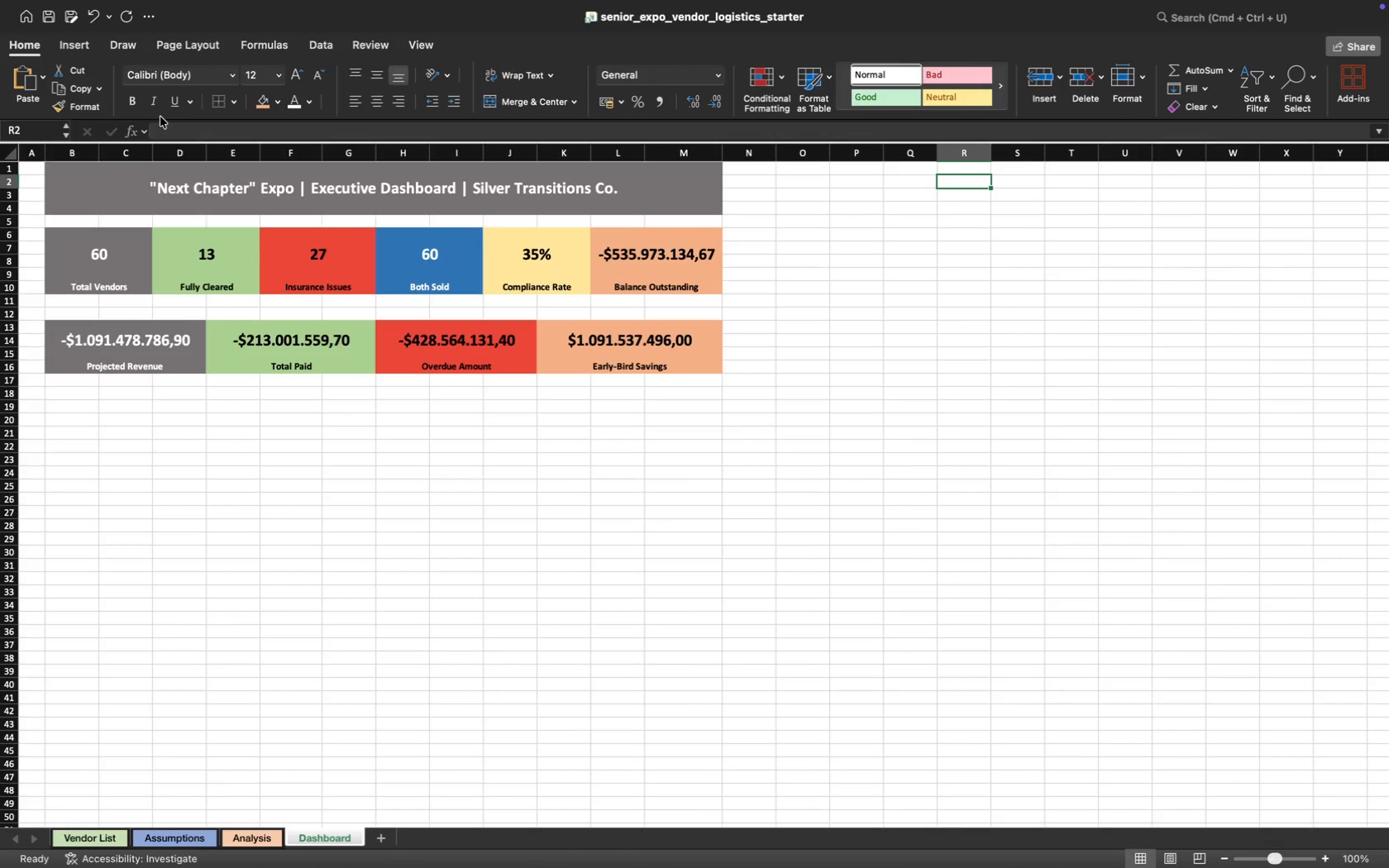 
wait(7.42)
 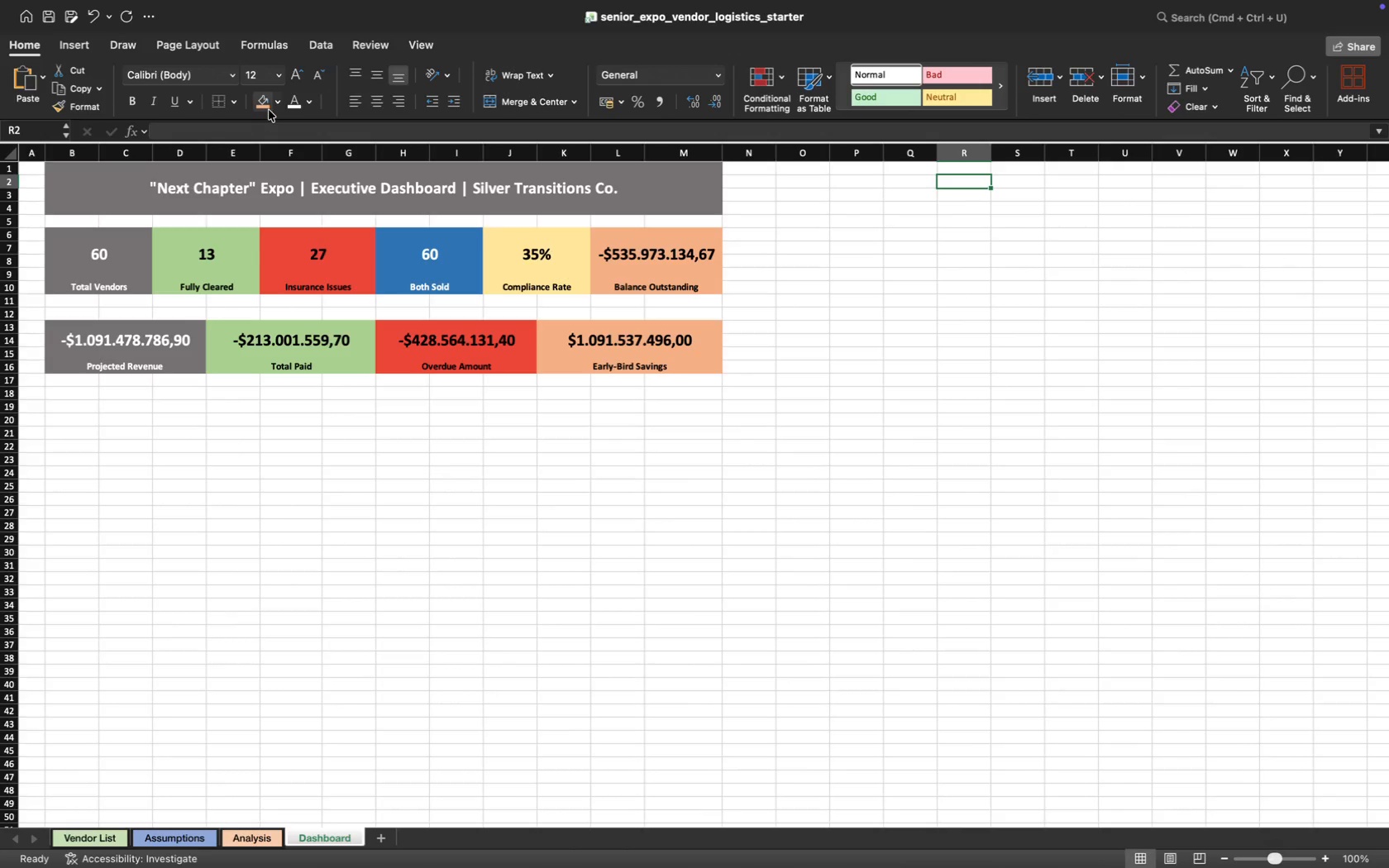 
left_click([87, 41])
 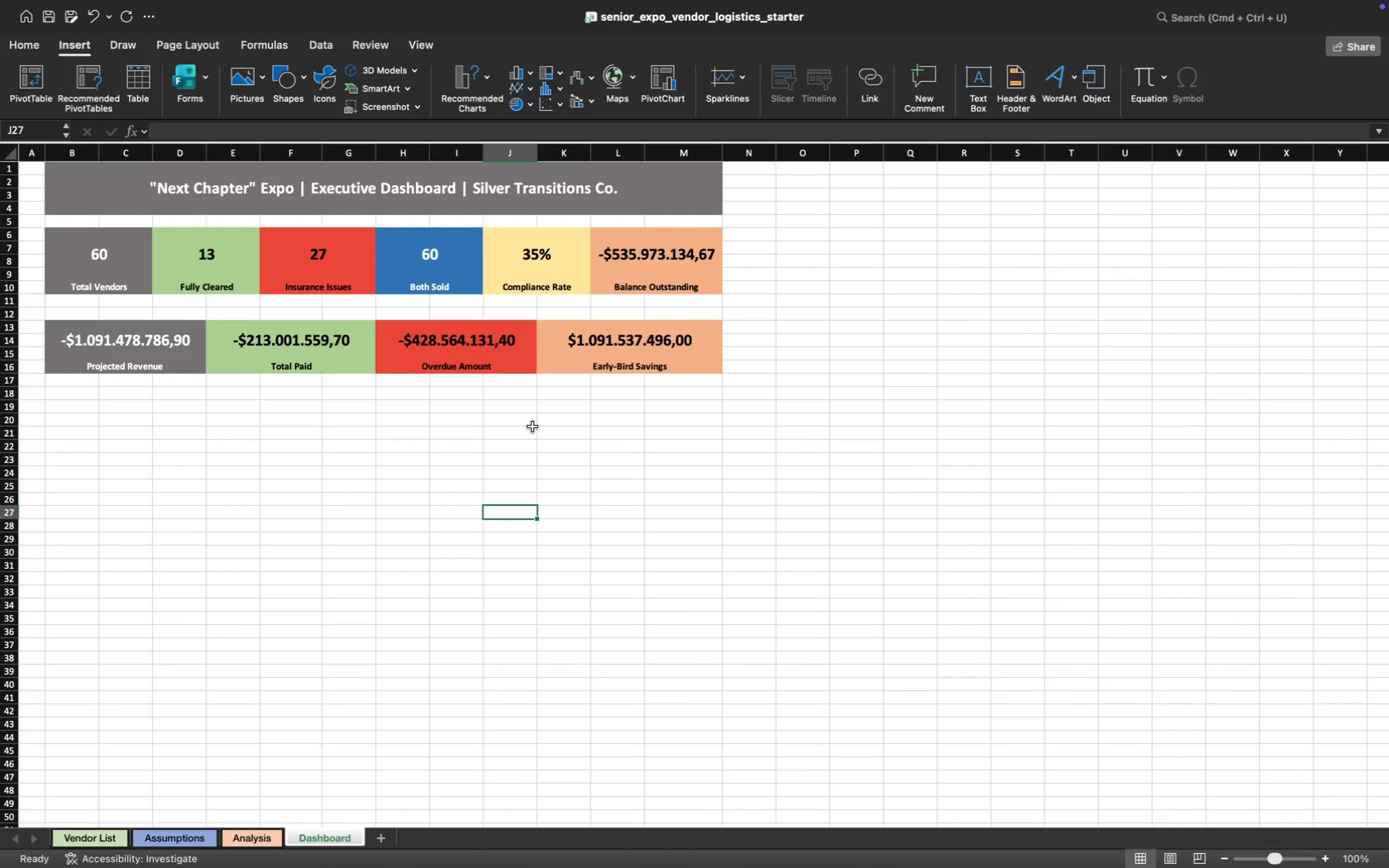 
wait(29.58)
 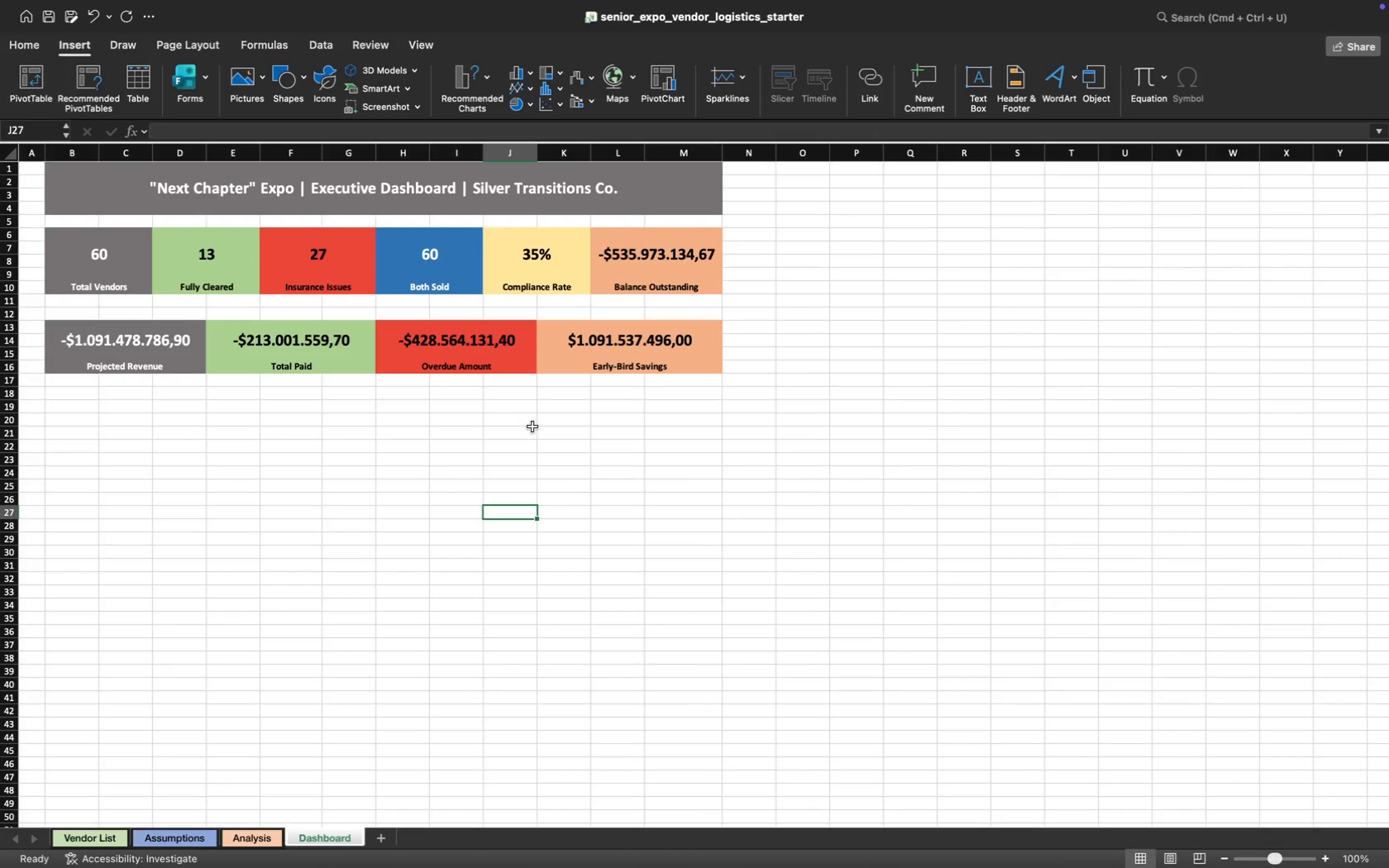 
left_click([549, 451])
 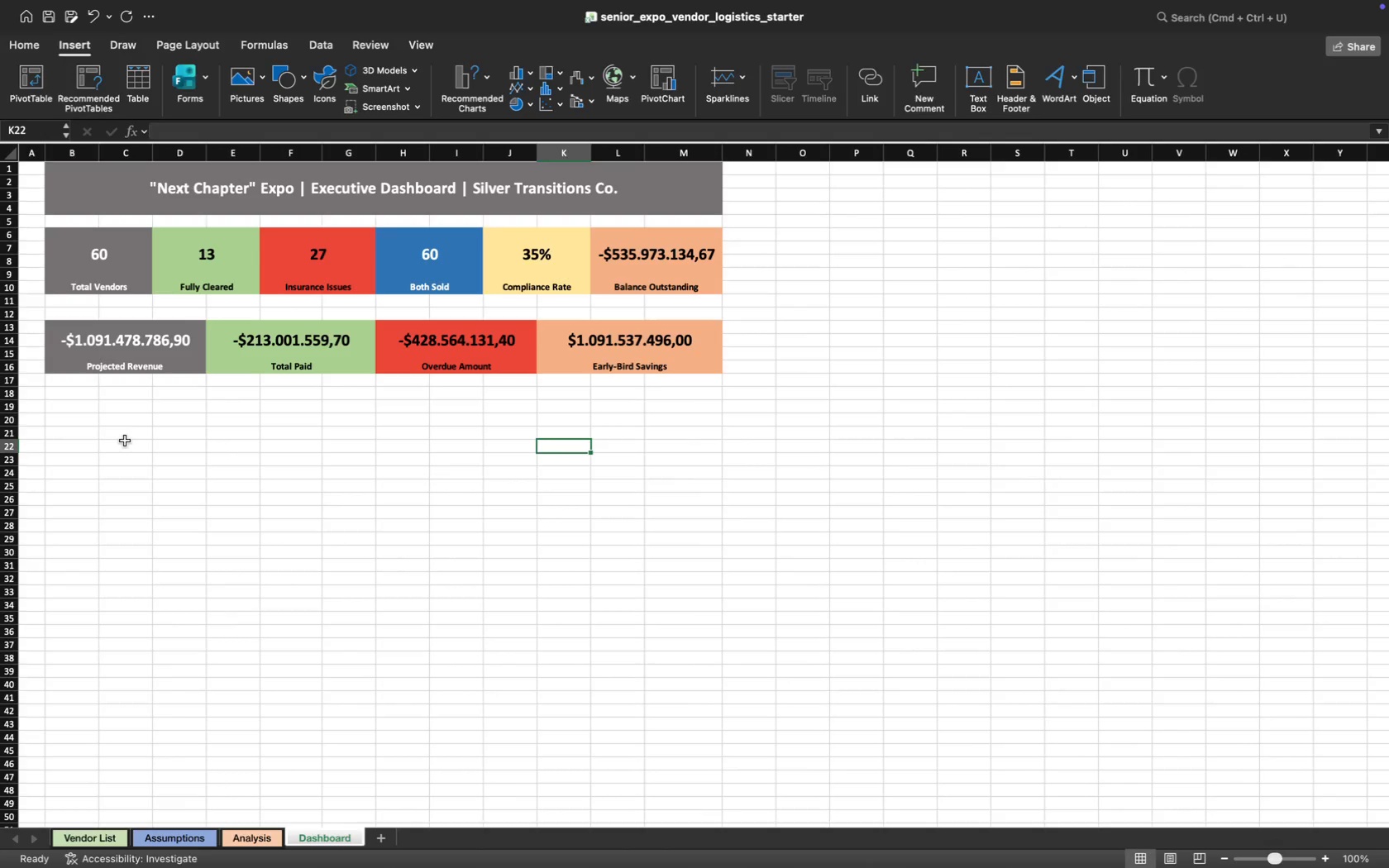 
left_click([193, 494])
 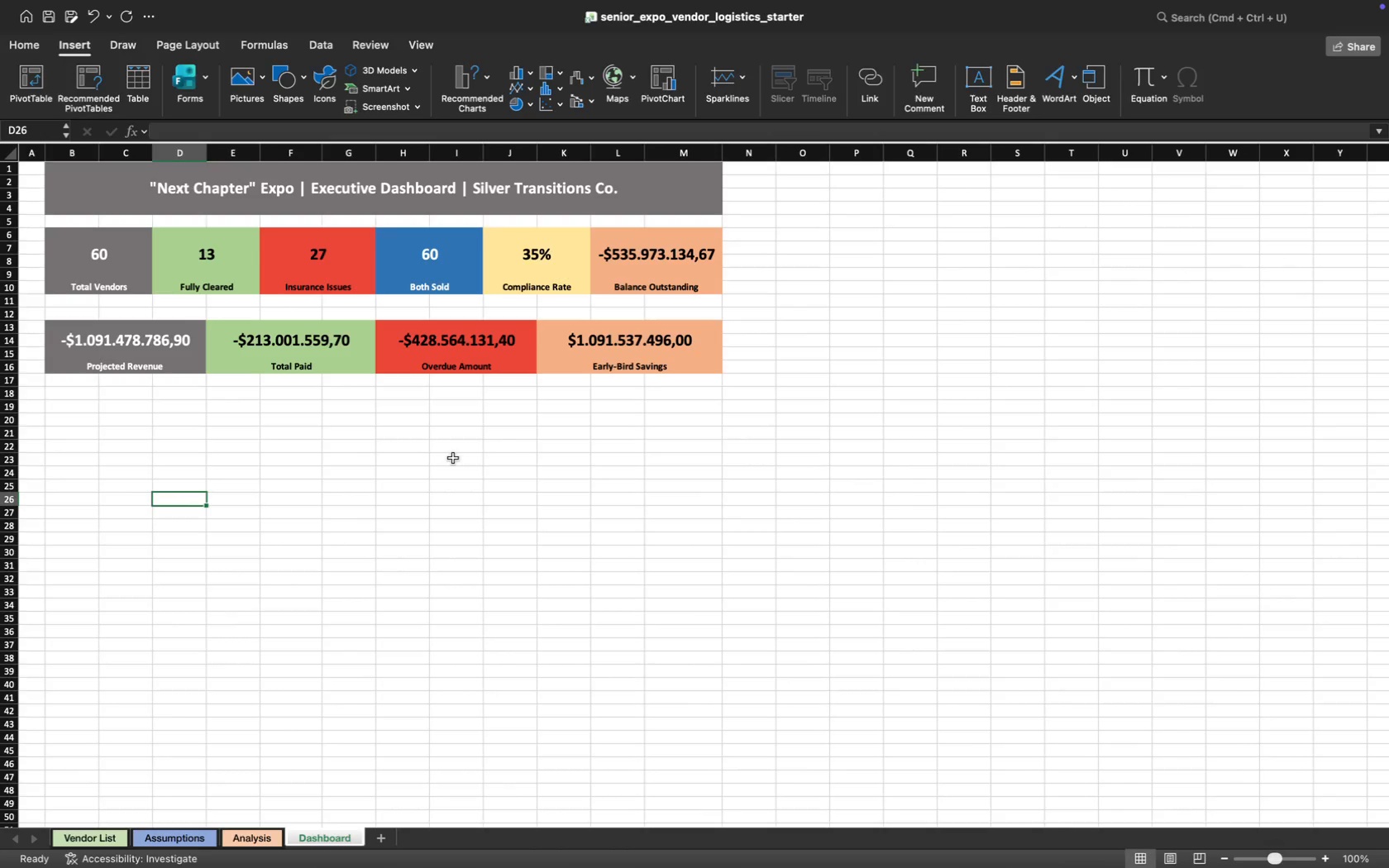 
wait(6.83)
 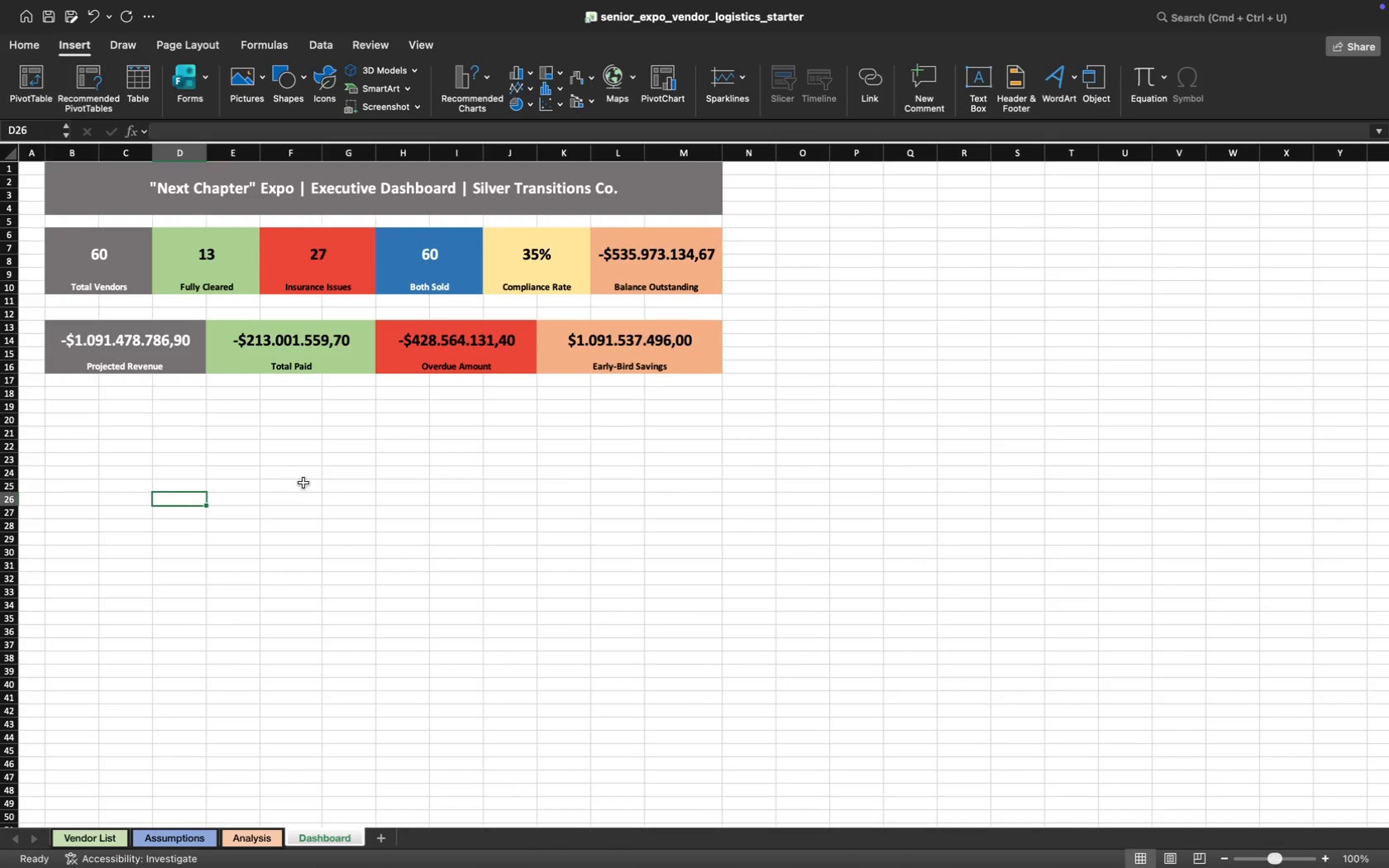 
left_click([683, 532])
 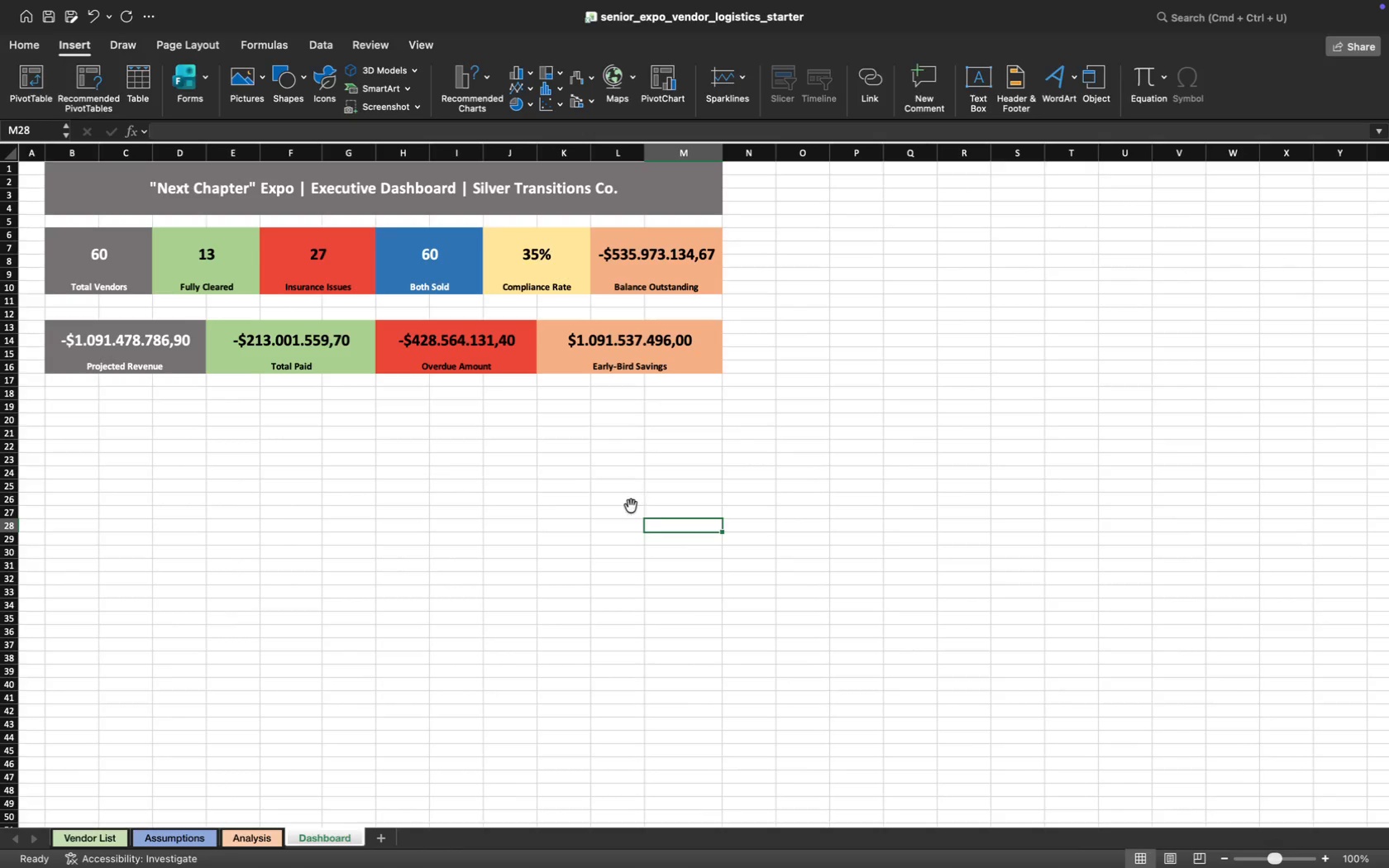 
wait(5.13)
 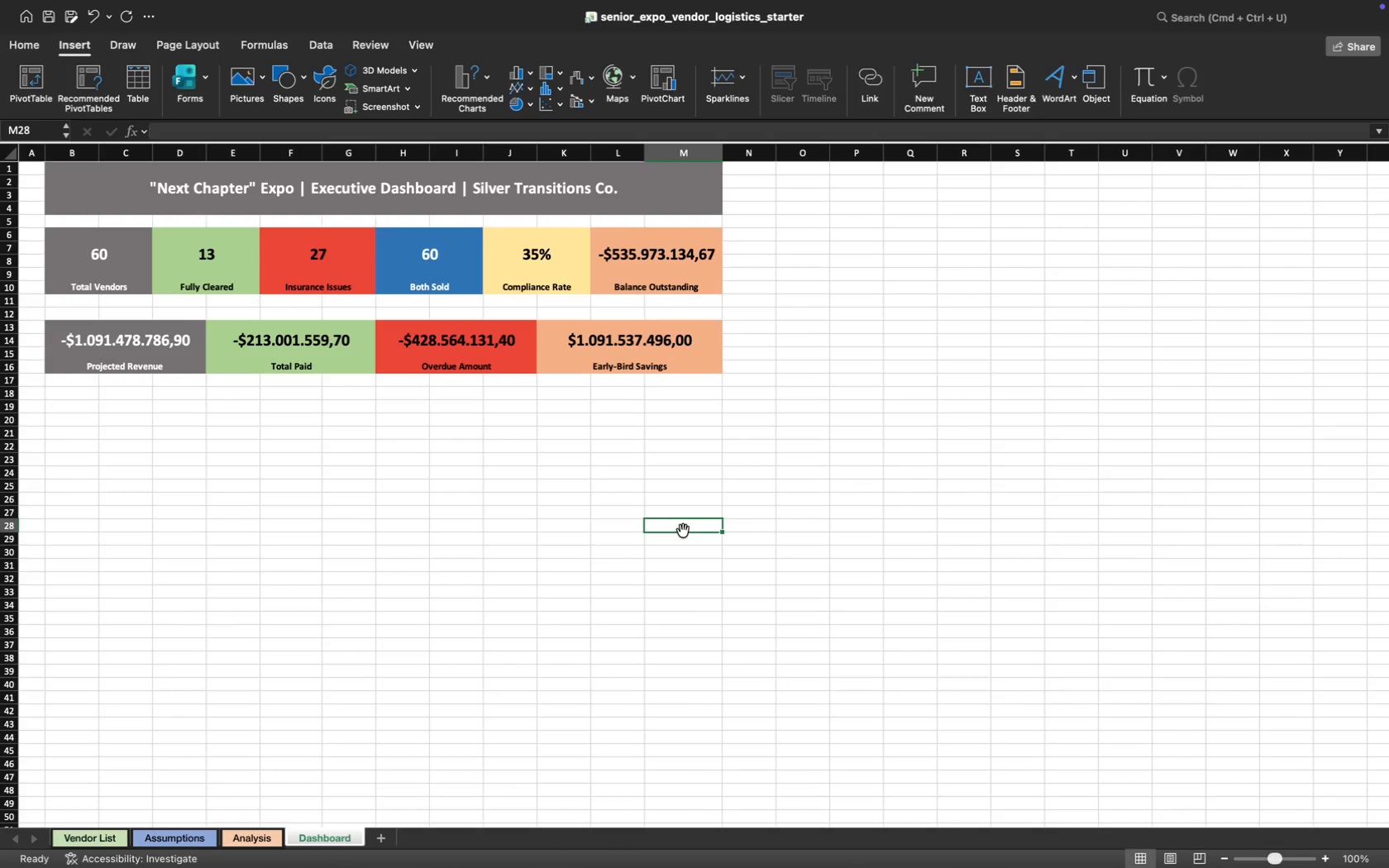 
left_click([31, 43])
 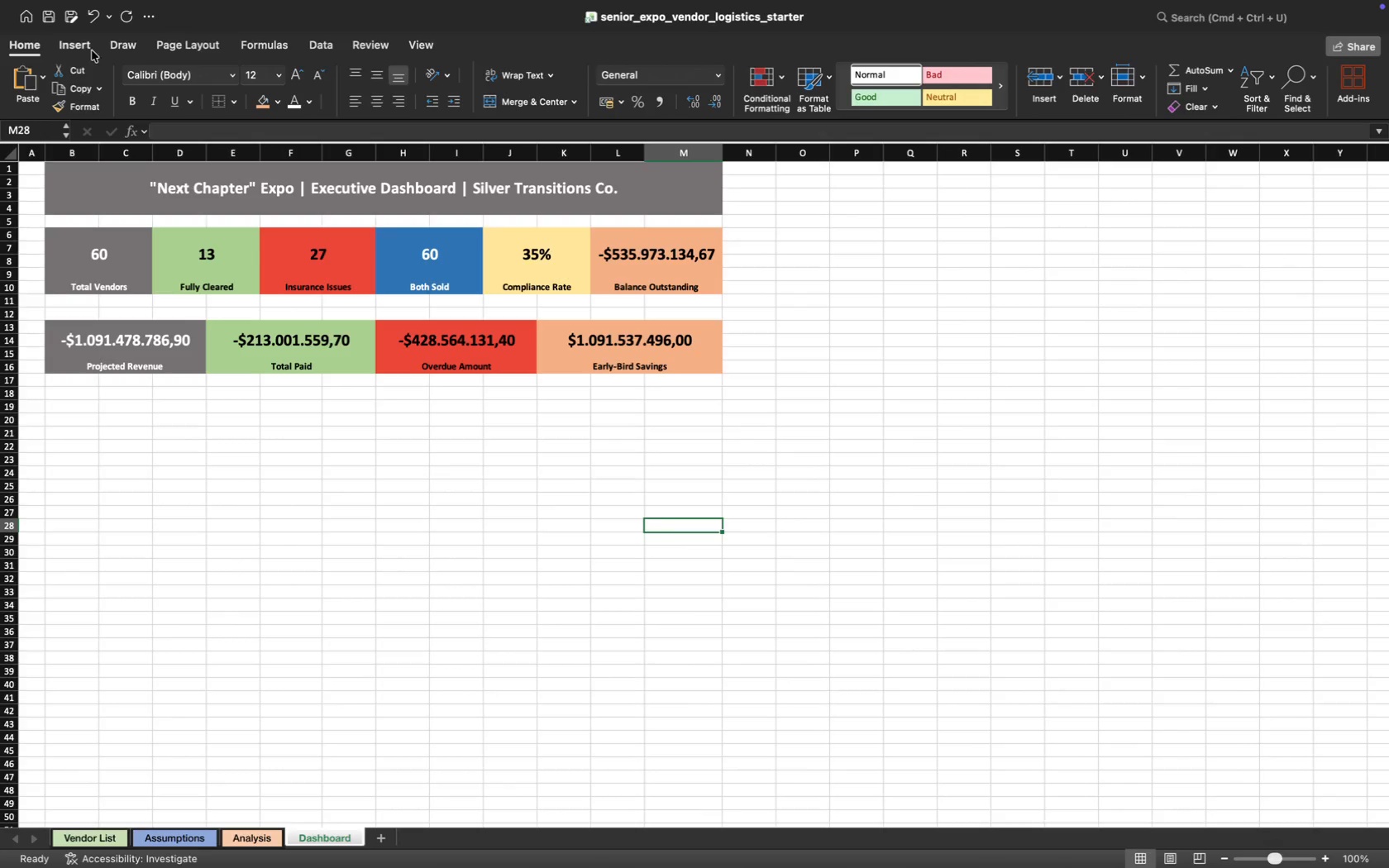 
left_click([80, 45])
 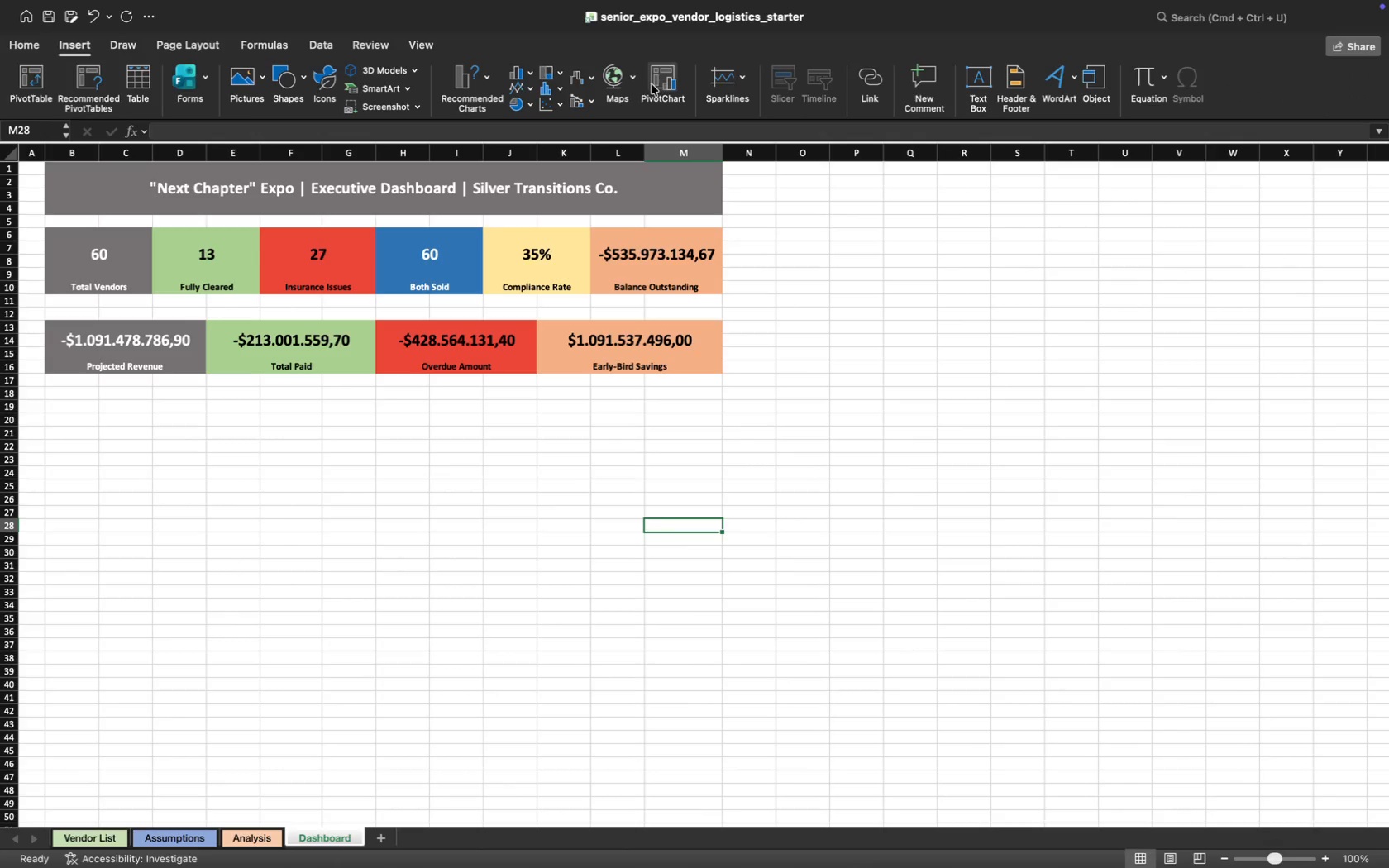 
left_click([591, 74])
 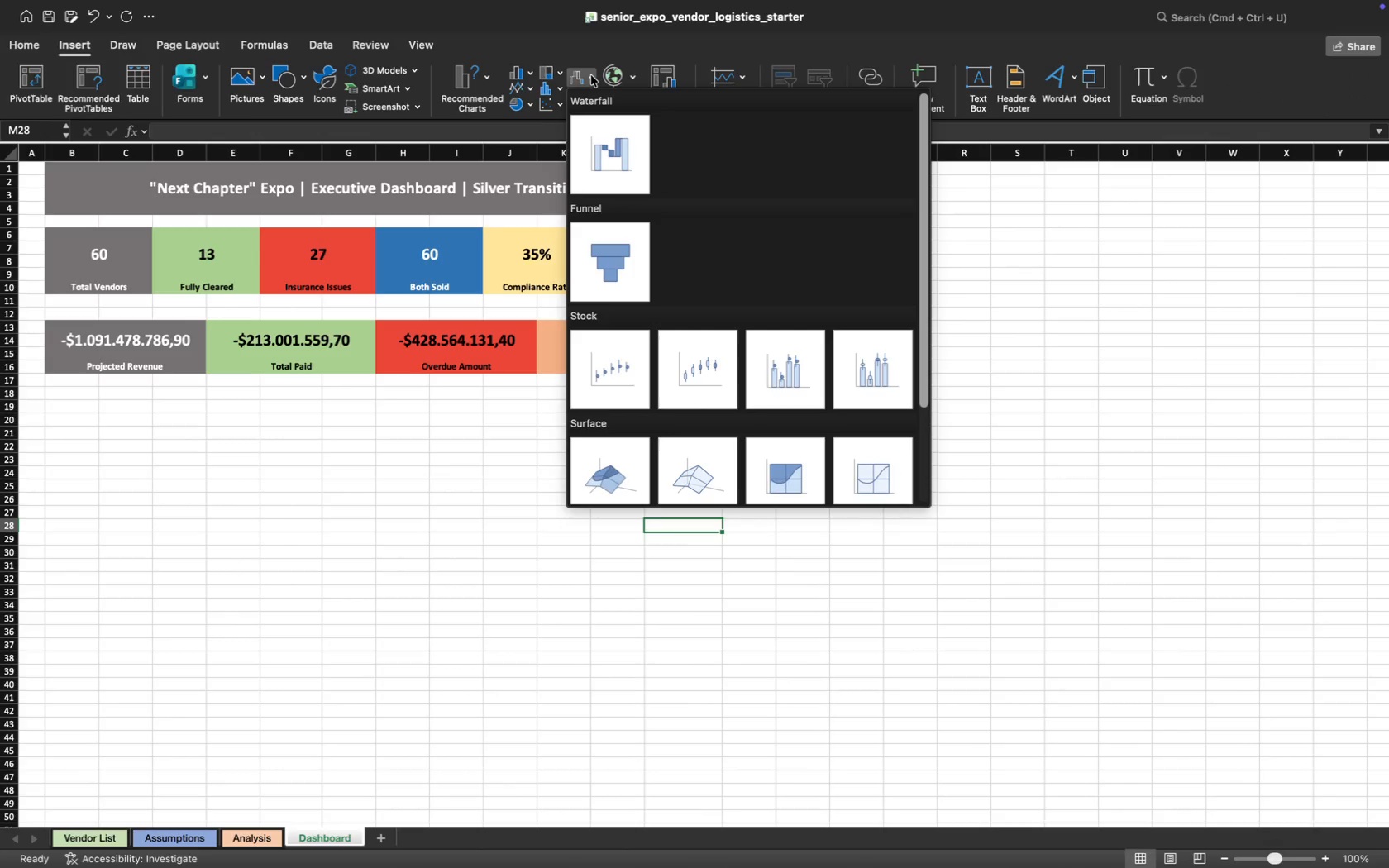 
left_click([591, 75])
 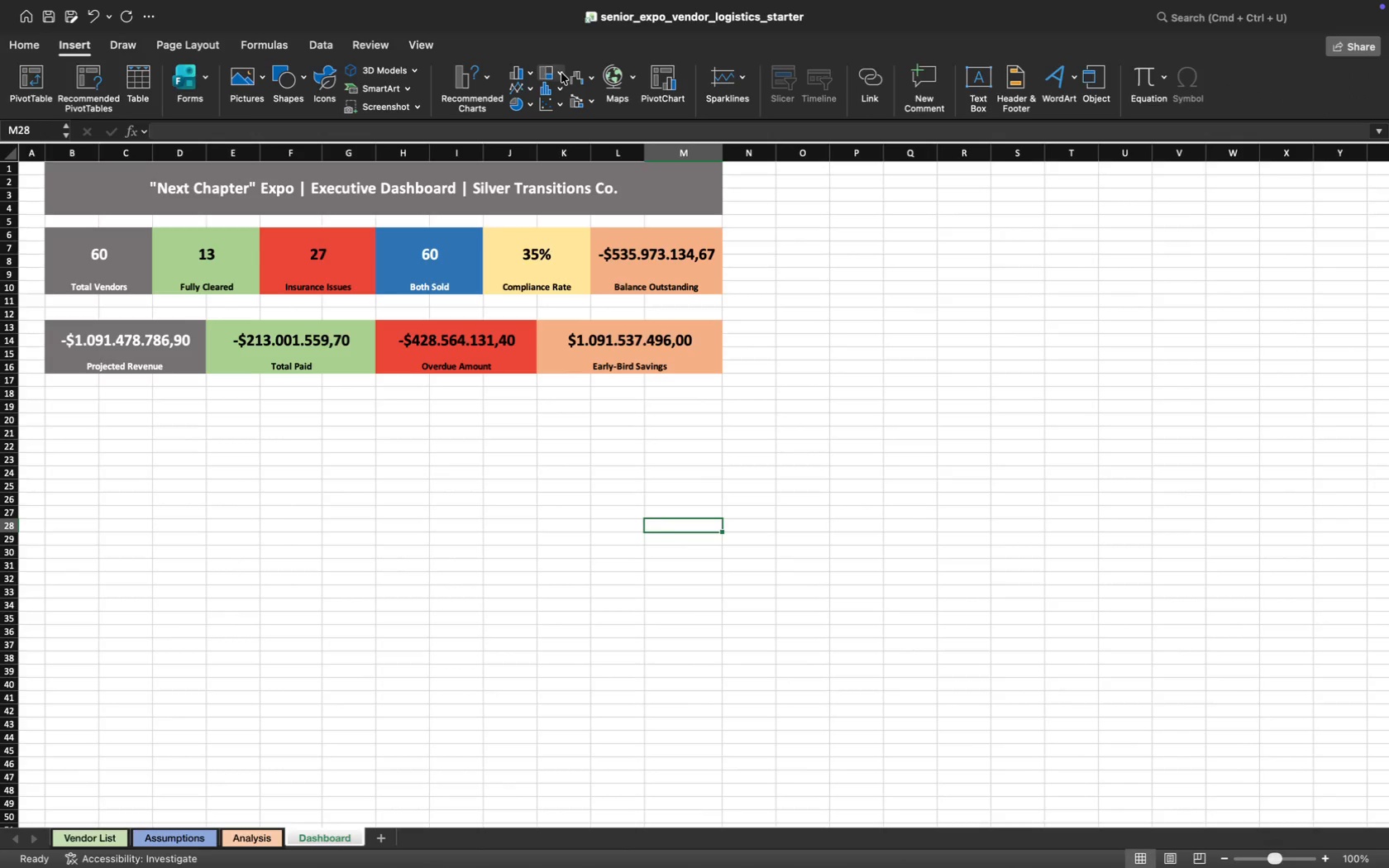 
left_click([558, 72])
 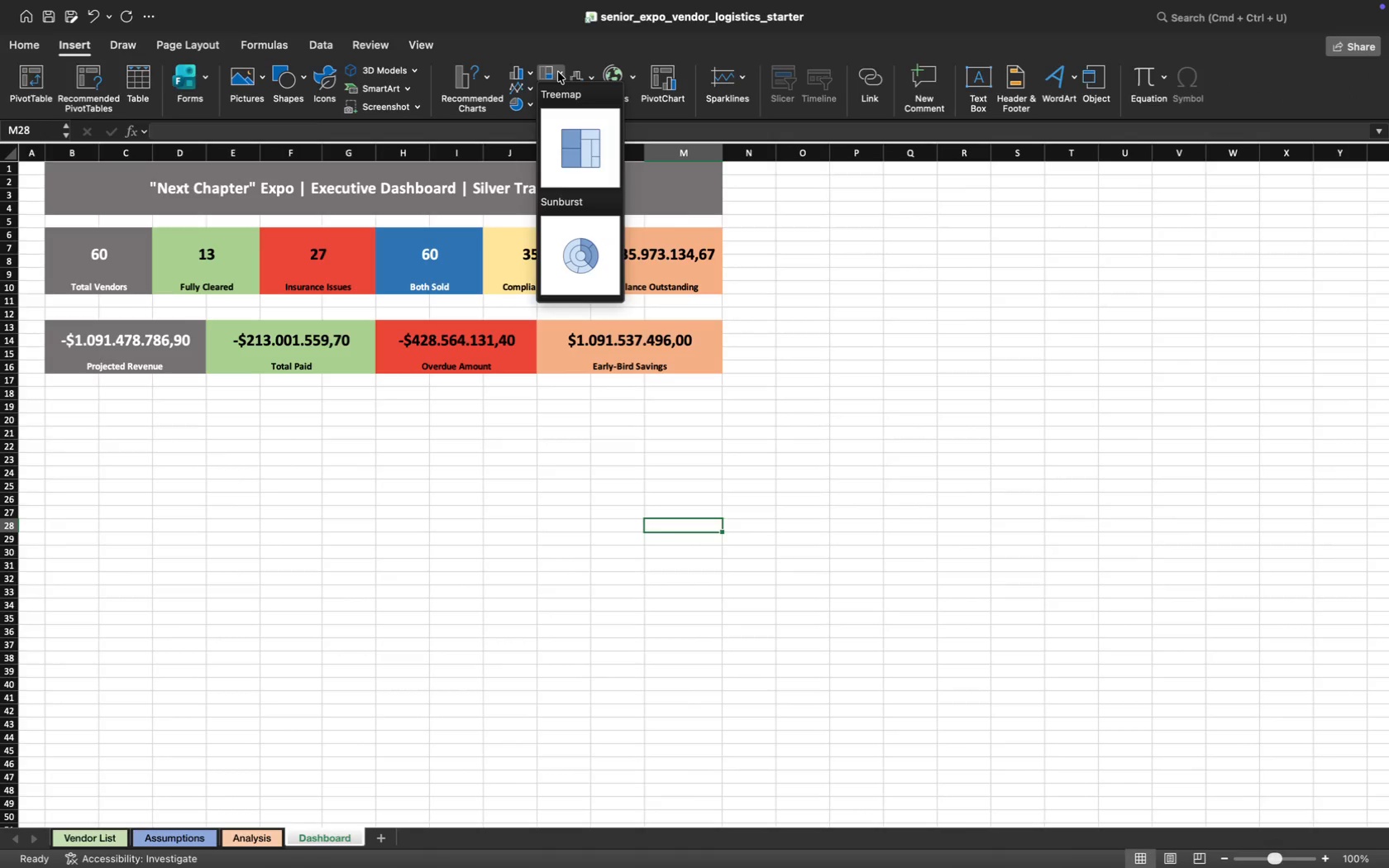 
left_click([558, 72])
 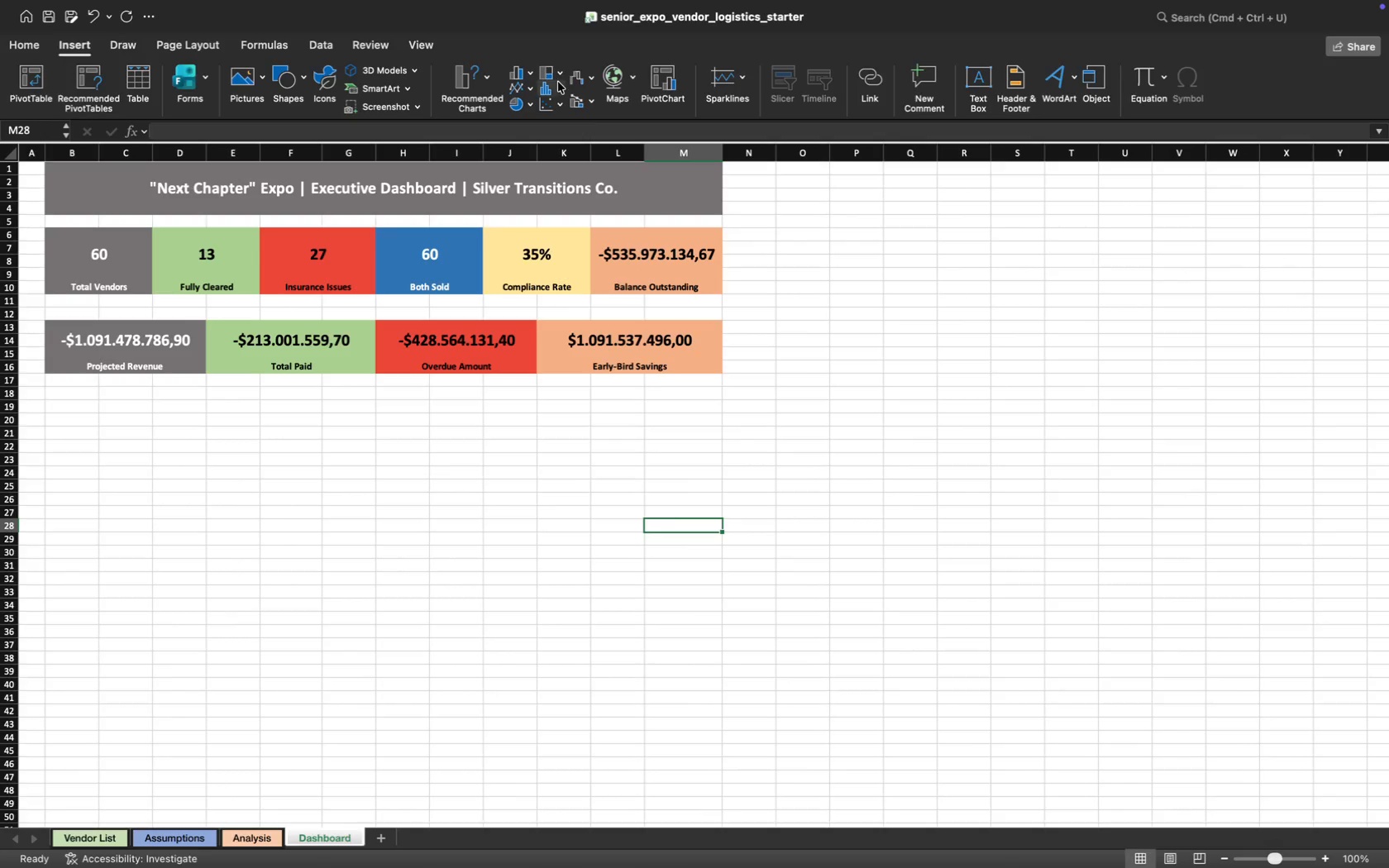 
left_click([559, 88])
 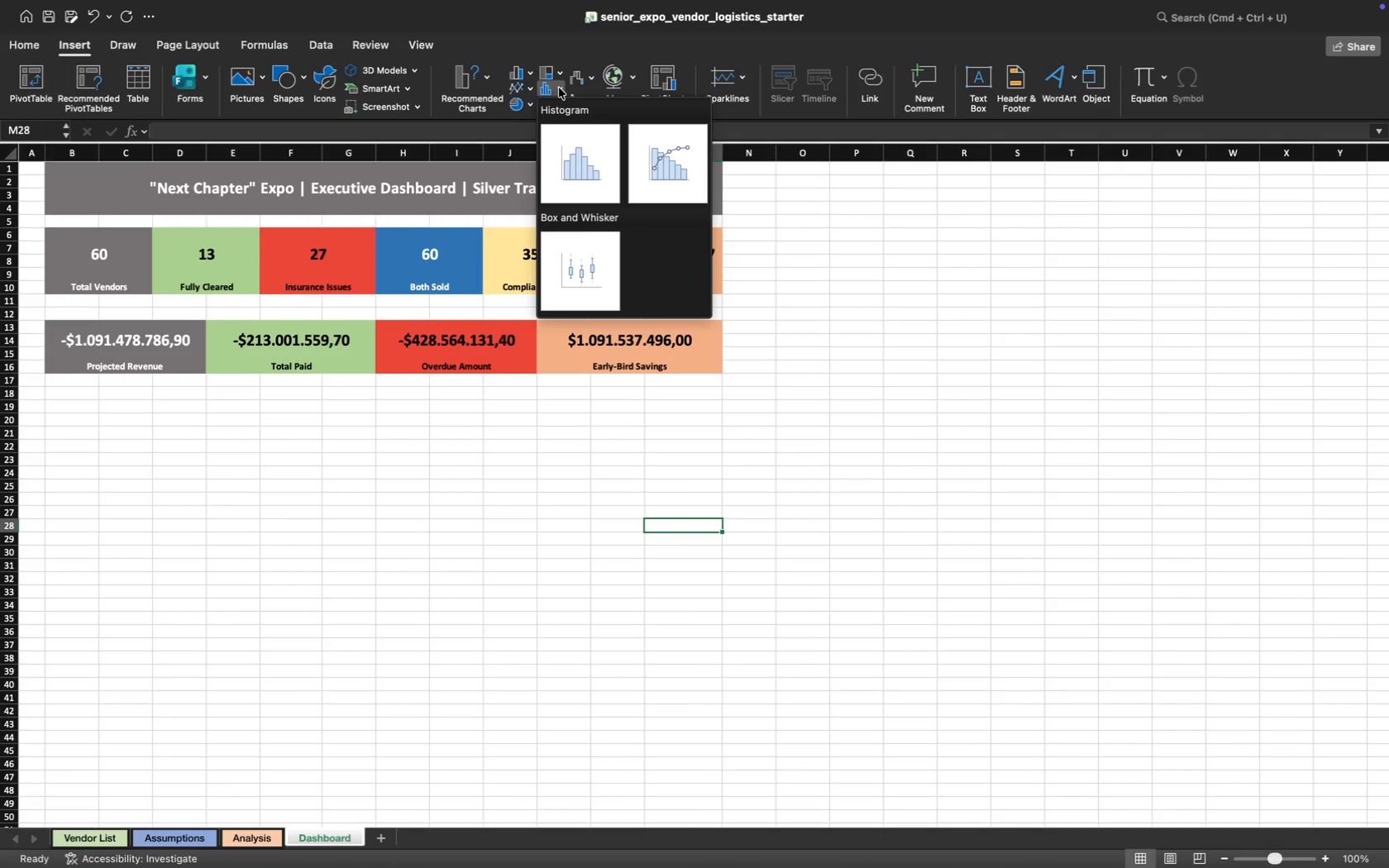 
left_click([559, 88])
 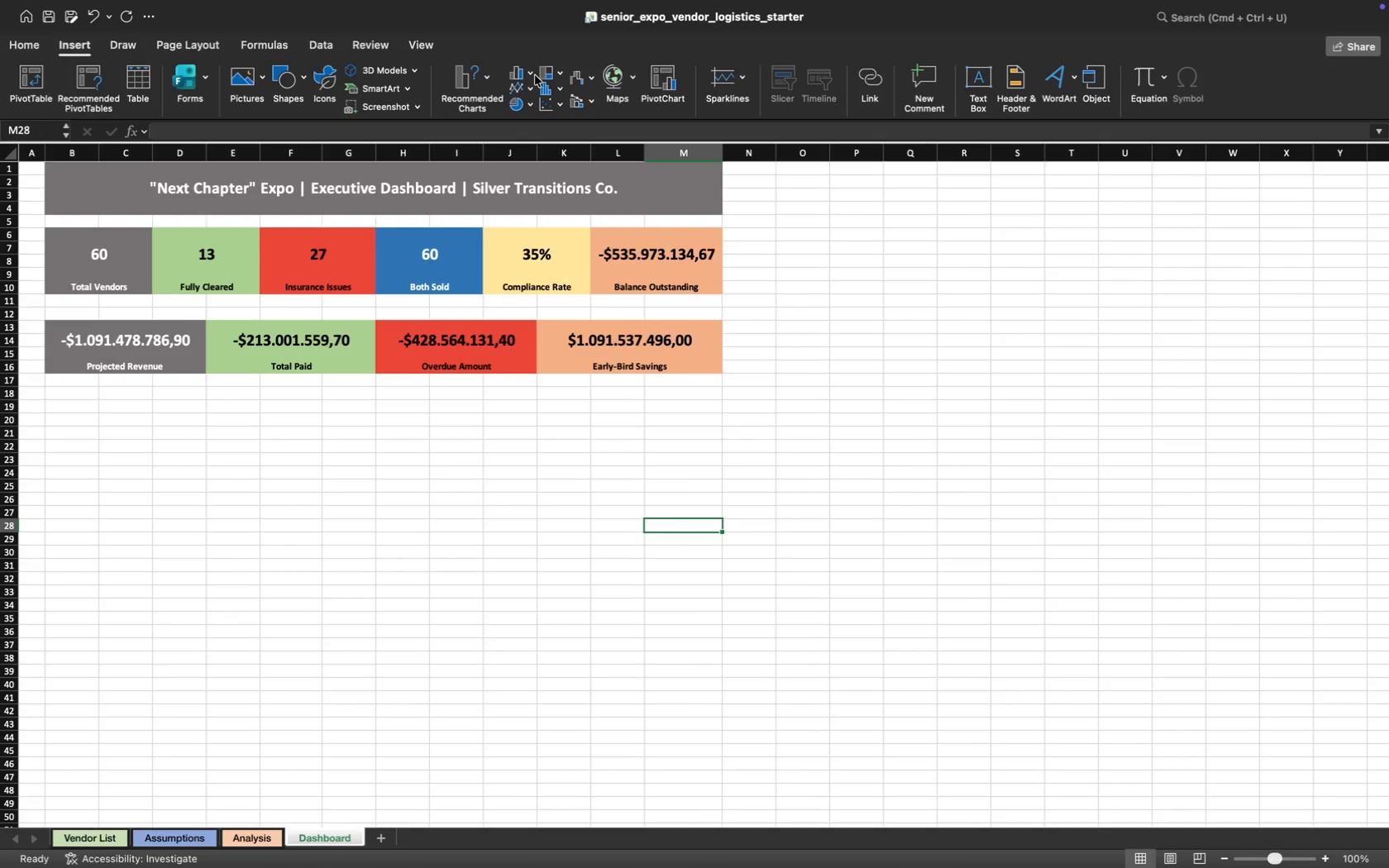 
left_click([531, 73])
 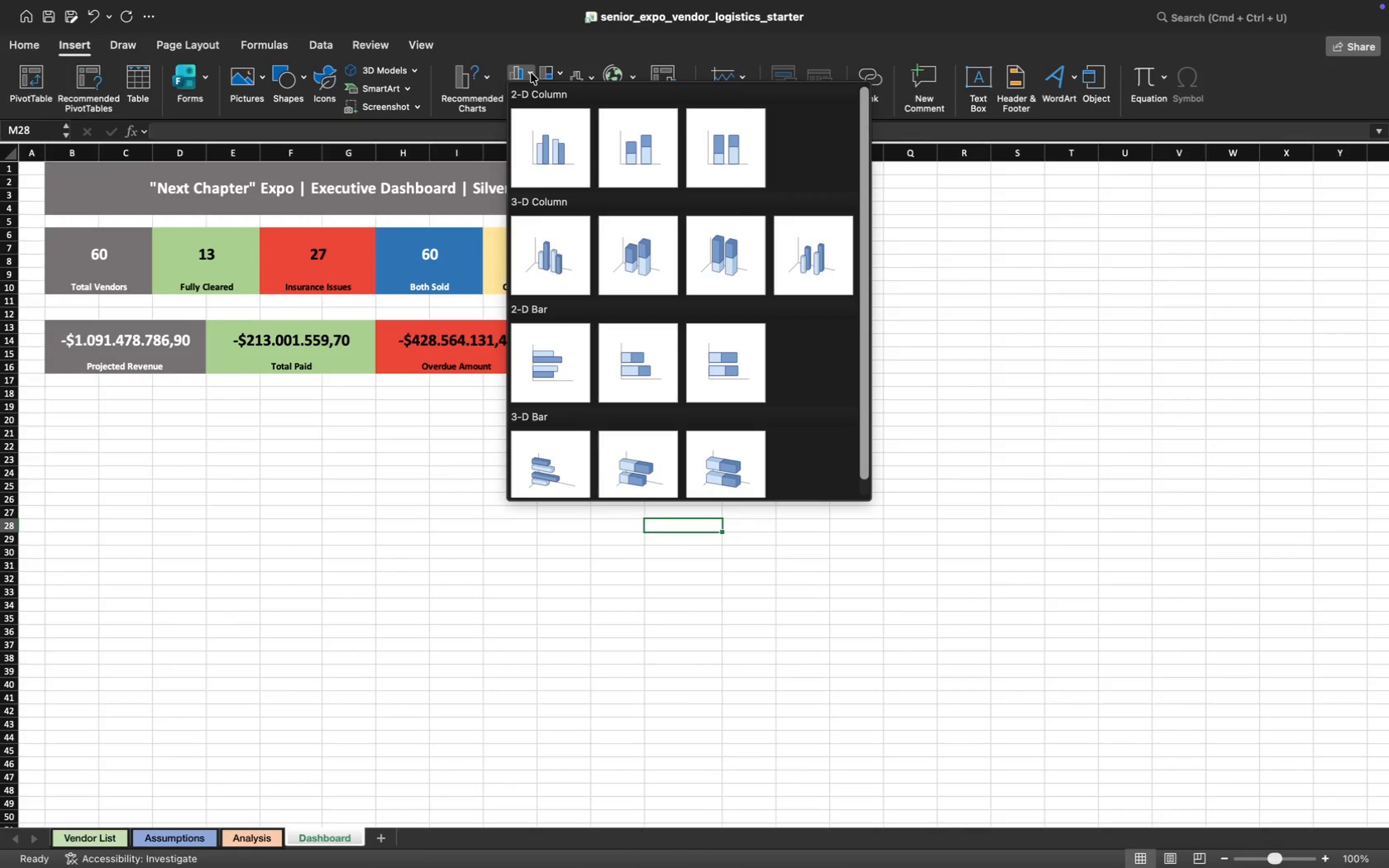 
left_click([531, 73])
 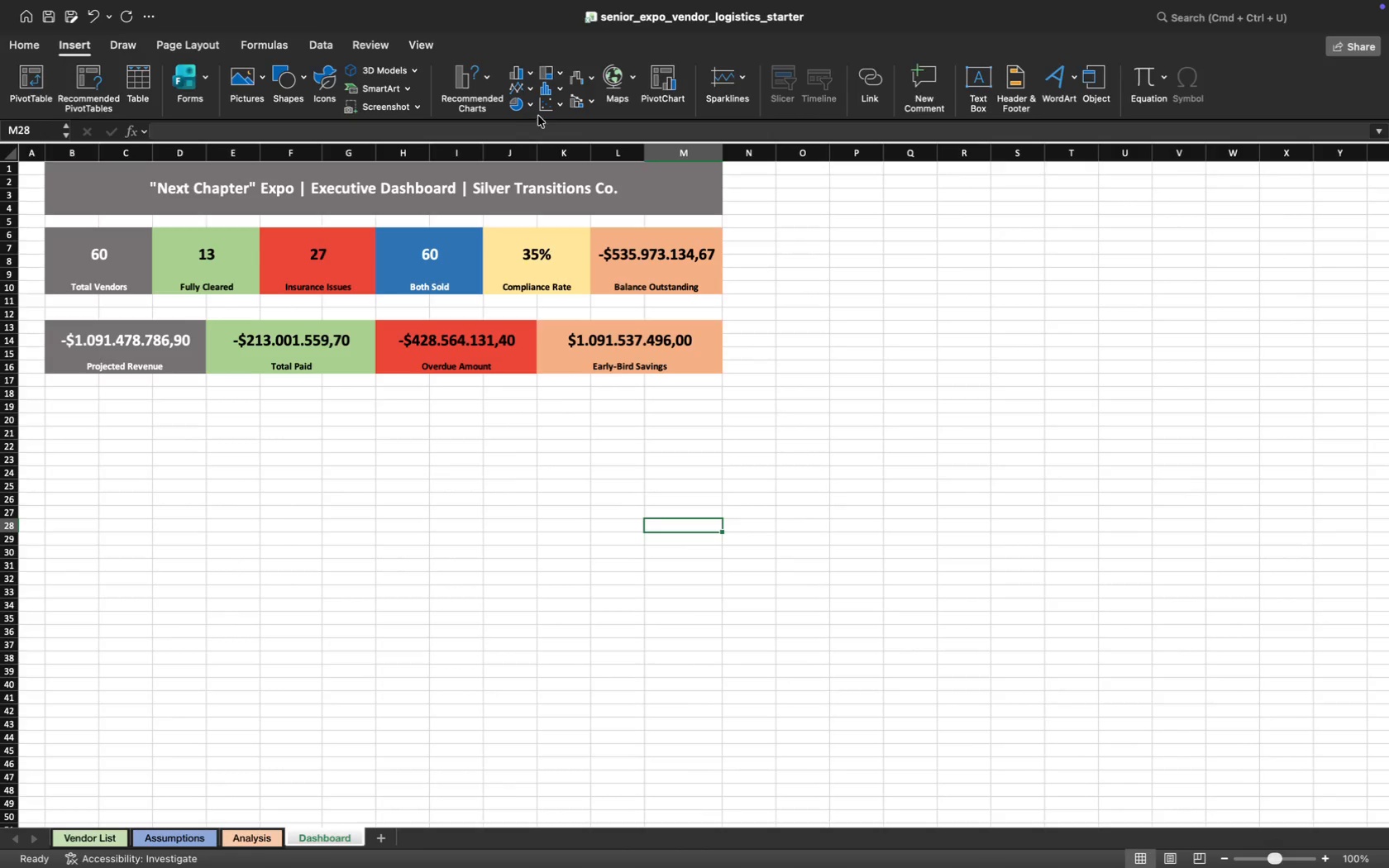 
left_click([561, 105])
 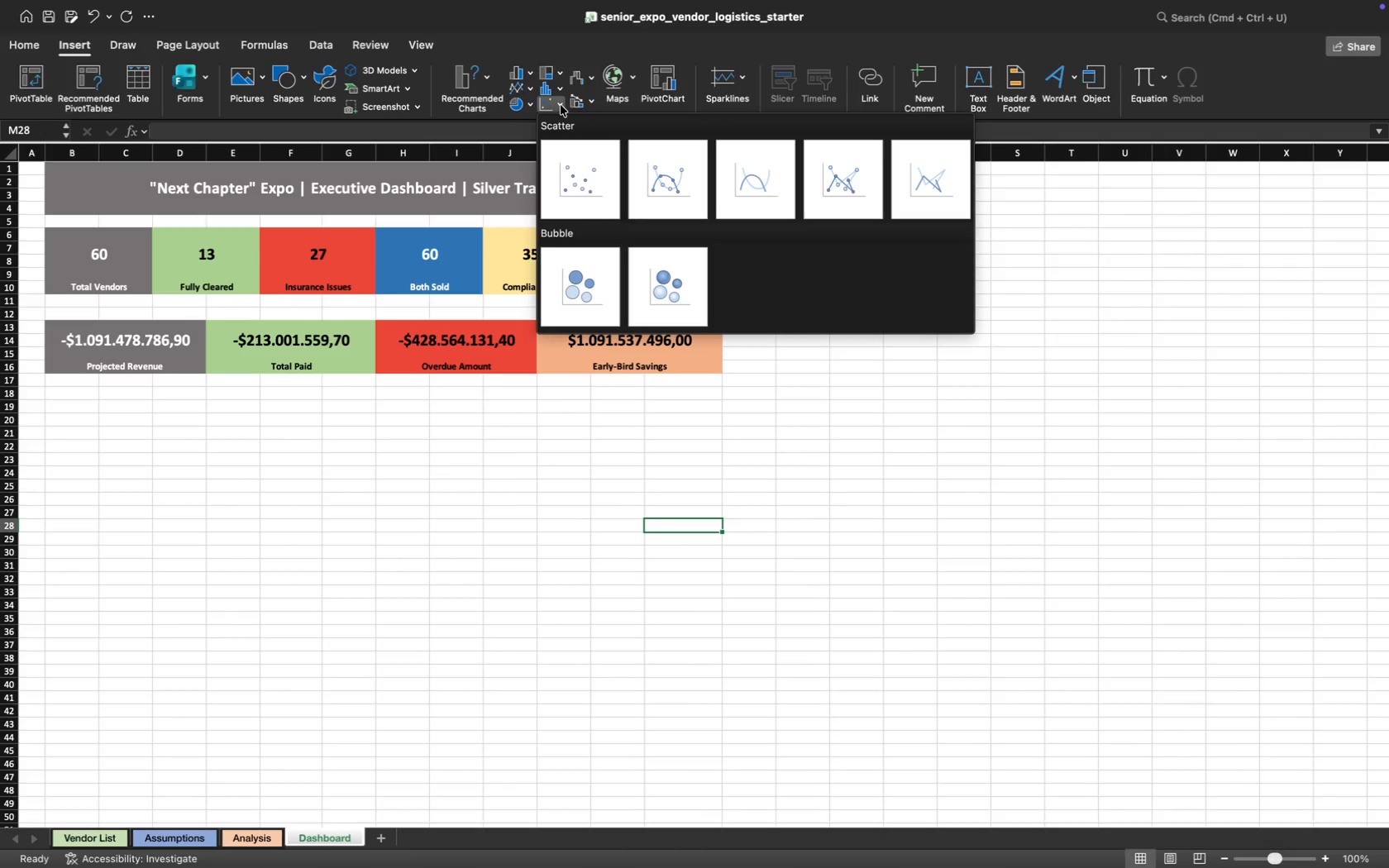 
left_click([561, 105])
 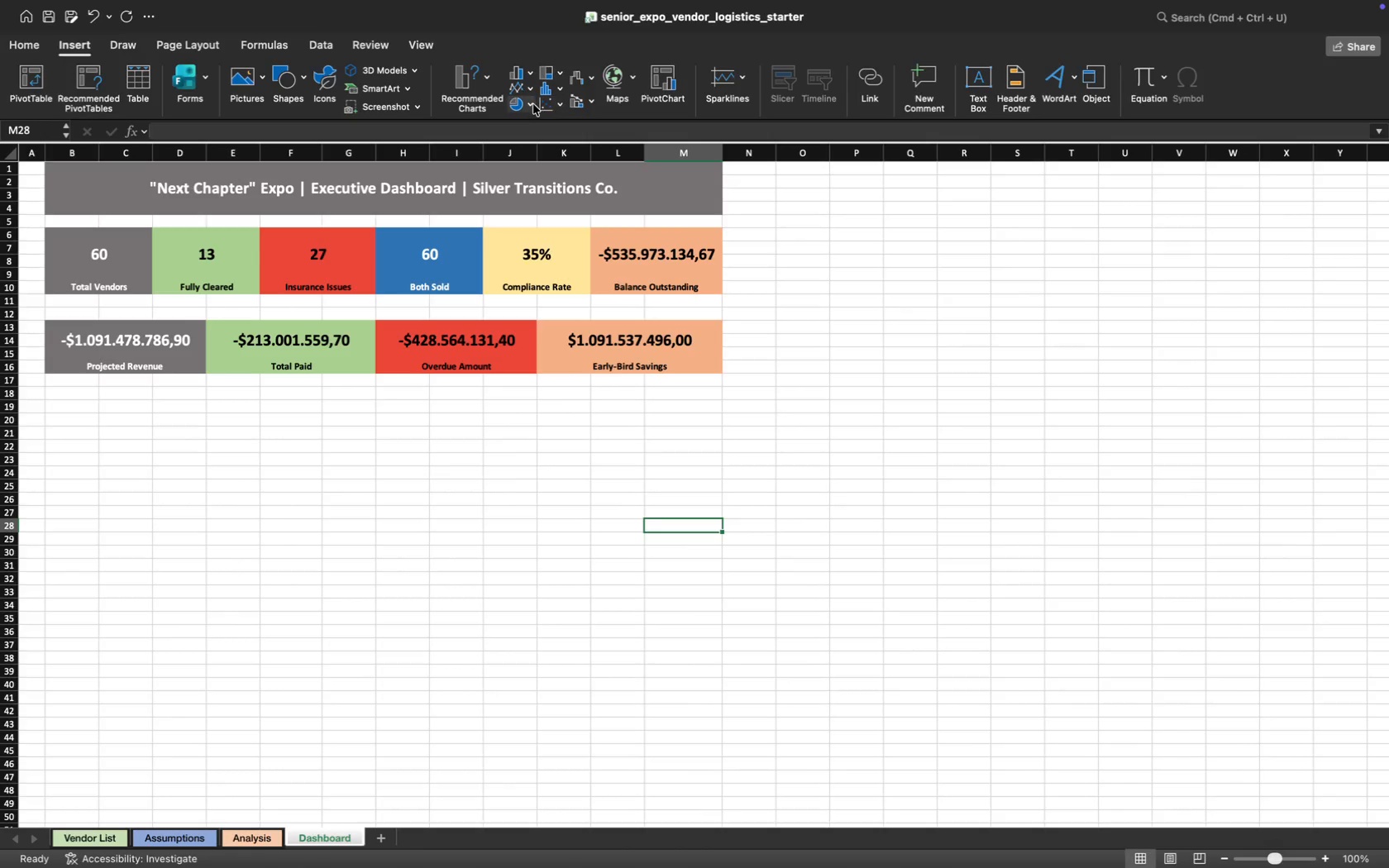 
left_click([532, 103])
 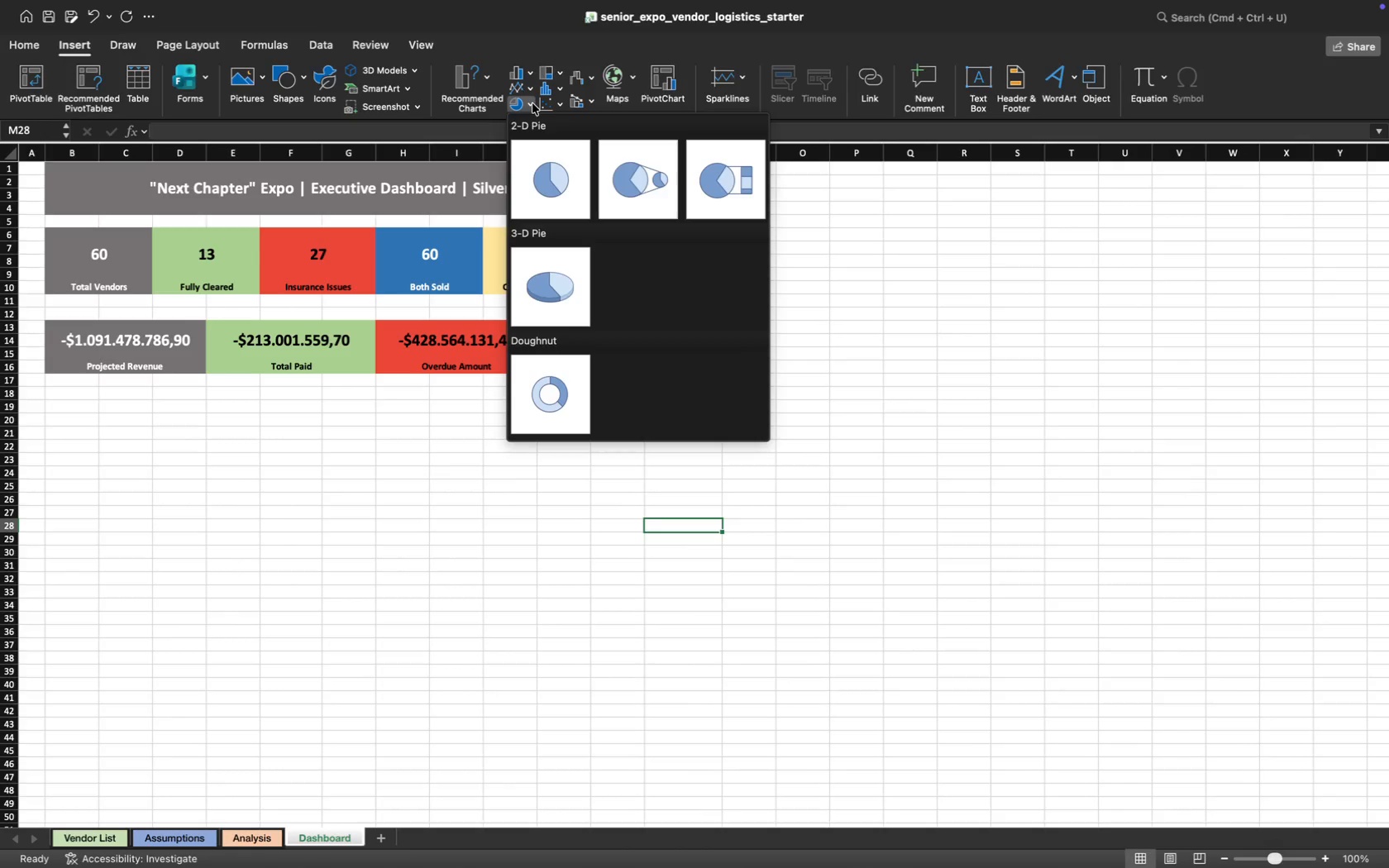 
left_click([532, 103])
 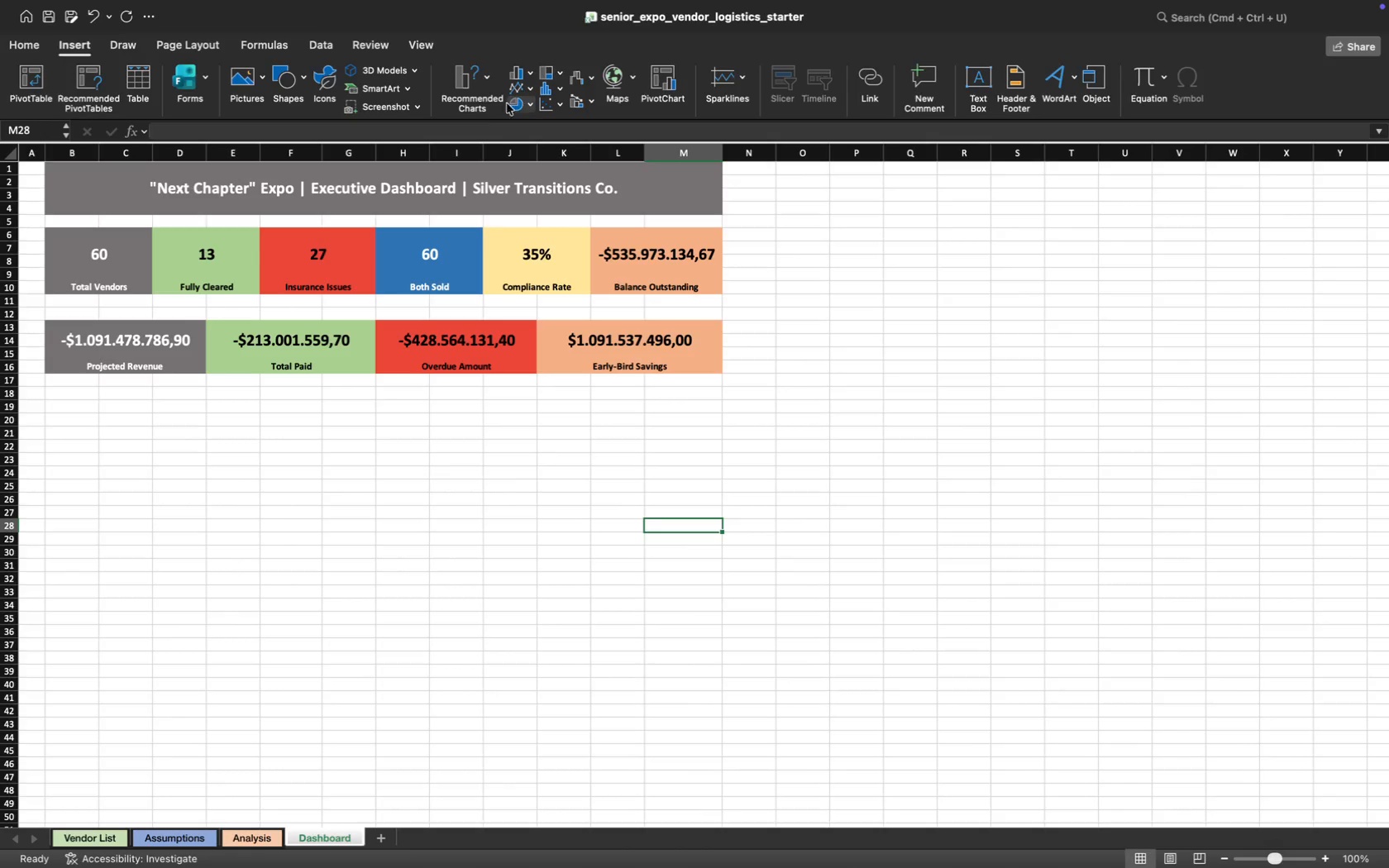 
mouse_move([512, 75])
 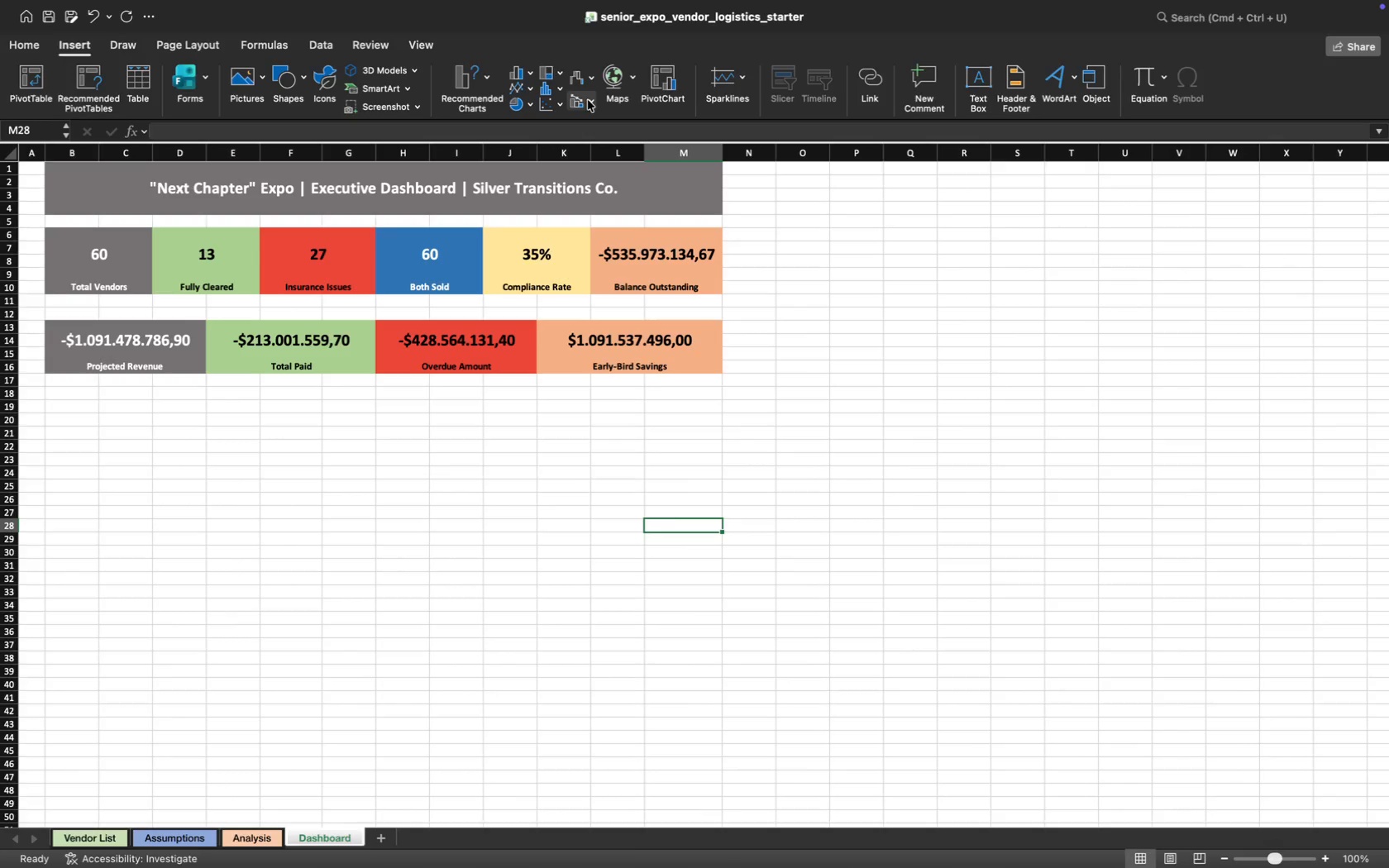 
left_click([592, 100])
 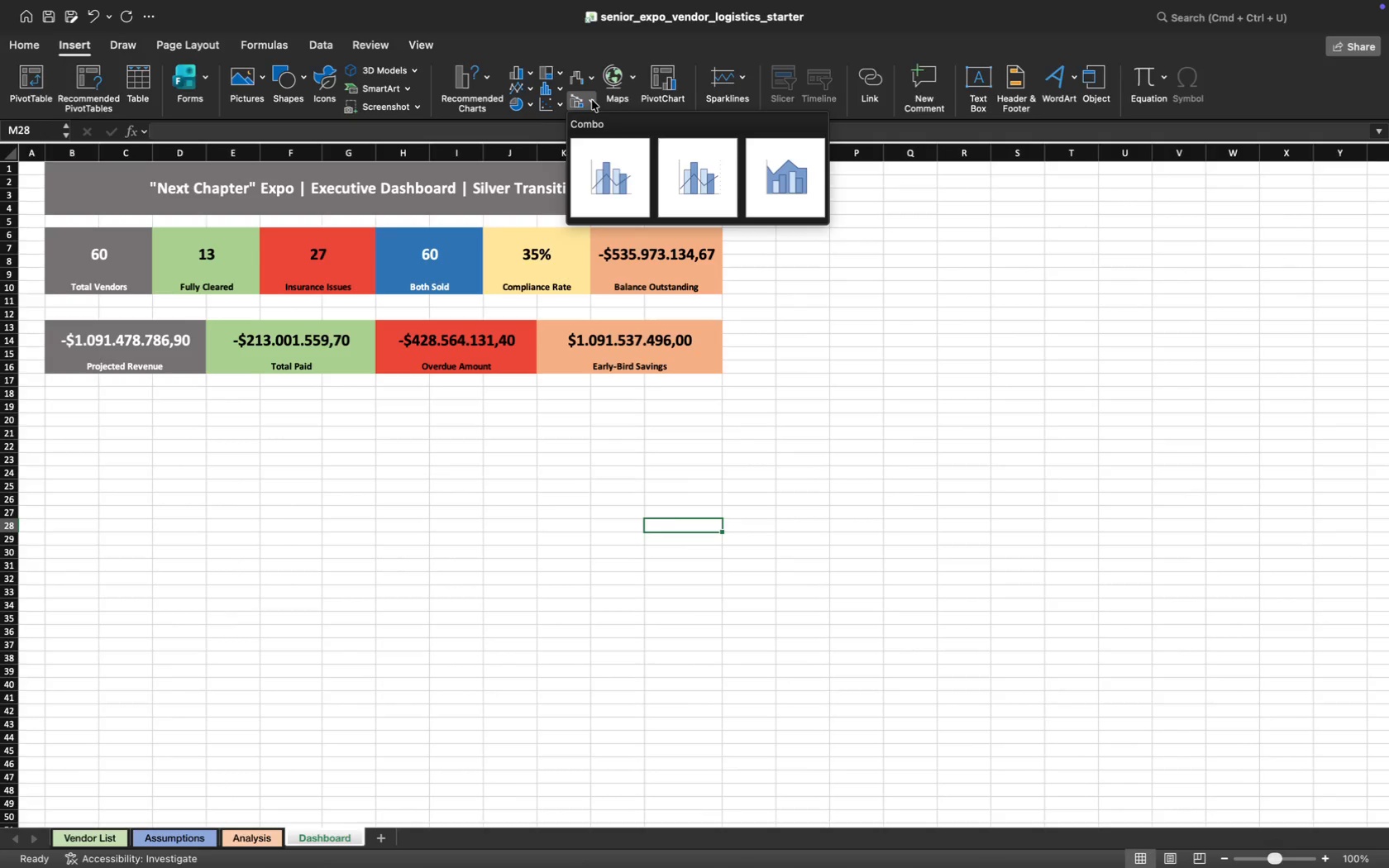 
left_click([592, 100])
 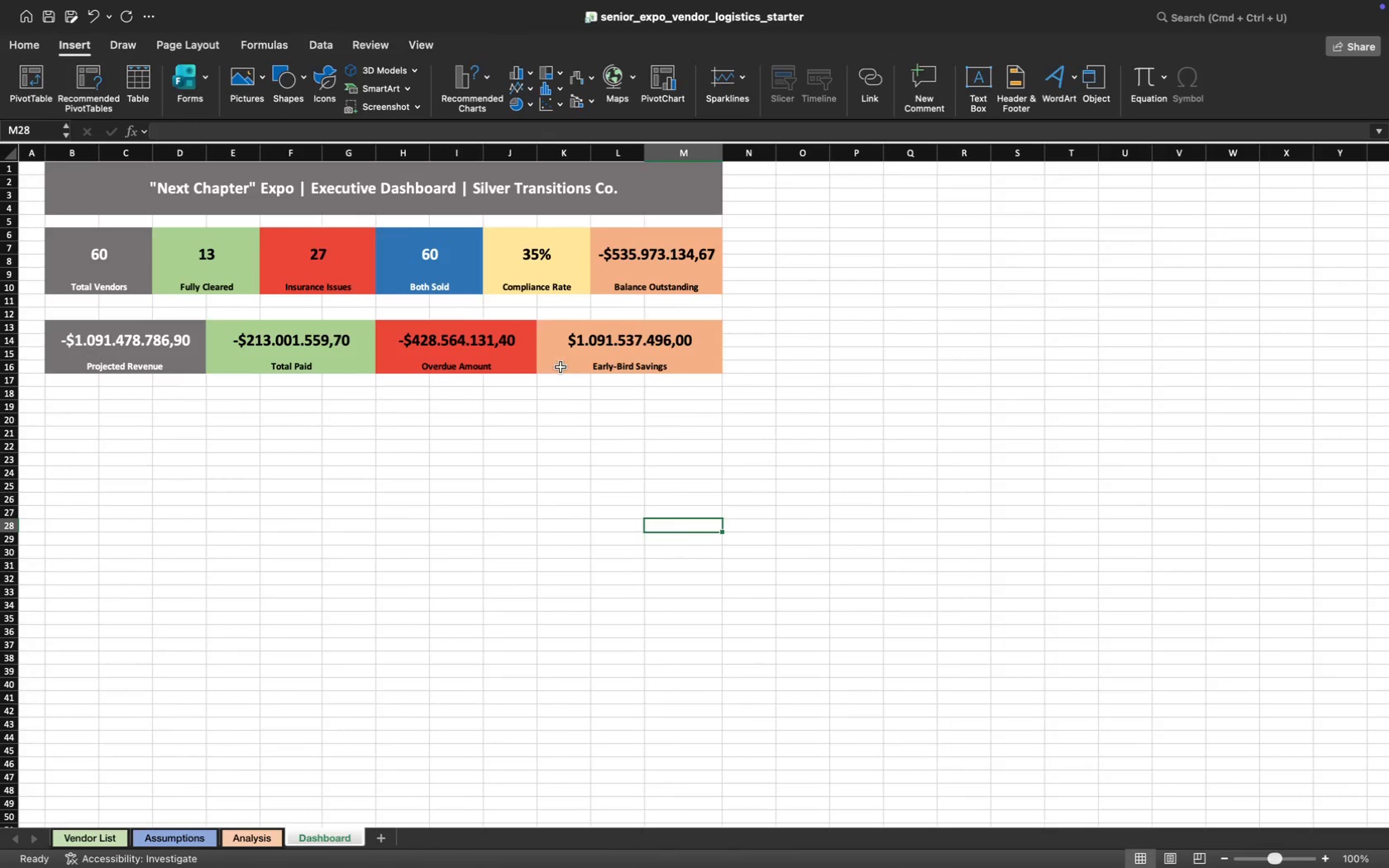 
wait(5.02)
 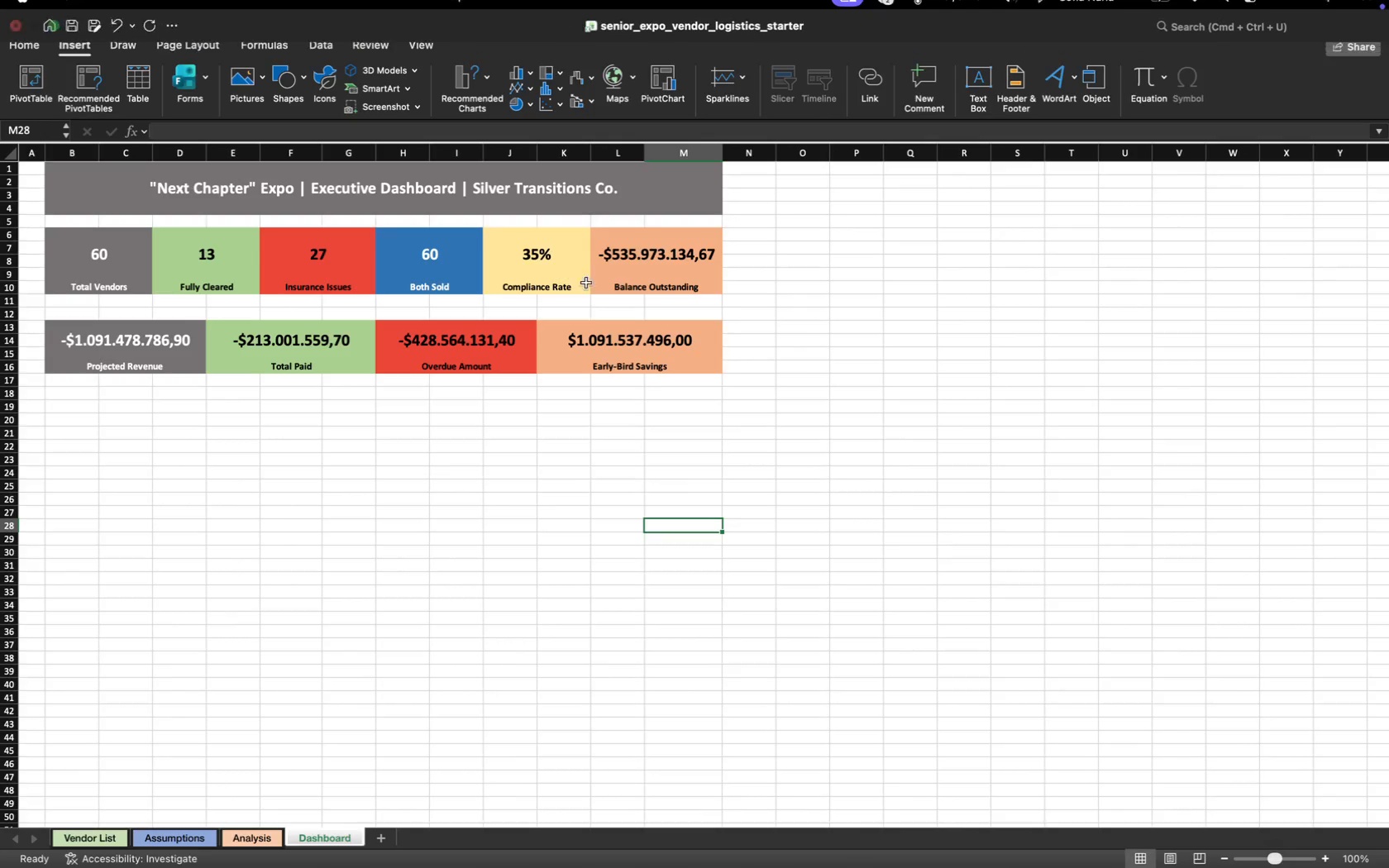 
left_click([355, 451])
 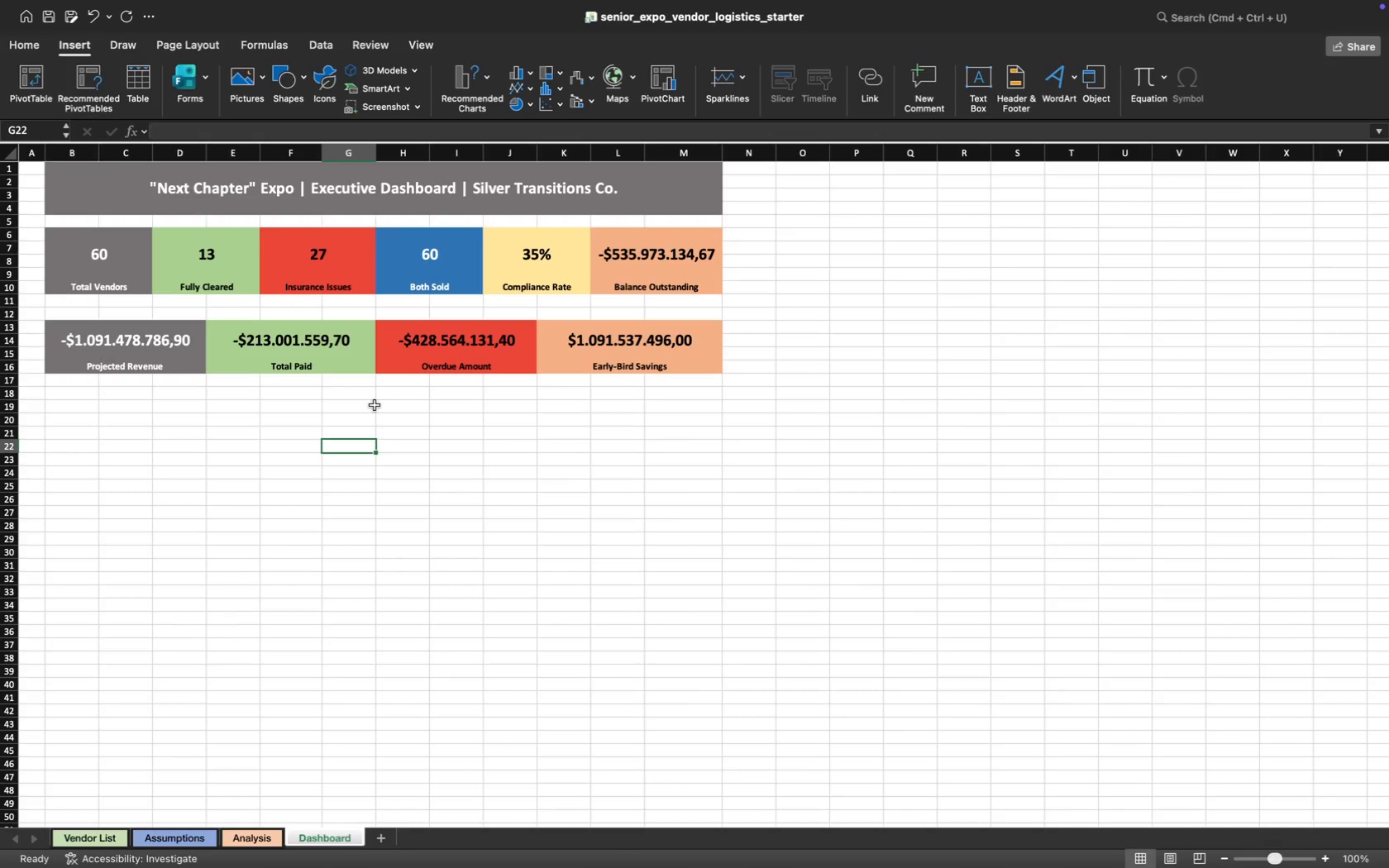 
wait(9.88)
 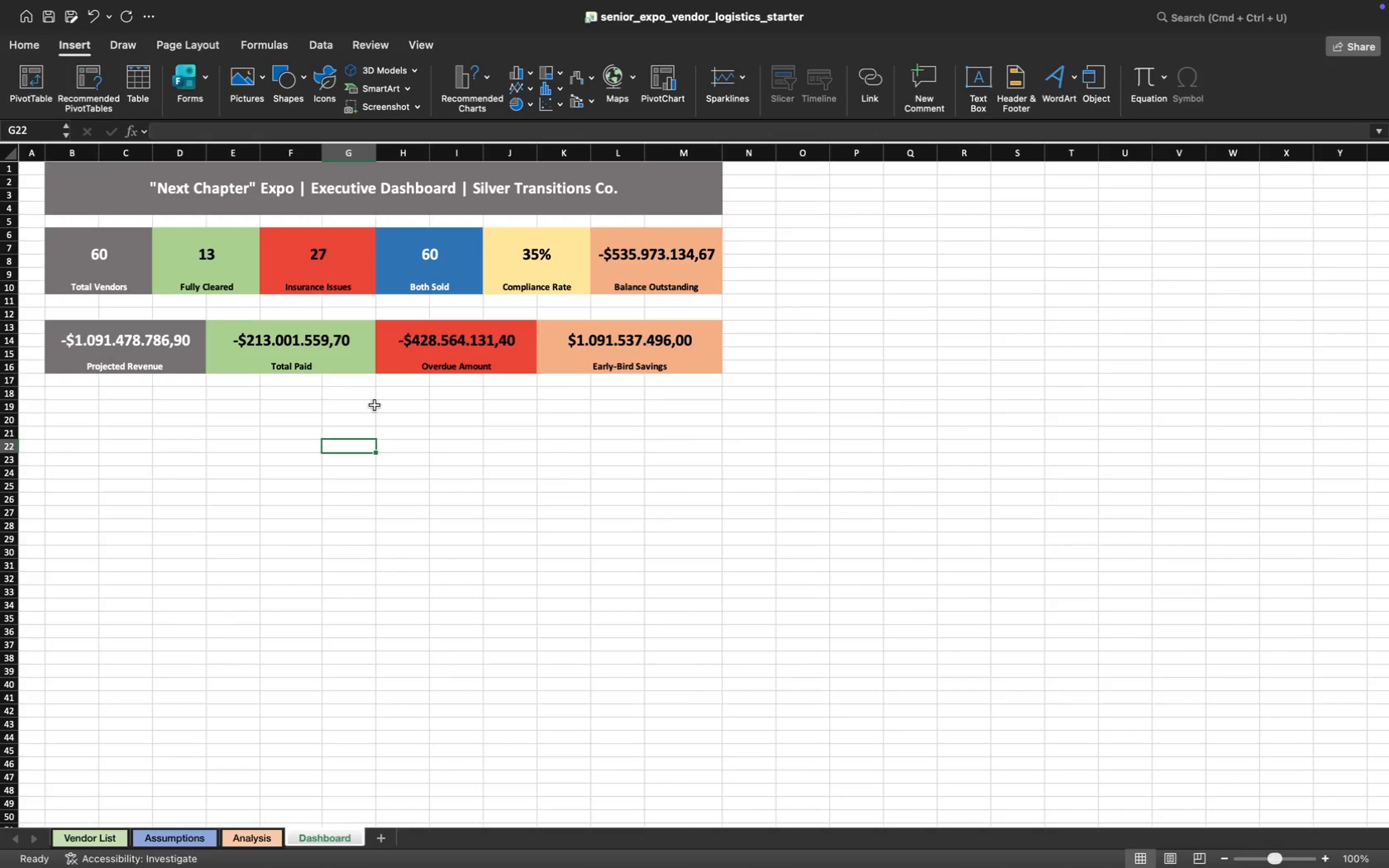 
left_click([341, 355])
 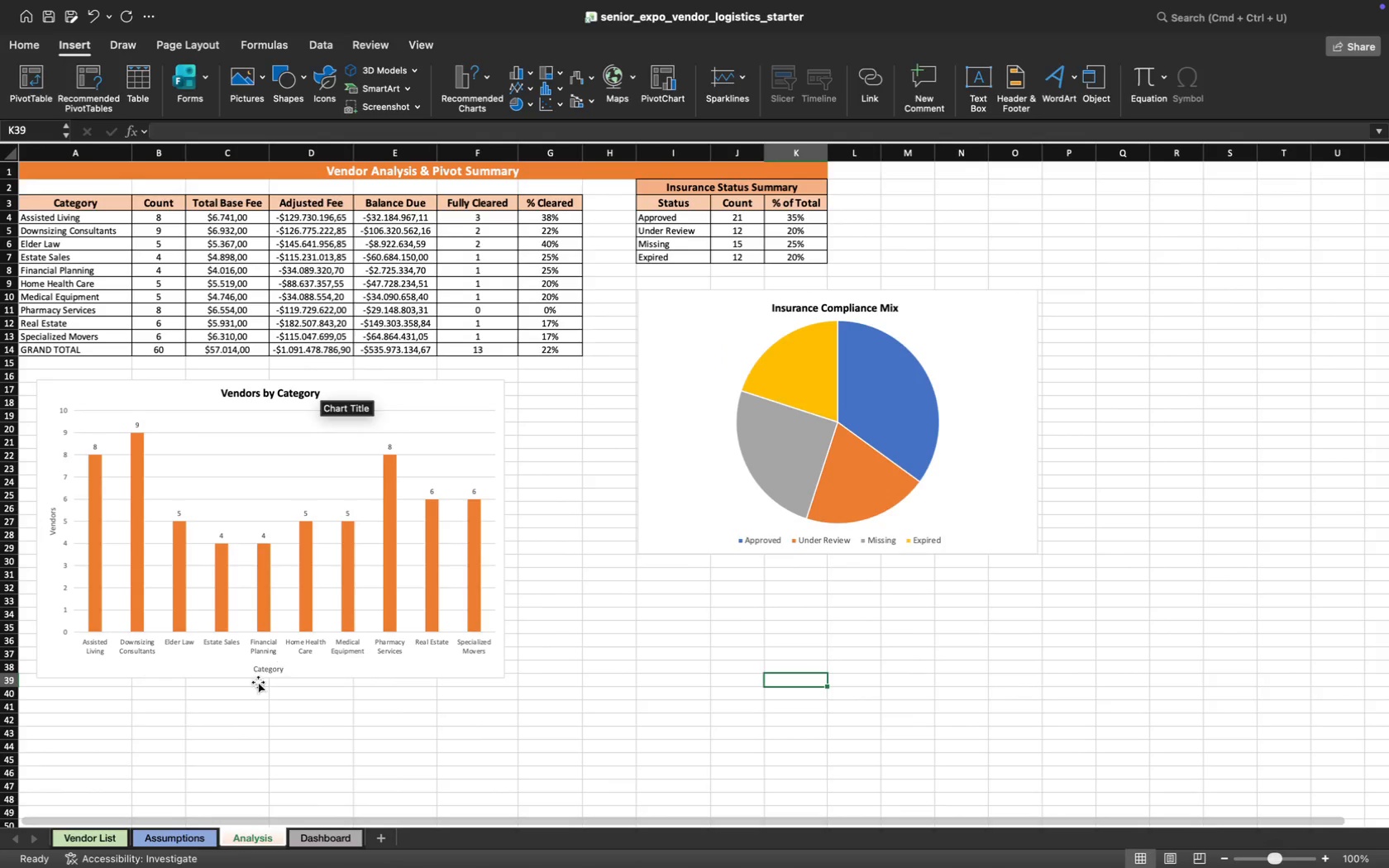 
left_click([177, 840])
 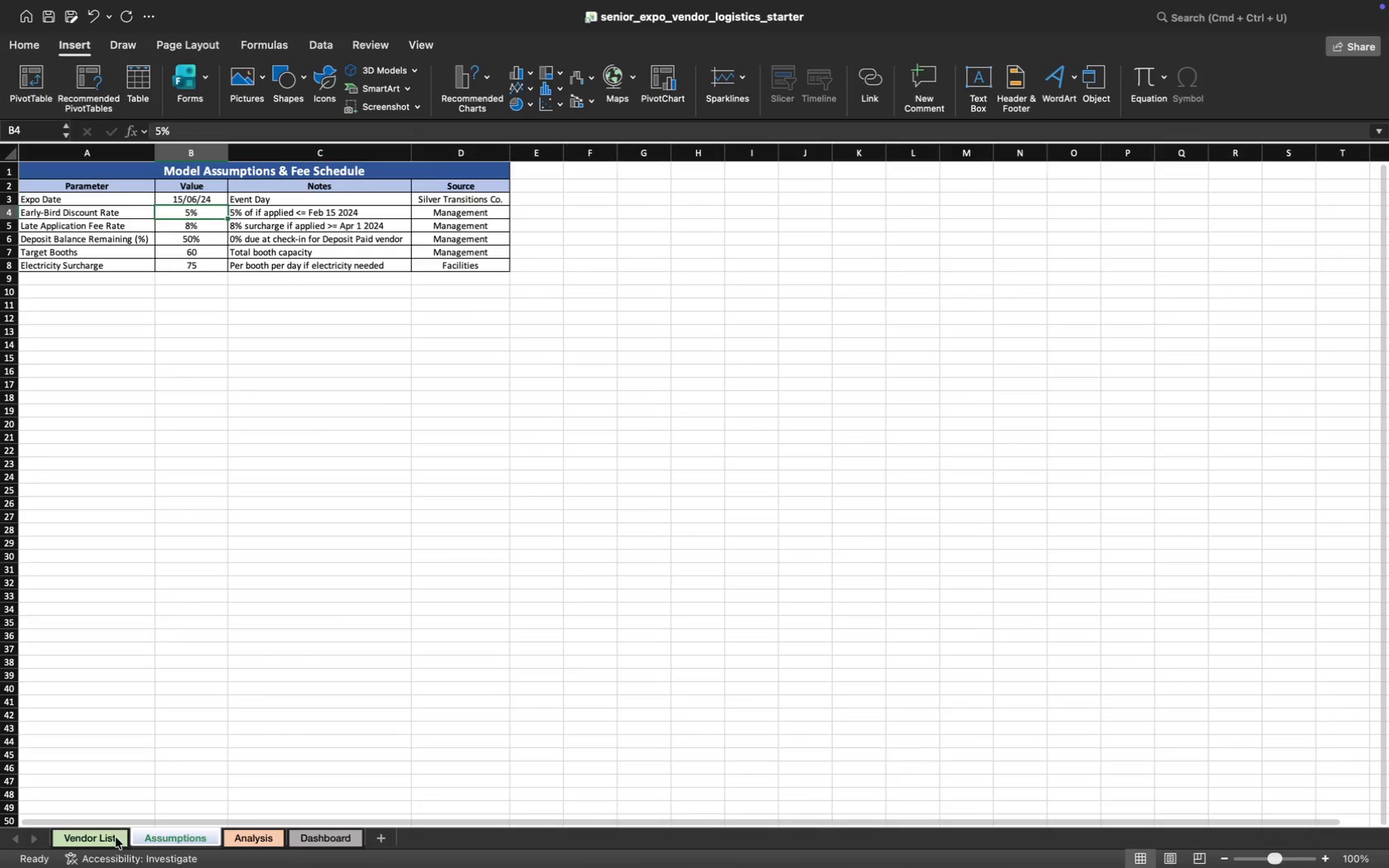 
left_click([103, 837])
 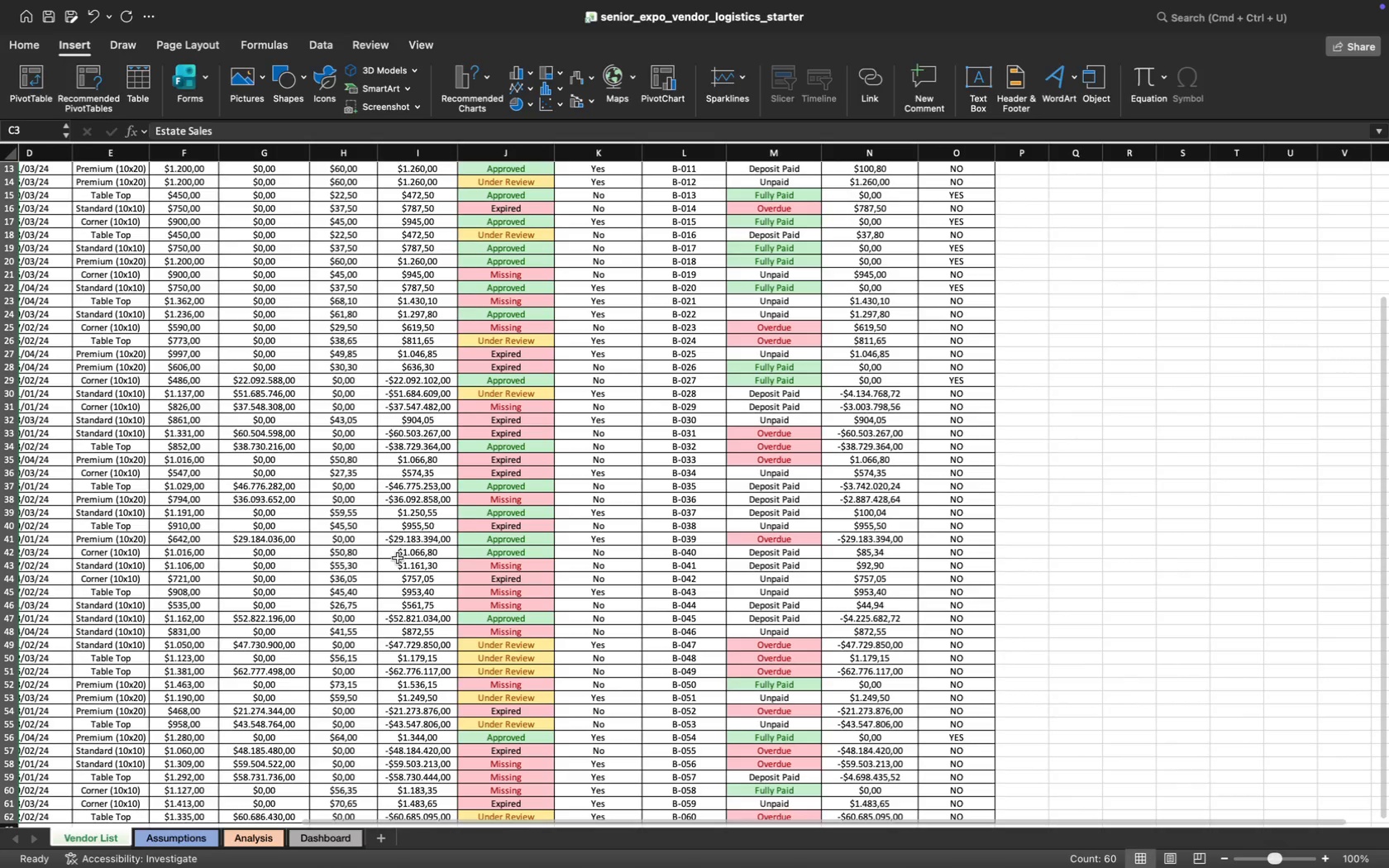 
scroll: coordinate [494, 427], scroll_direction: up, amount: 165.0
 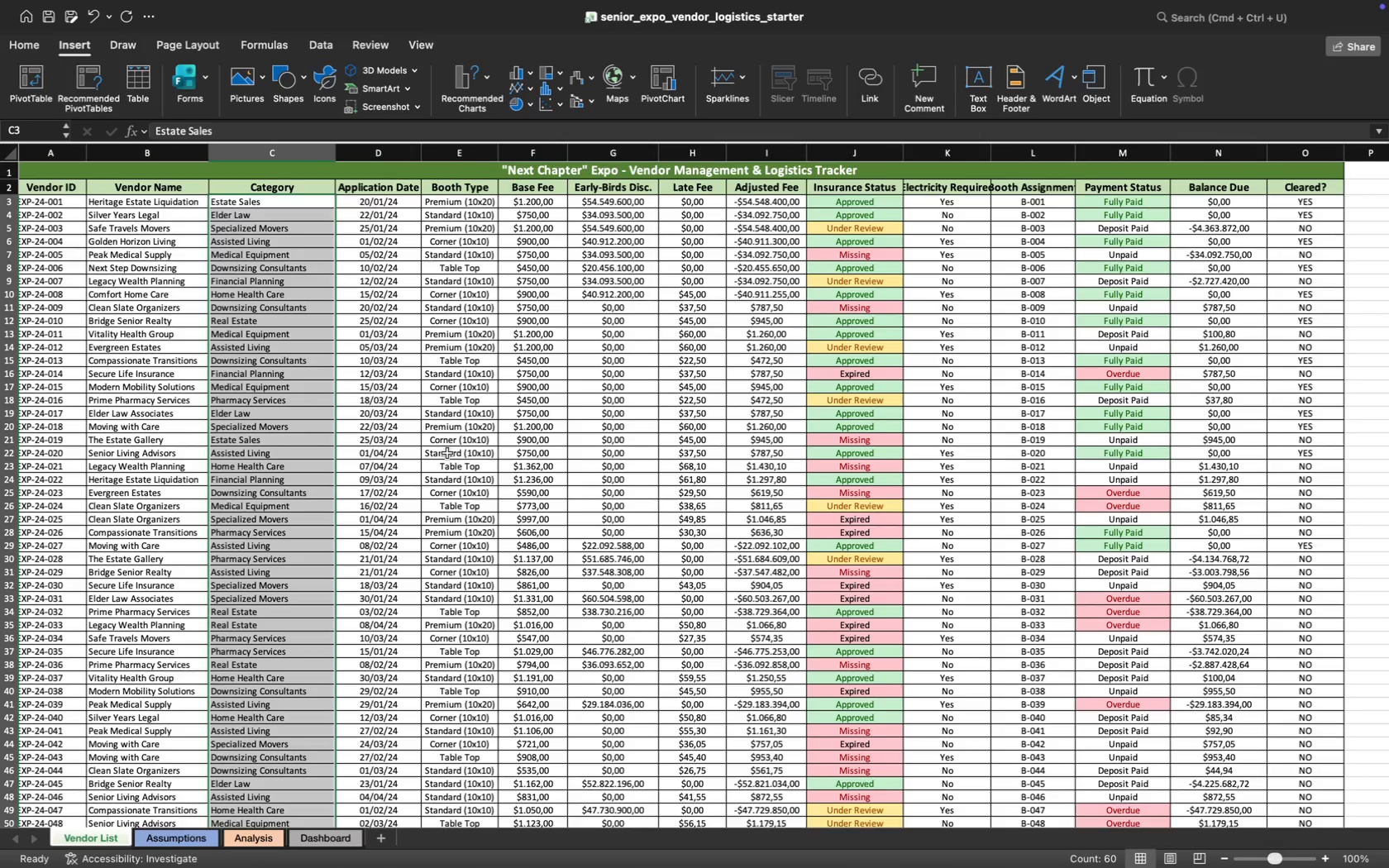 
left_click([673, 441])
 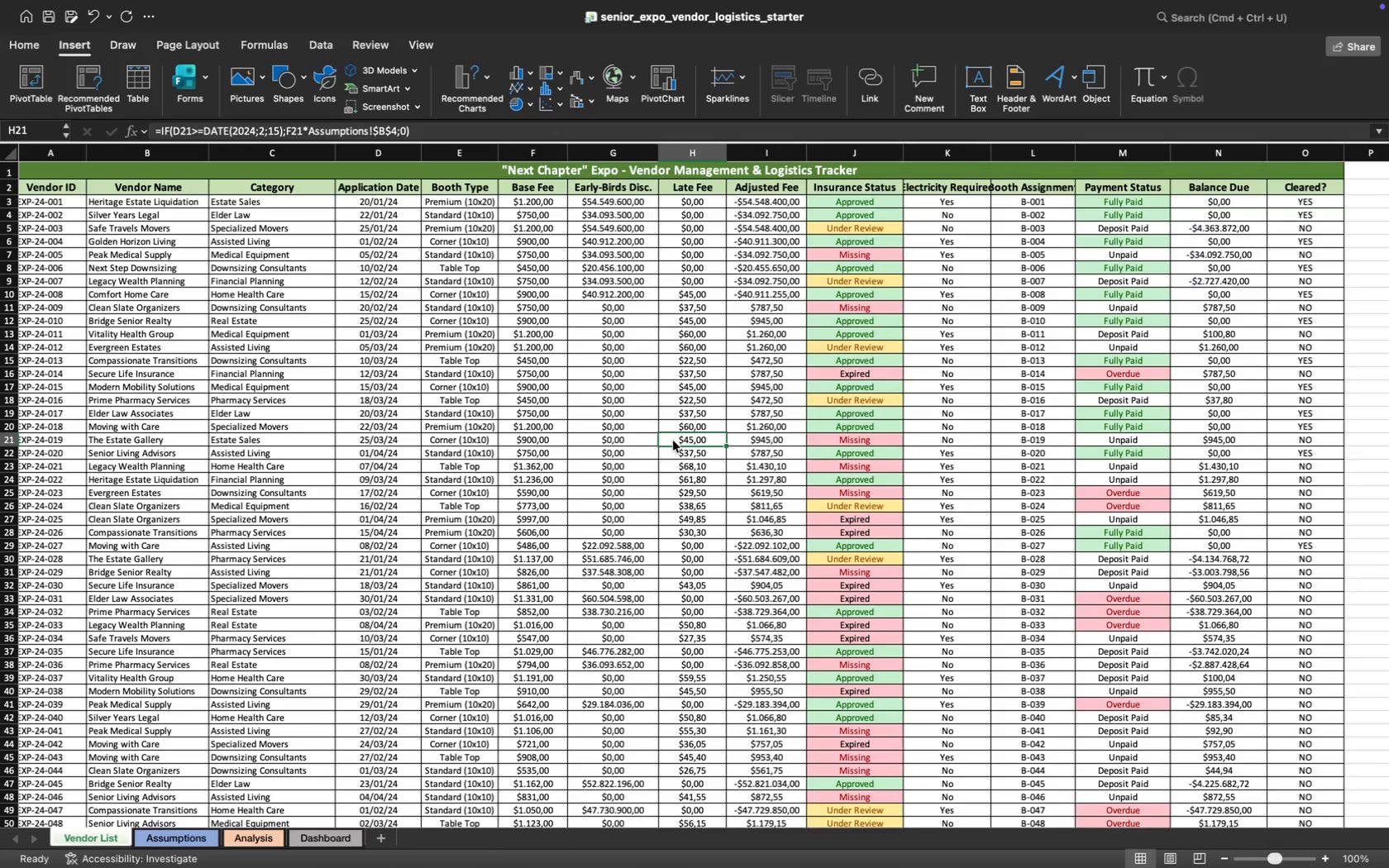 
wait(8.78)
 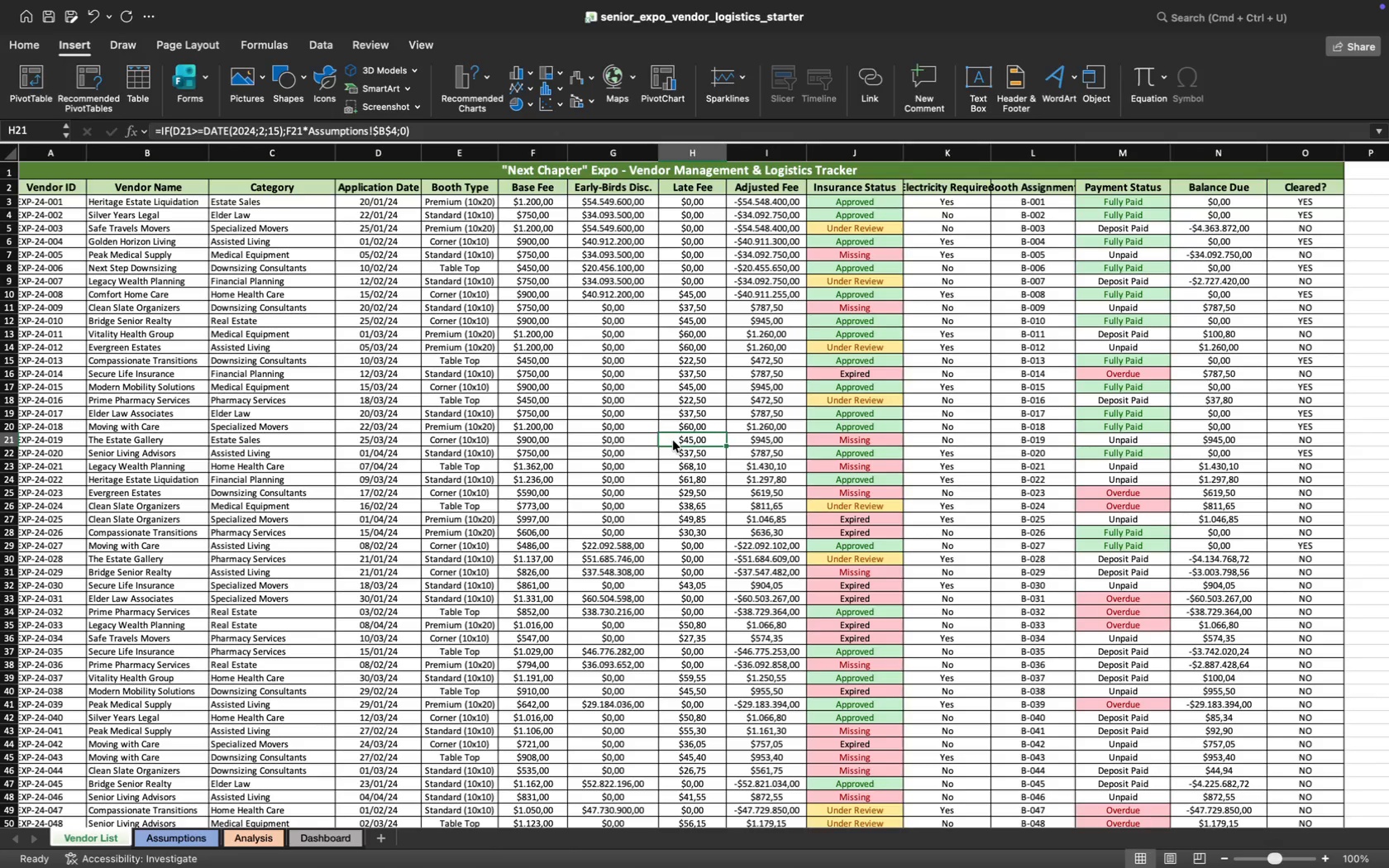 
left_click([322, 838])
 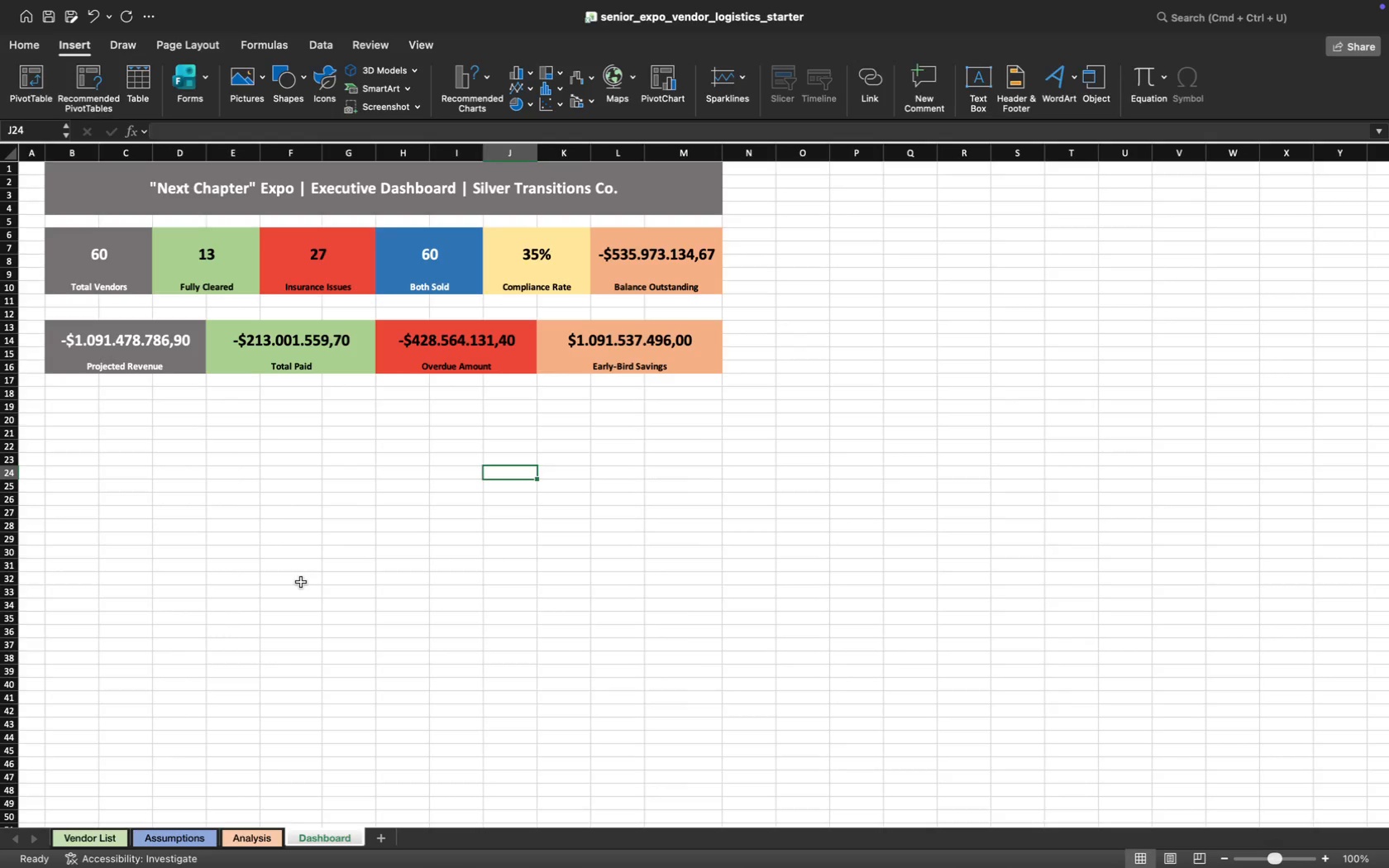 
wait(17.57)
 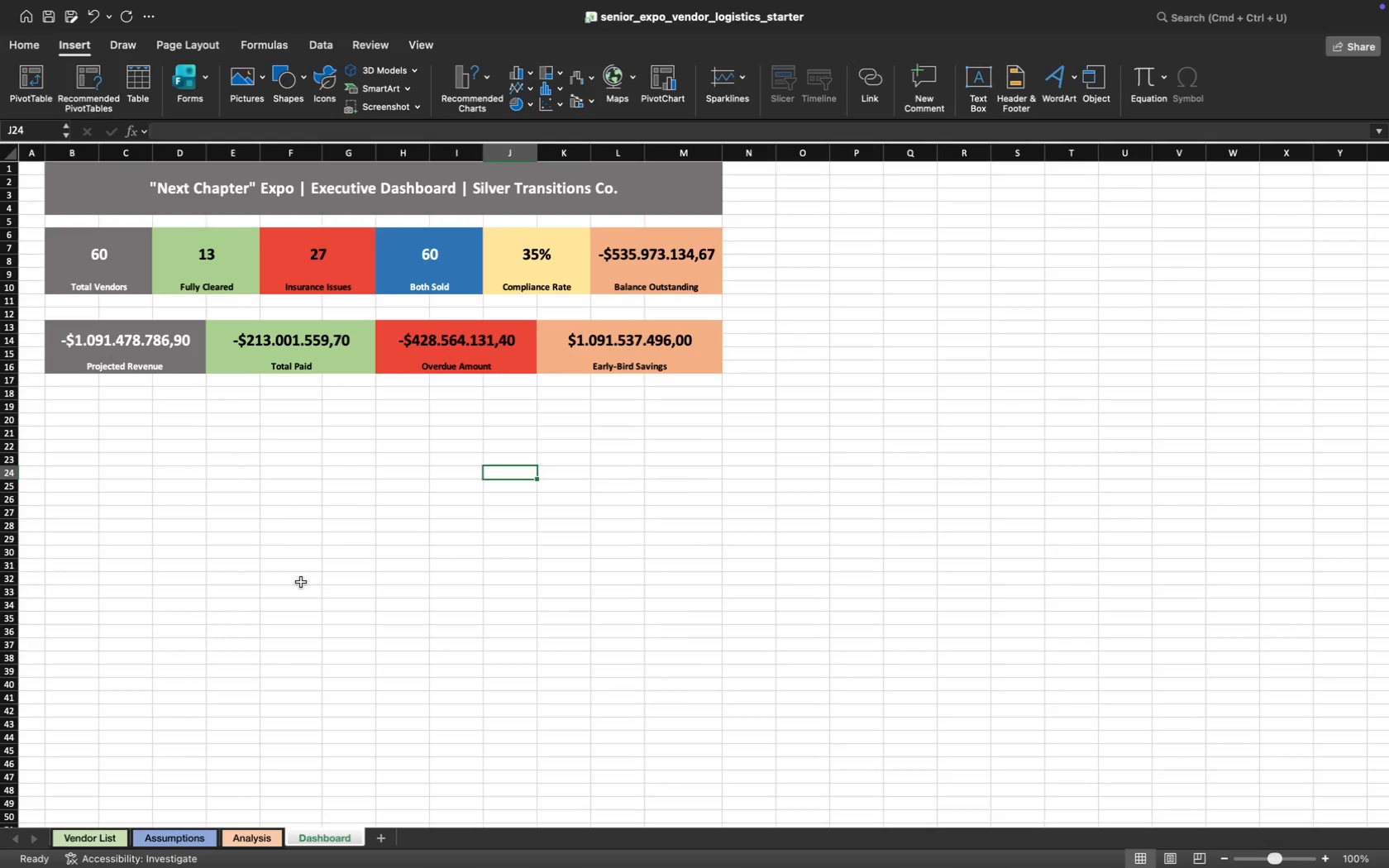 
left_click([395, 566])
 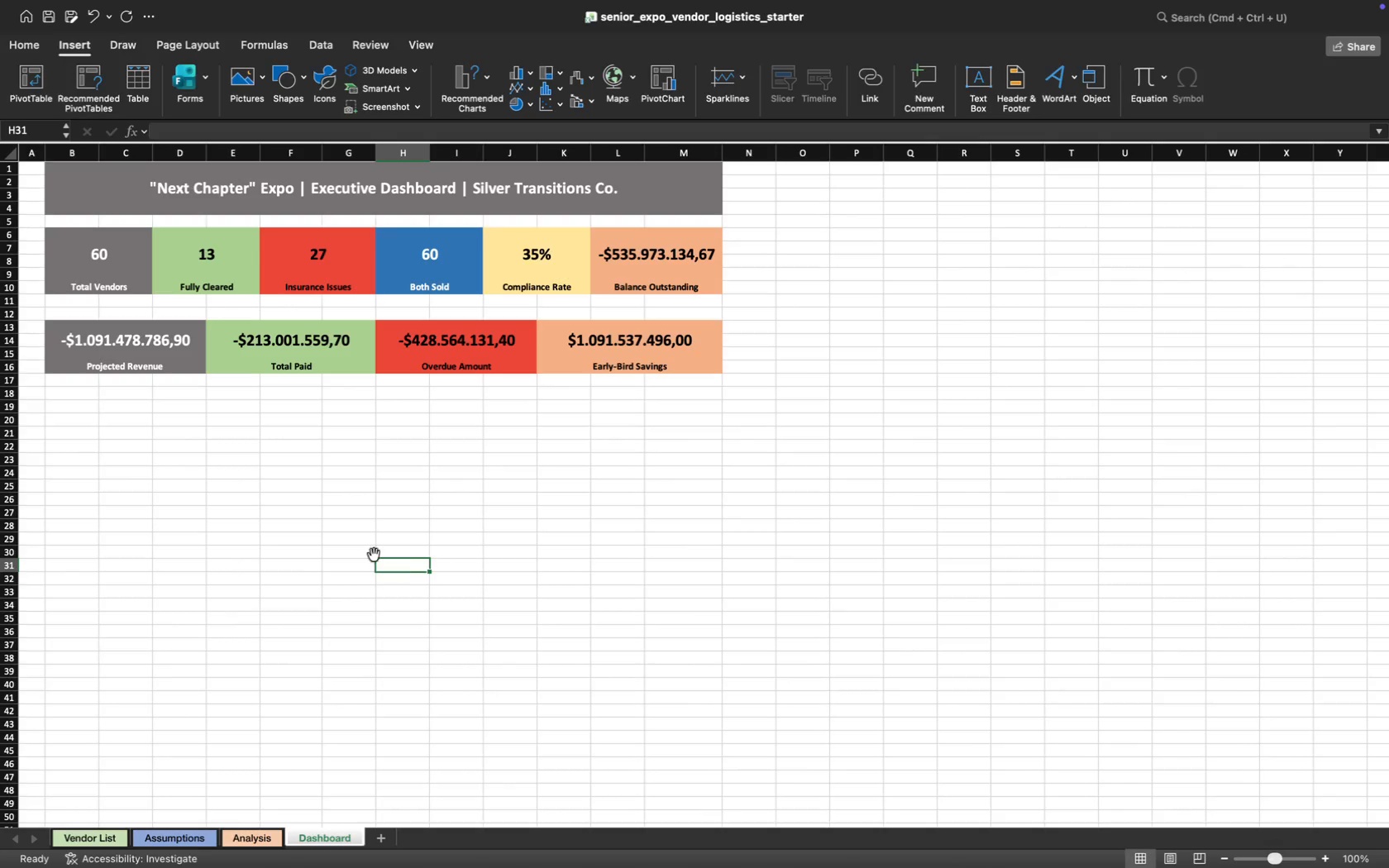 
left_click([344, 545])
 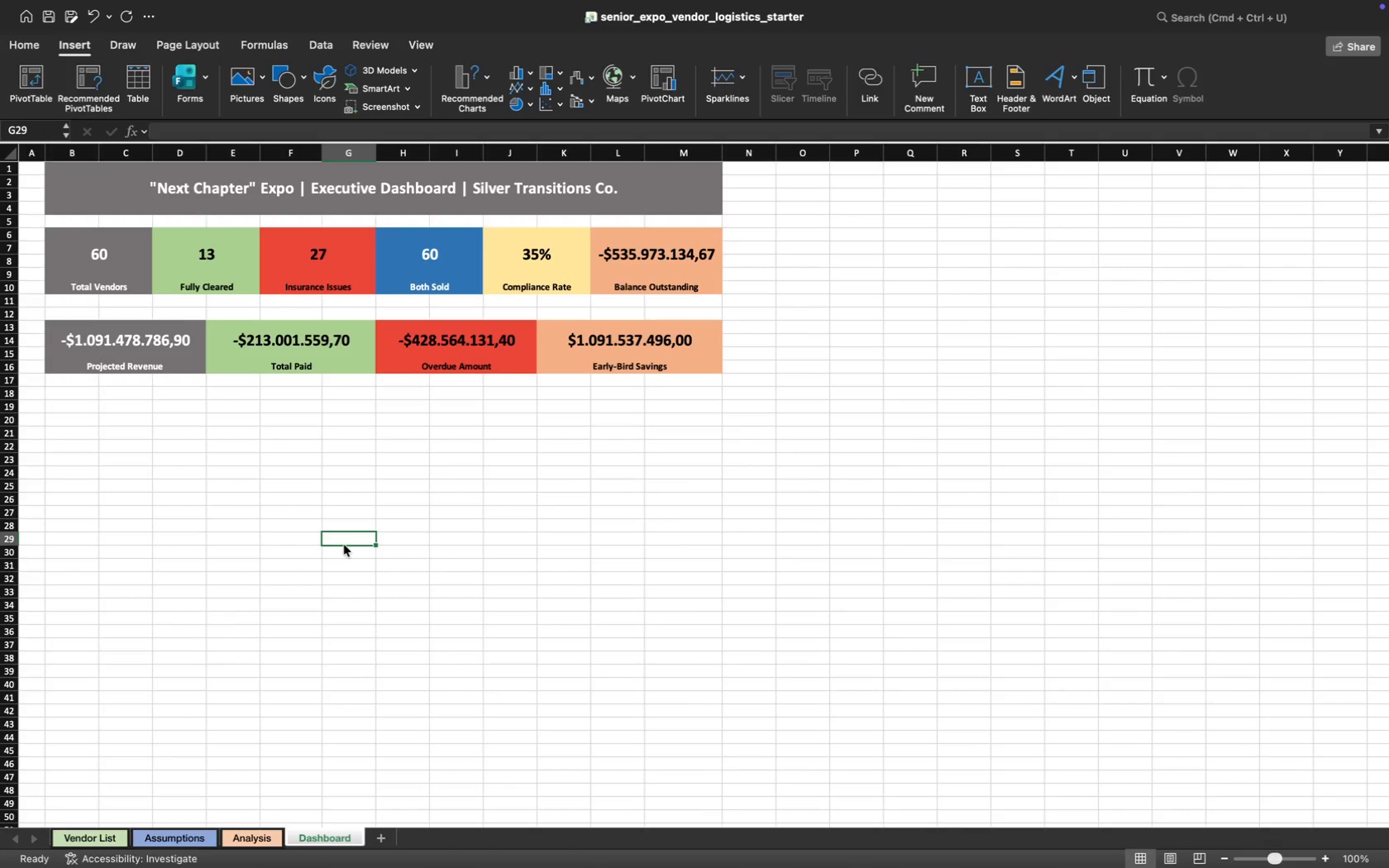 
wait(11.98)
 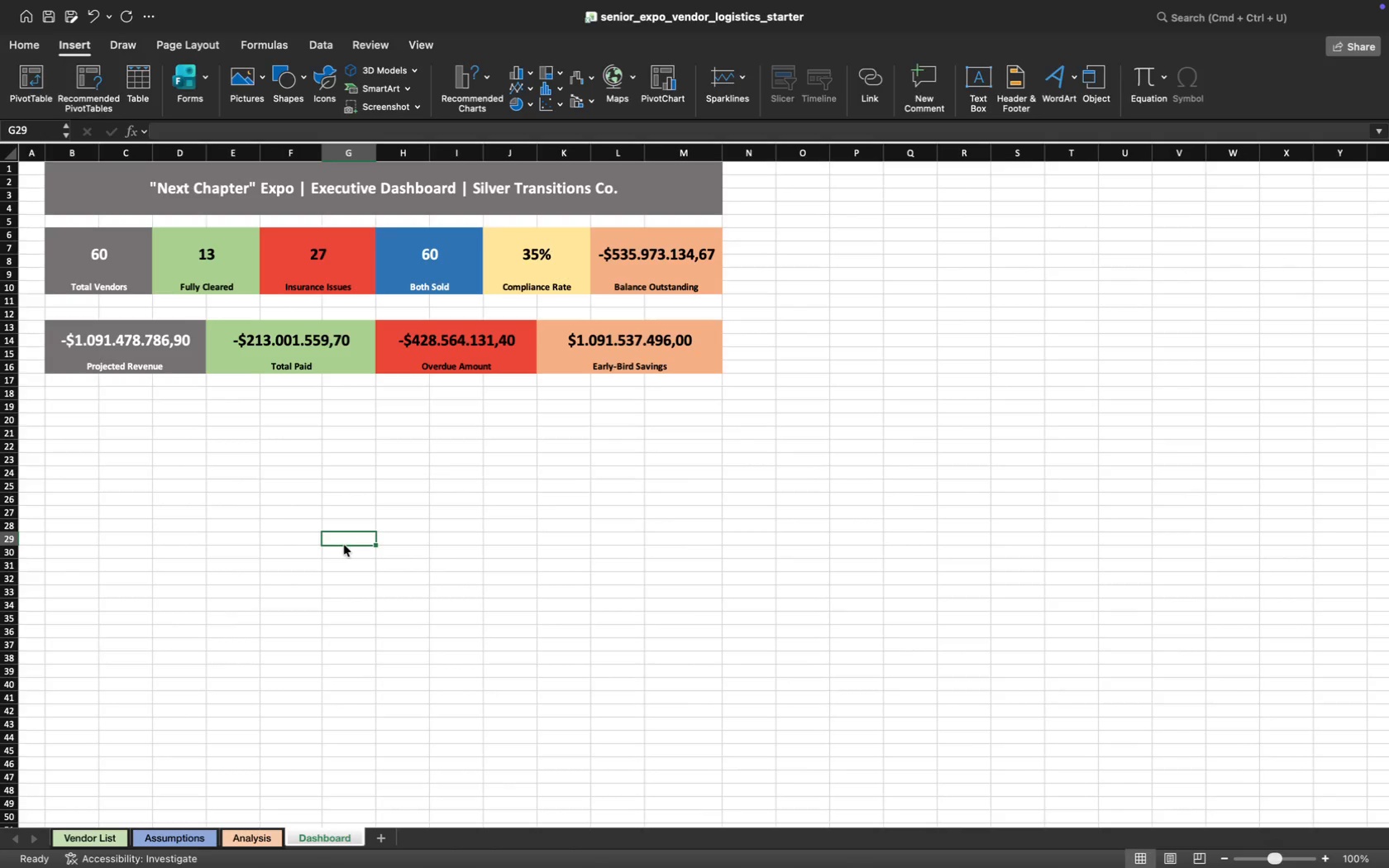 
left_click([335, 354])
 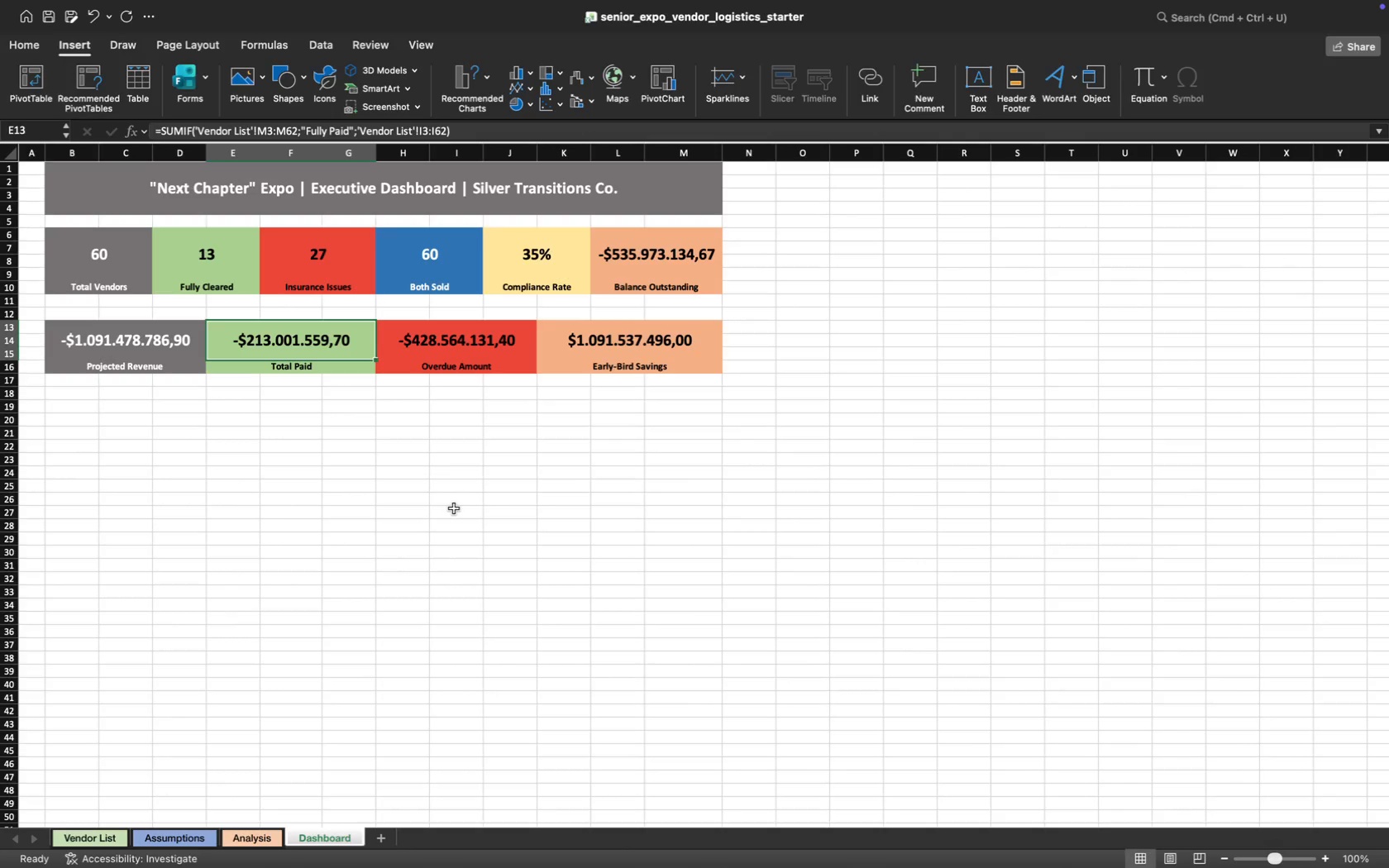 
left_click([455, 513])
 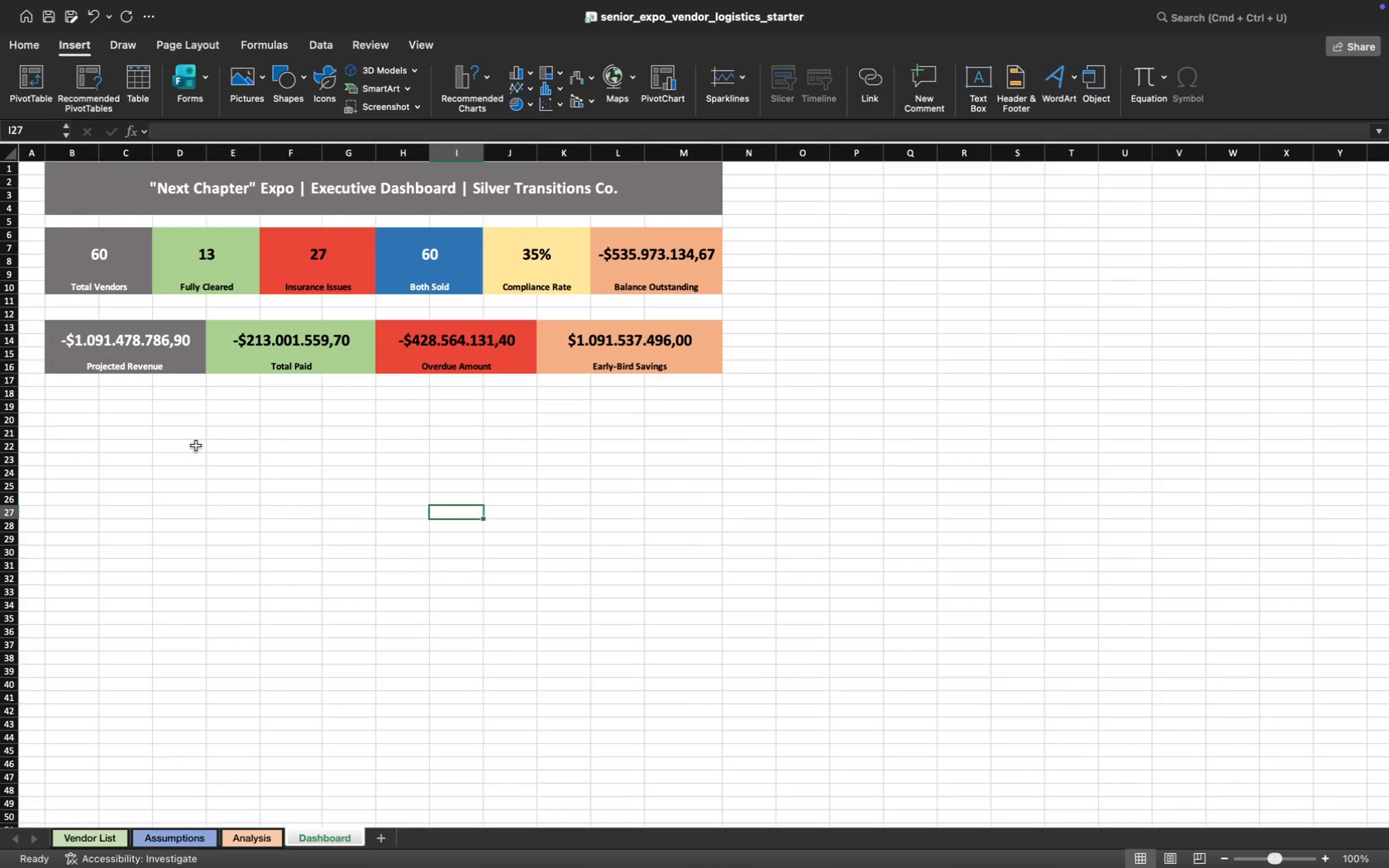 
wait(13.97)
 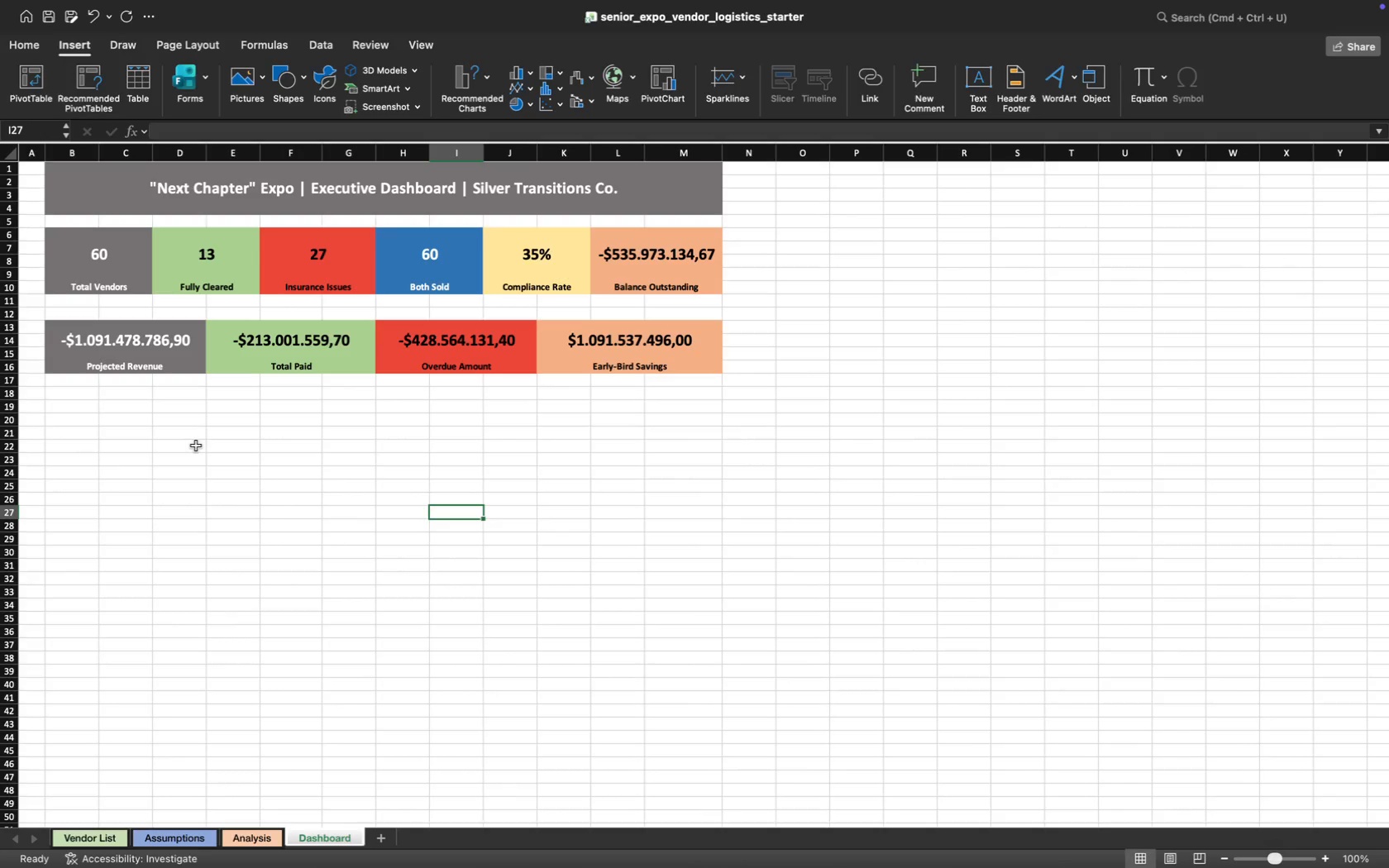 
left_click([98, 409])
 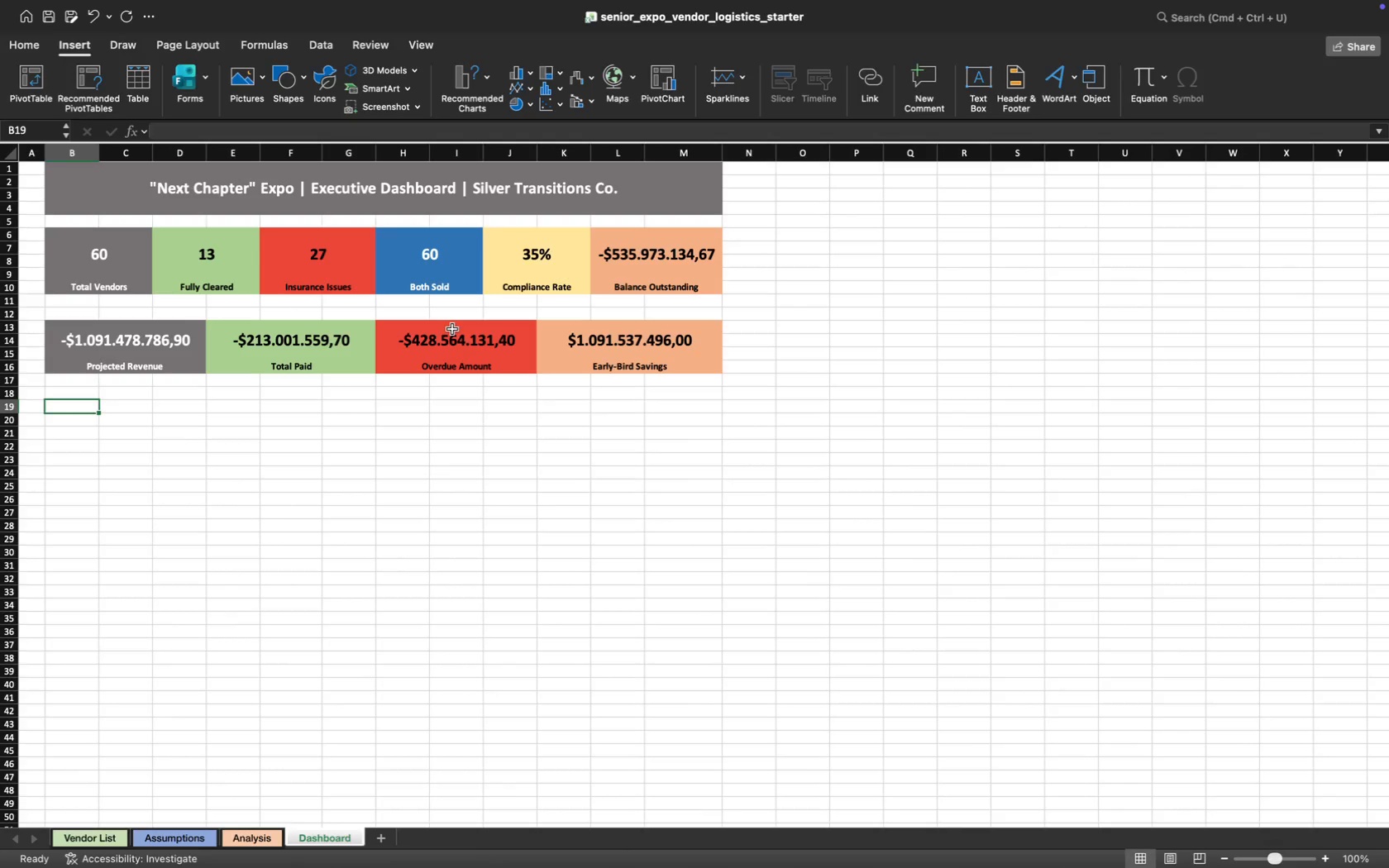 
wait(16.97)
 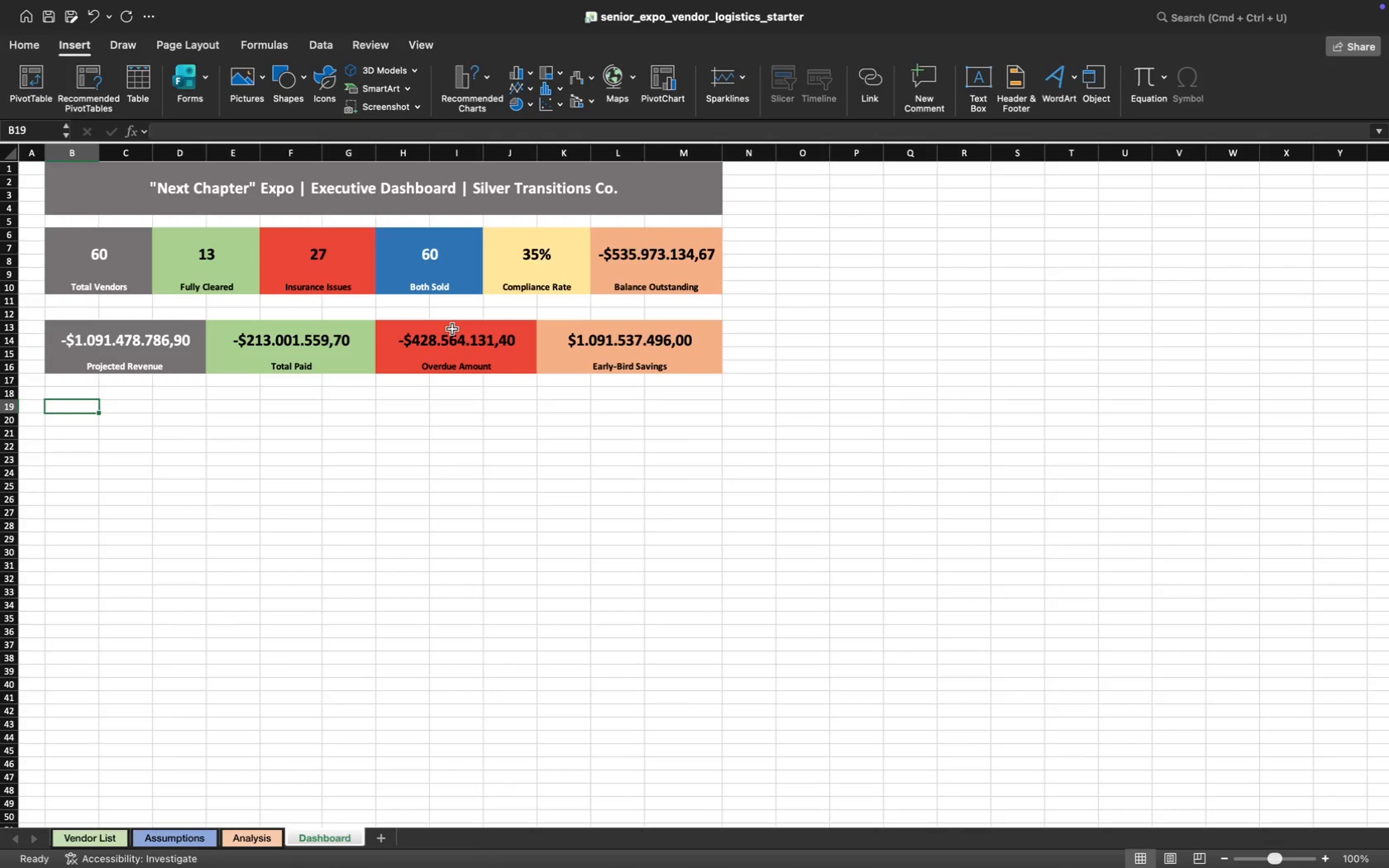 
left_click([491, 350])
 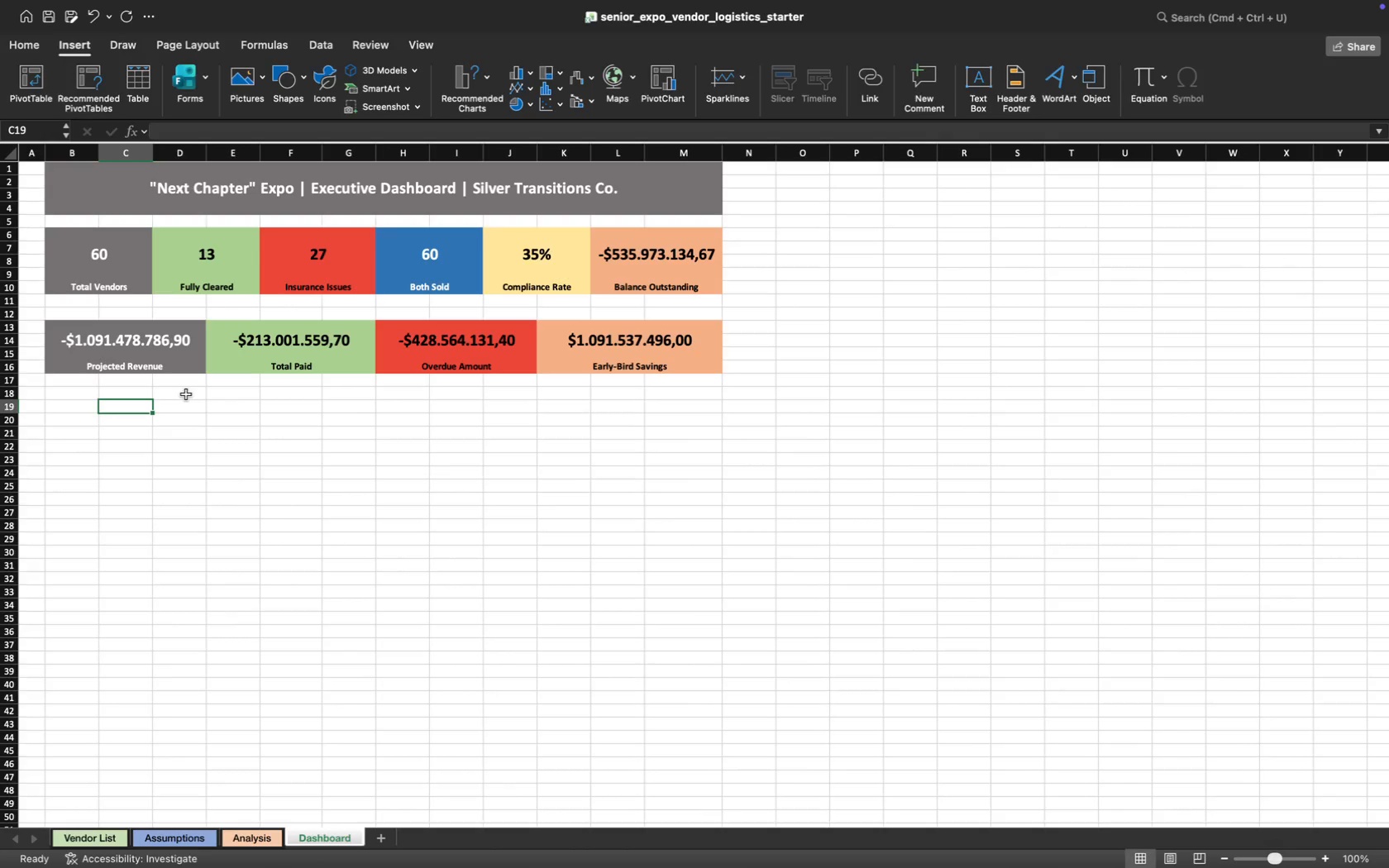 
wait(42.05)
 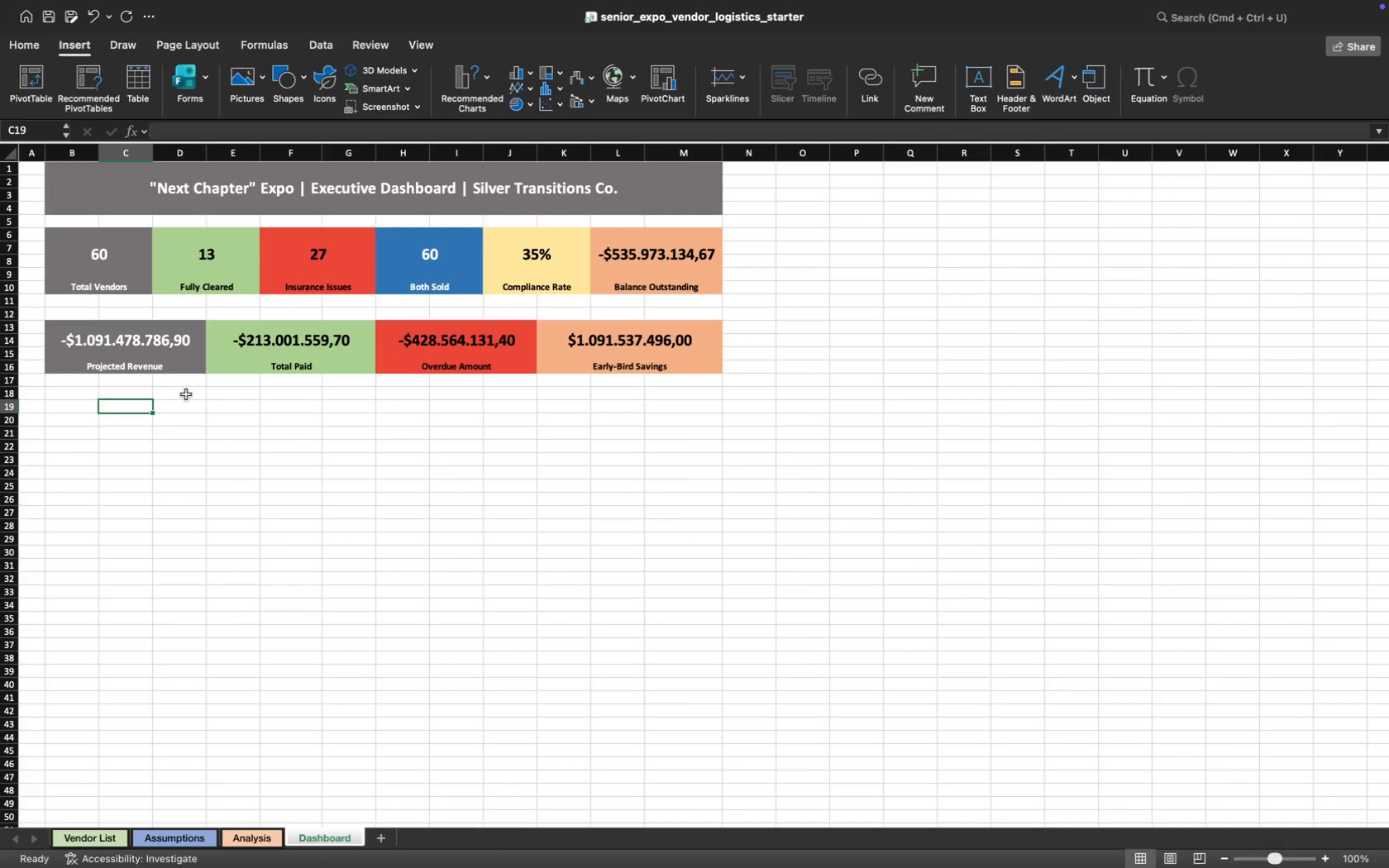 
left_click([804, 168])
 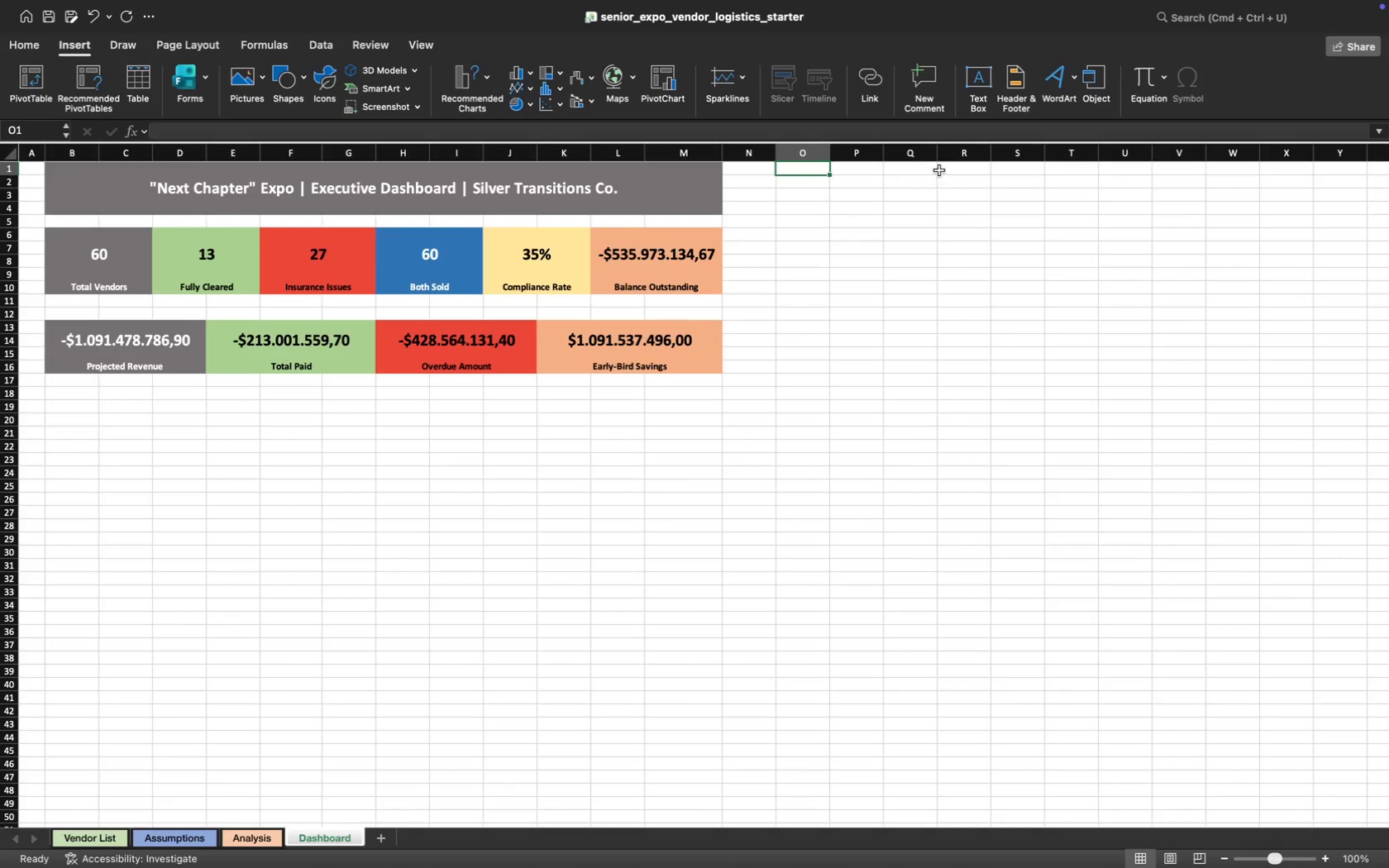 
left_click([967, 170])
 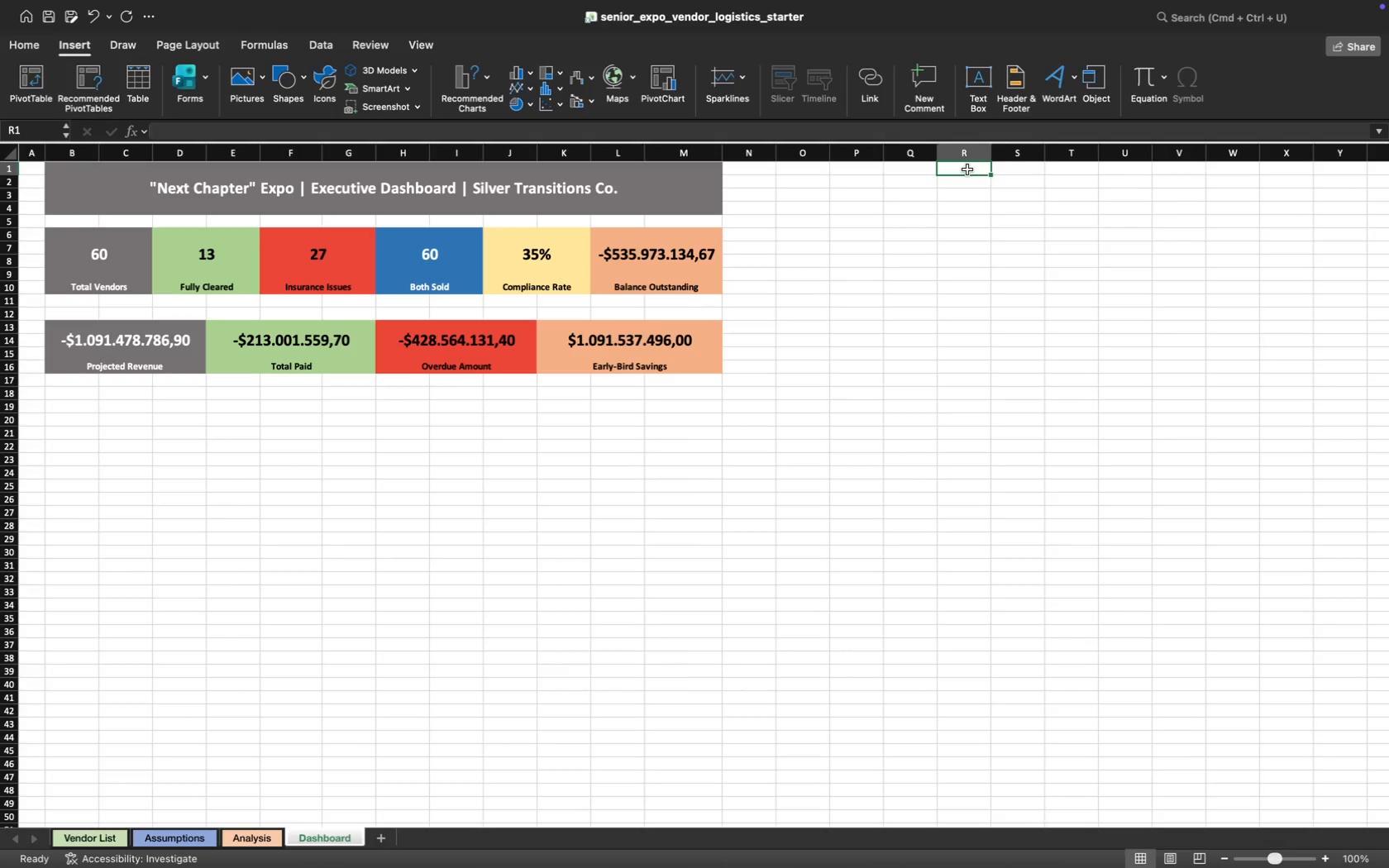 
wait(12.4)
 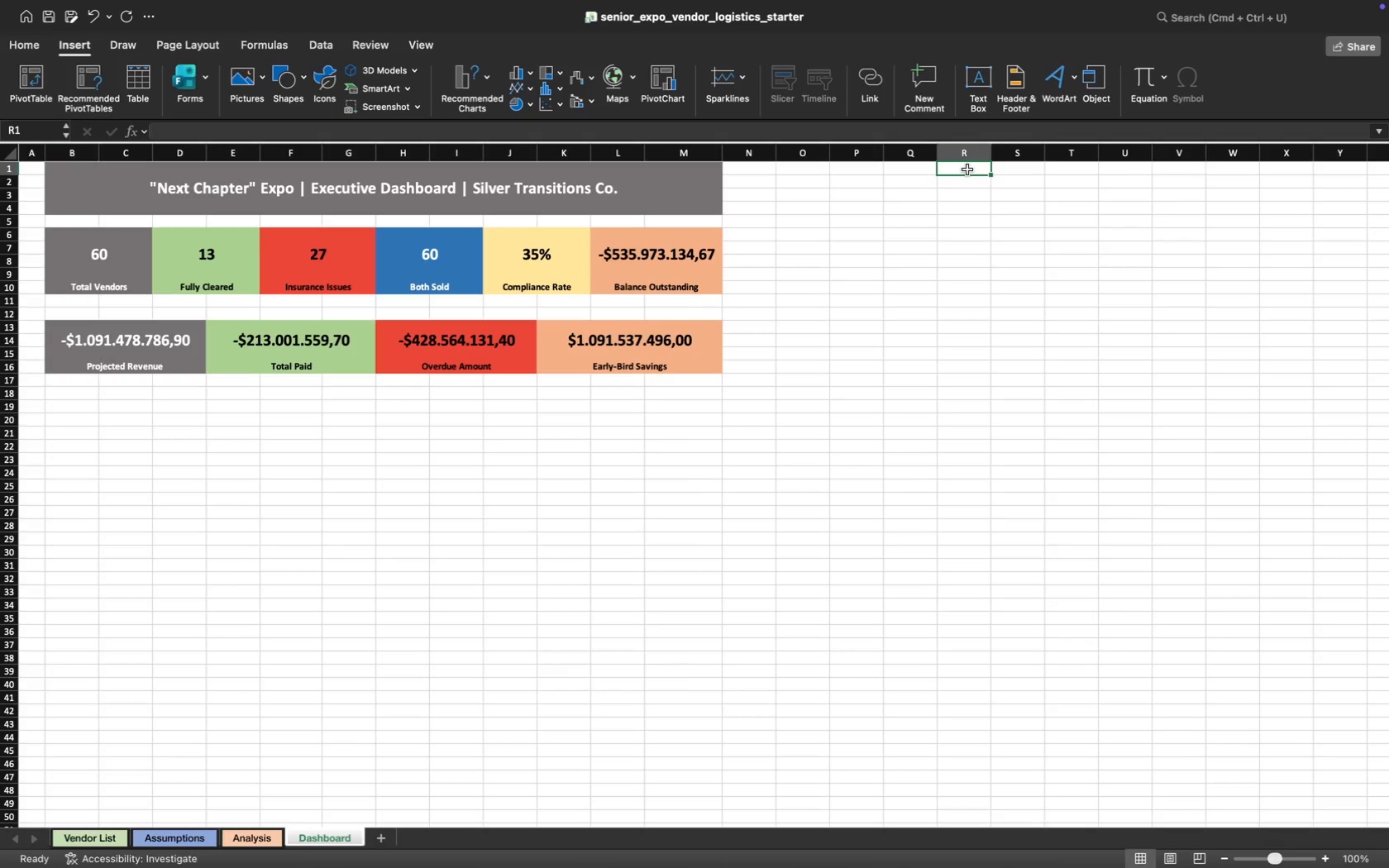 
left_click([803, 168])
 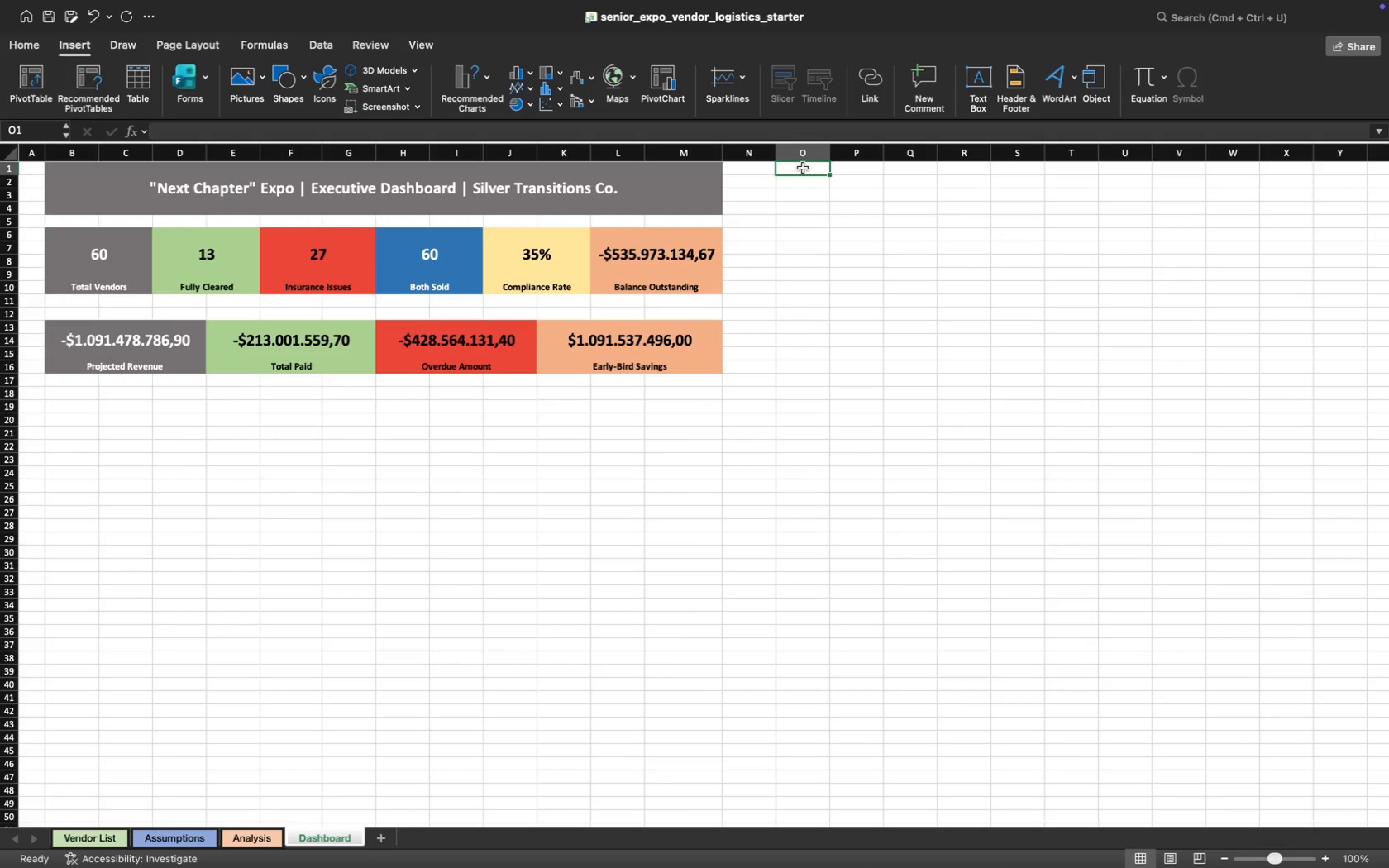 
wait(10.23)
 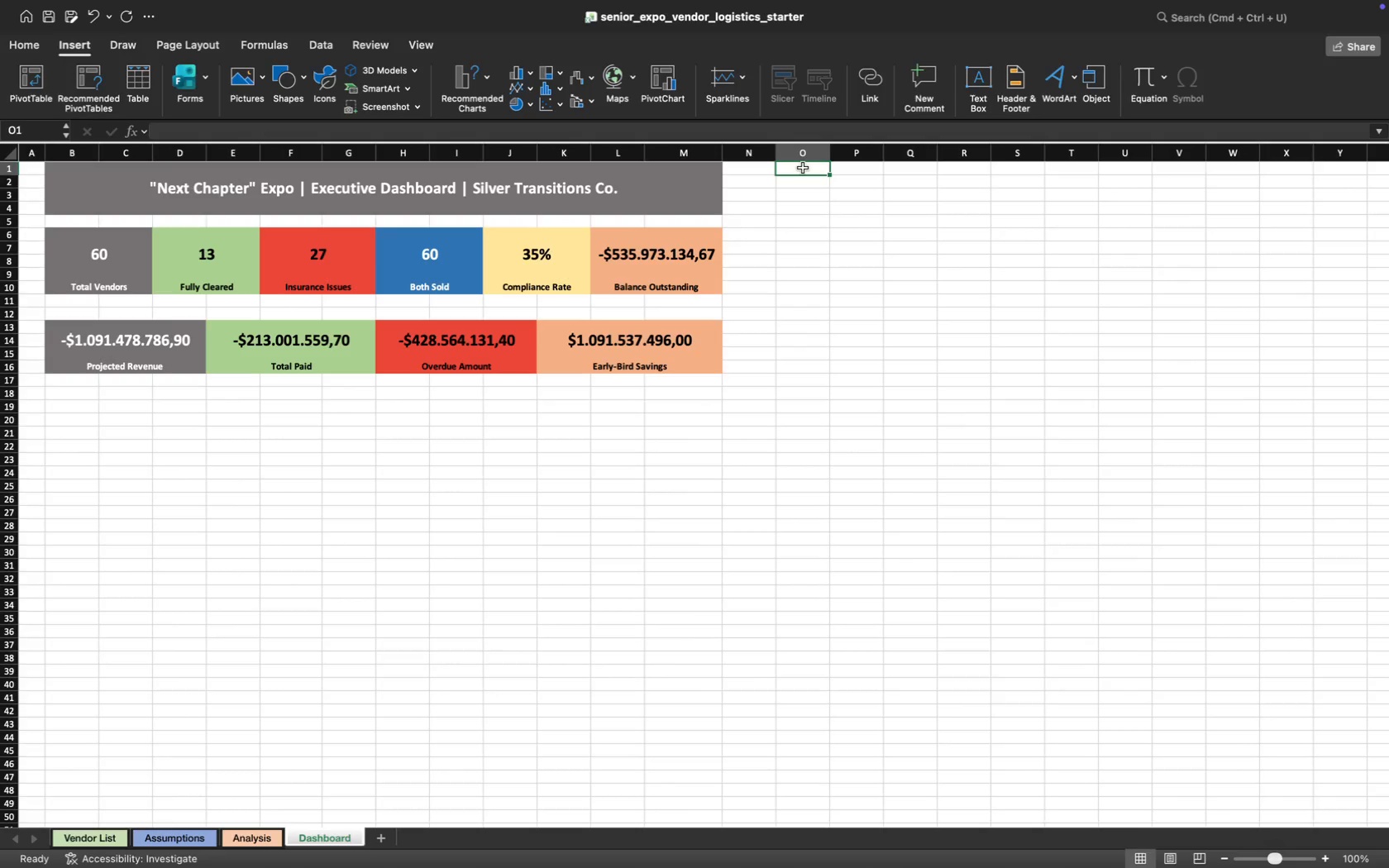 
left_click([842, 331])
 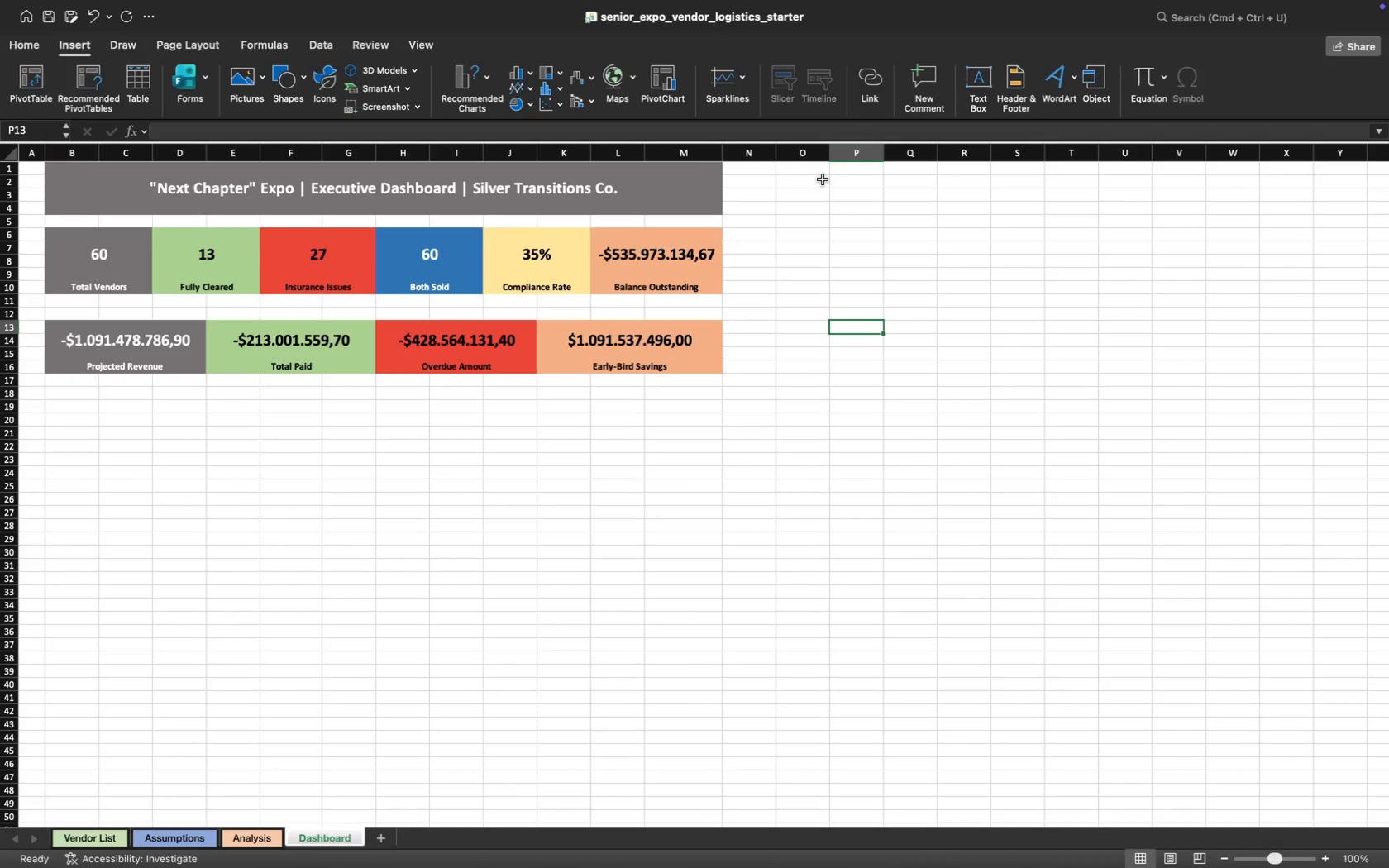 
left_click([857, 172])
 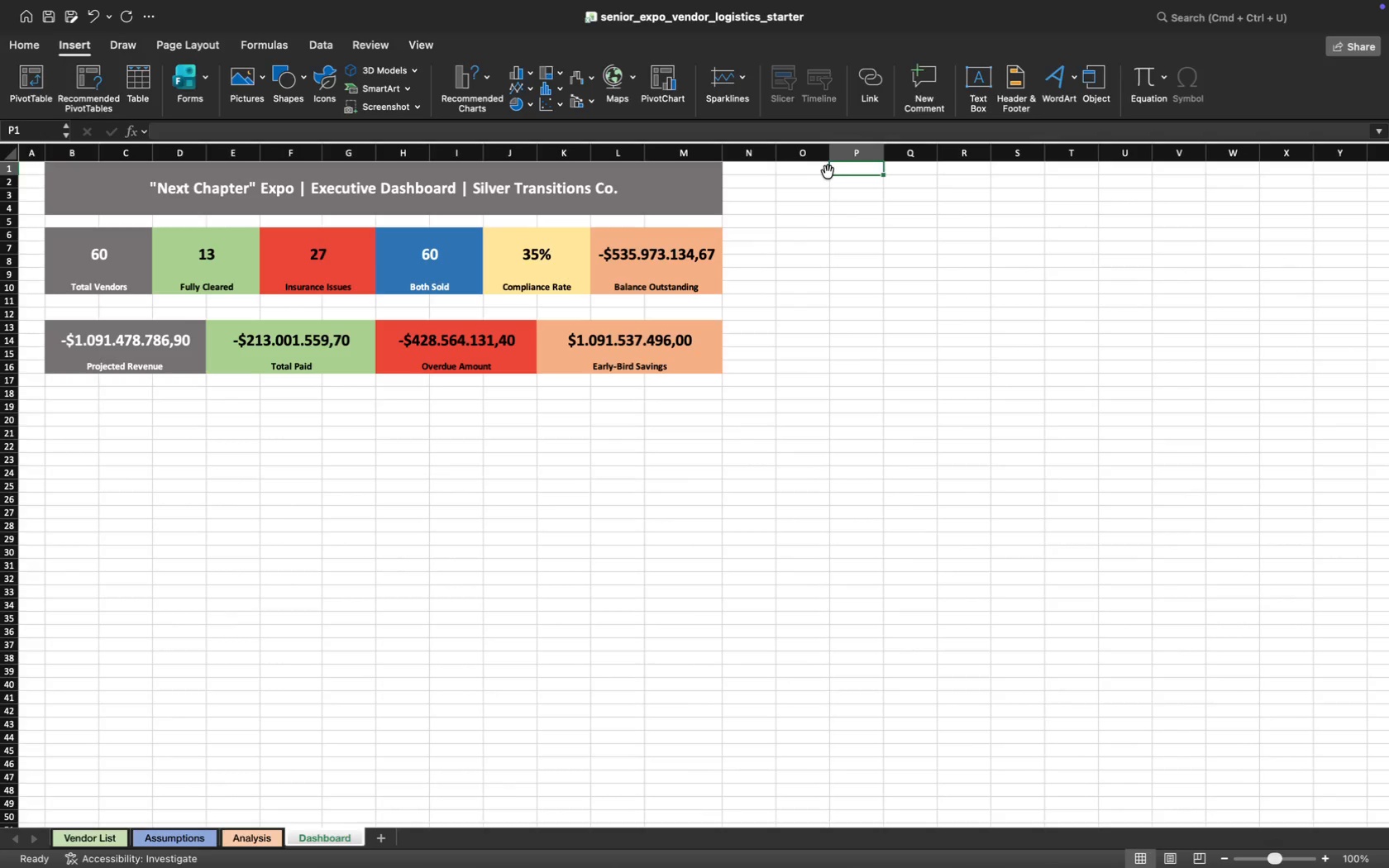 
left_click([826, 172])
 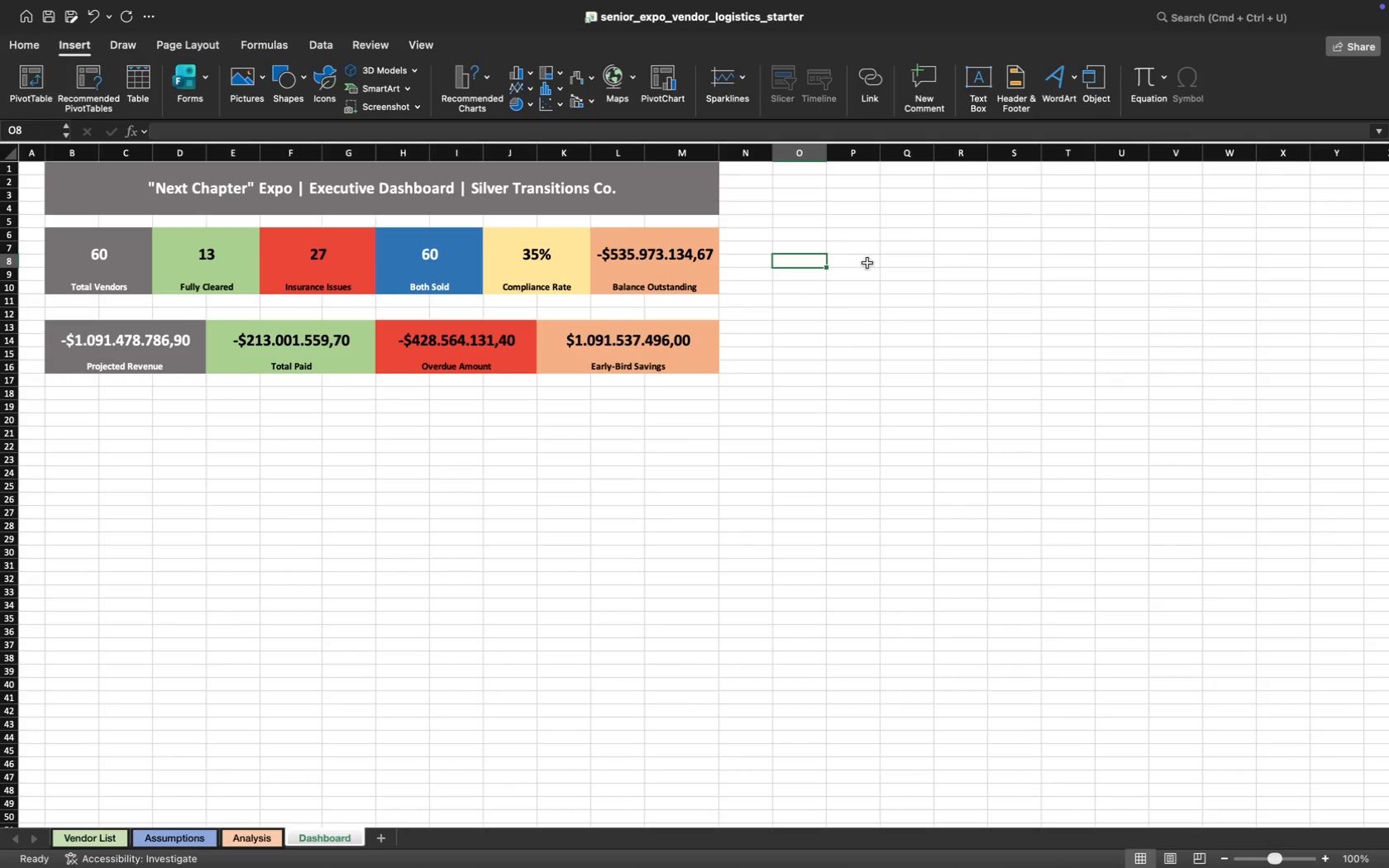 
wait(35.92)
 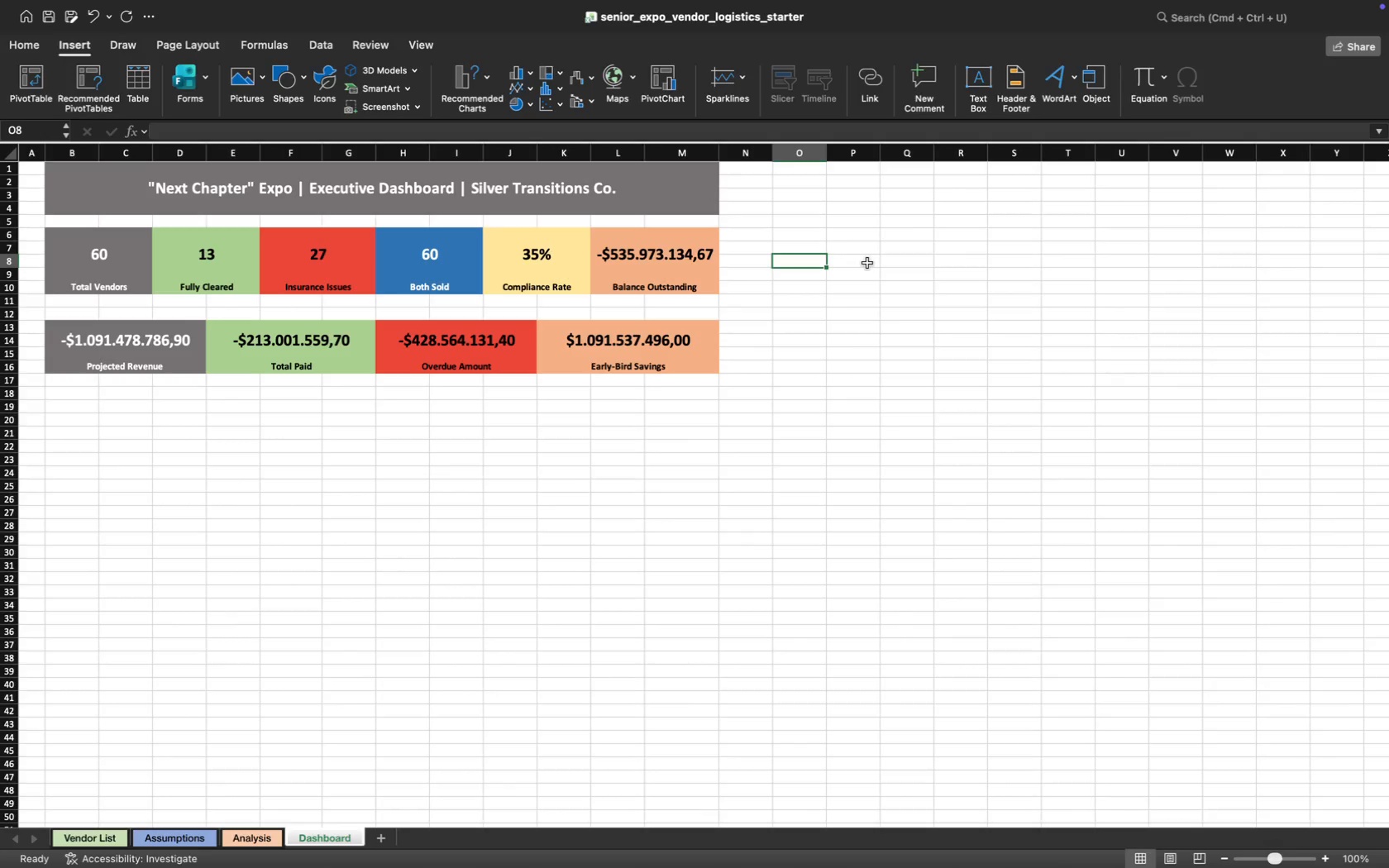 
left_click([810, 522])
 